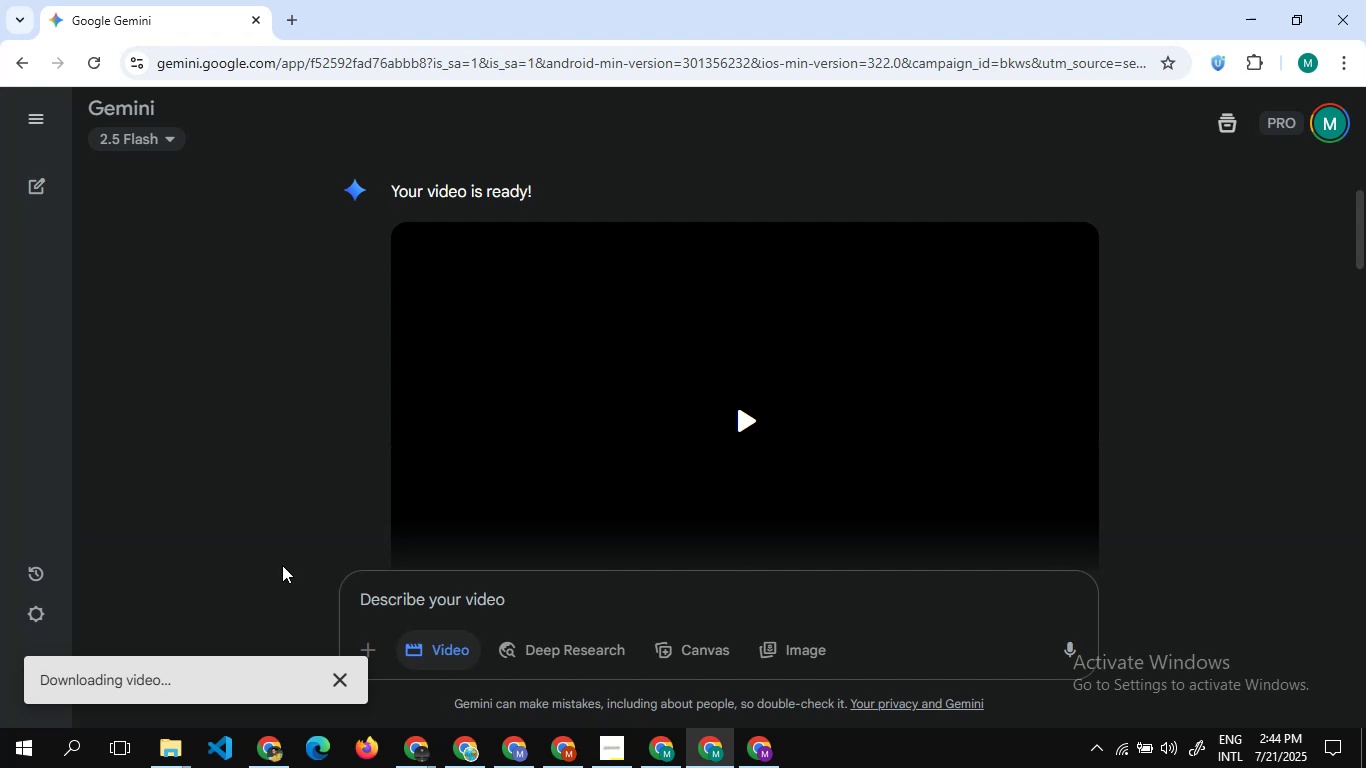 
scroll: coordinate [659, 440], scroll_direction: up, amount: 20.0
 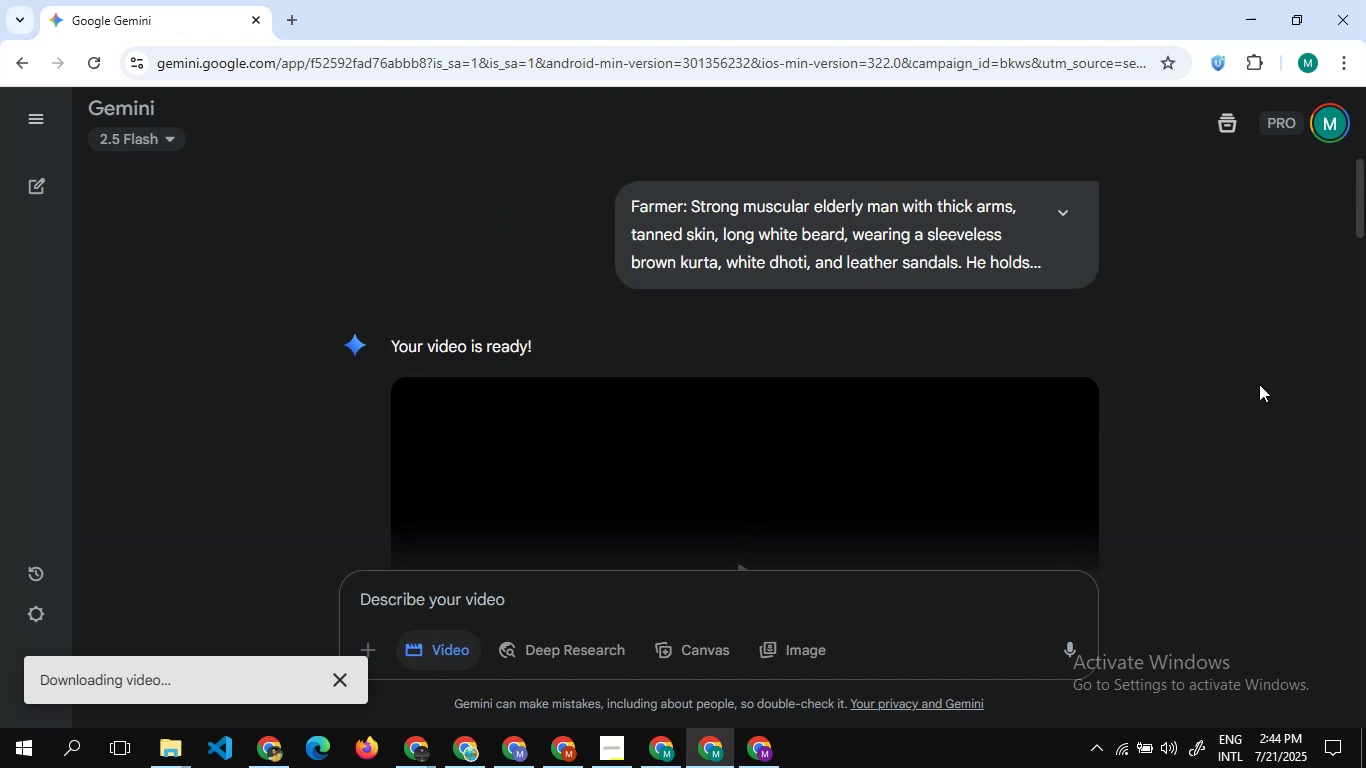 
left_click([1259, 384])
 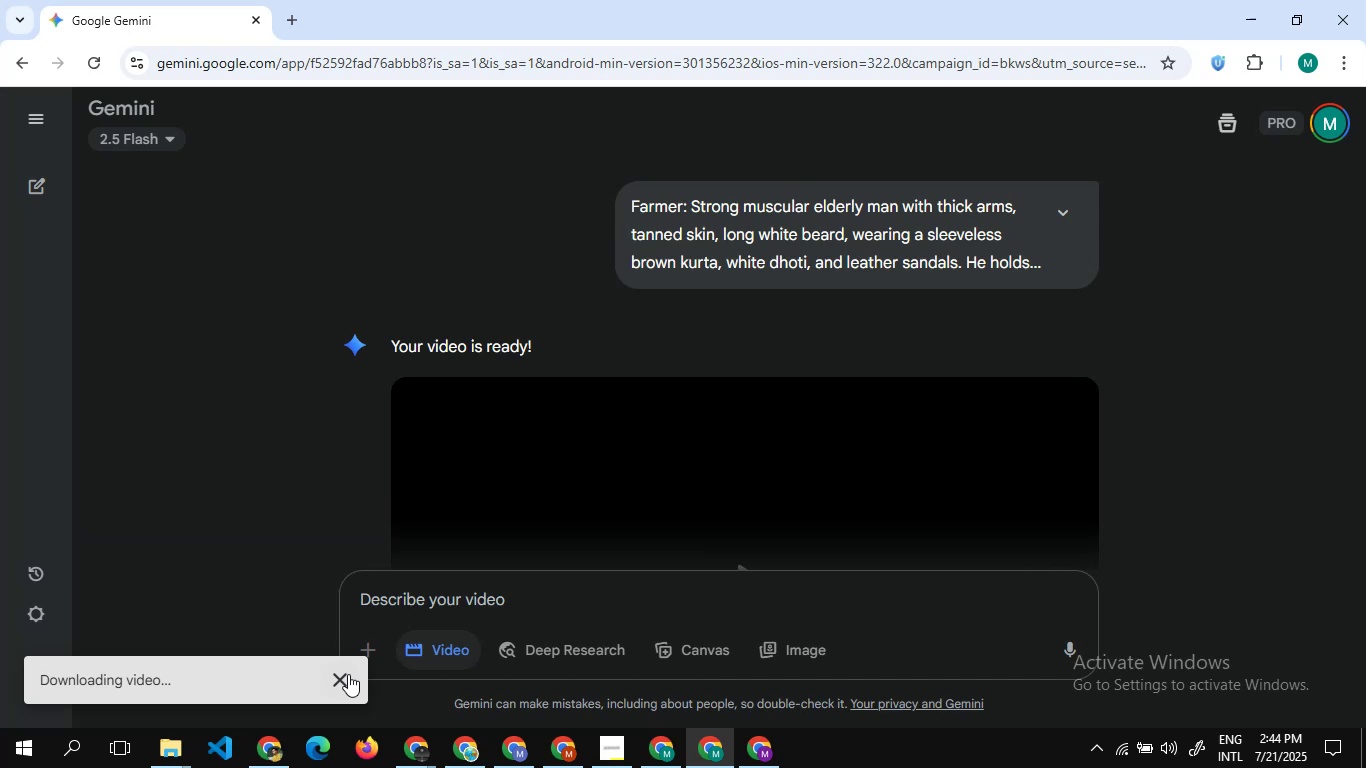 
wait(14.33)
 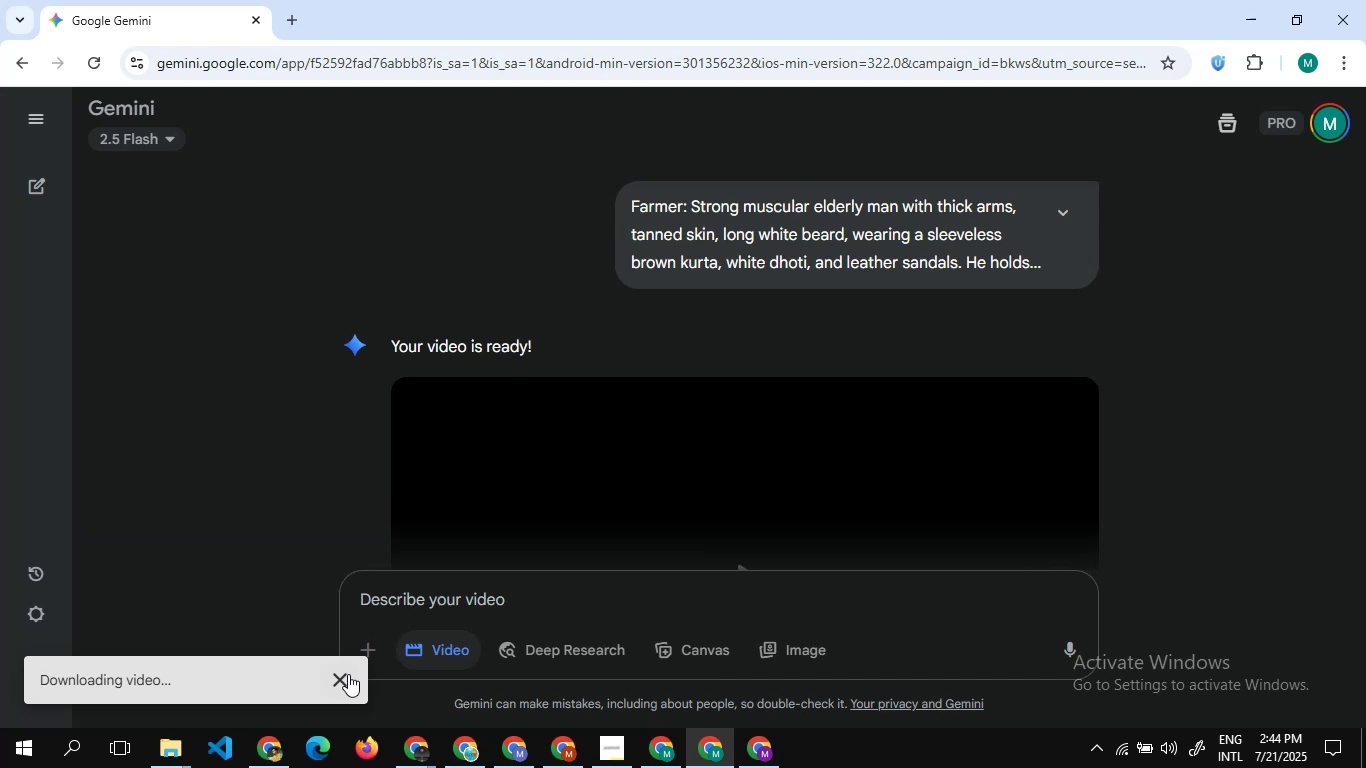 
left_click([751, 745])
 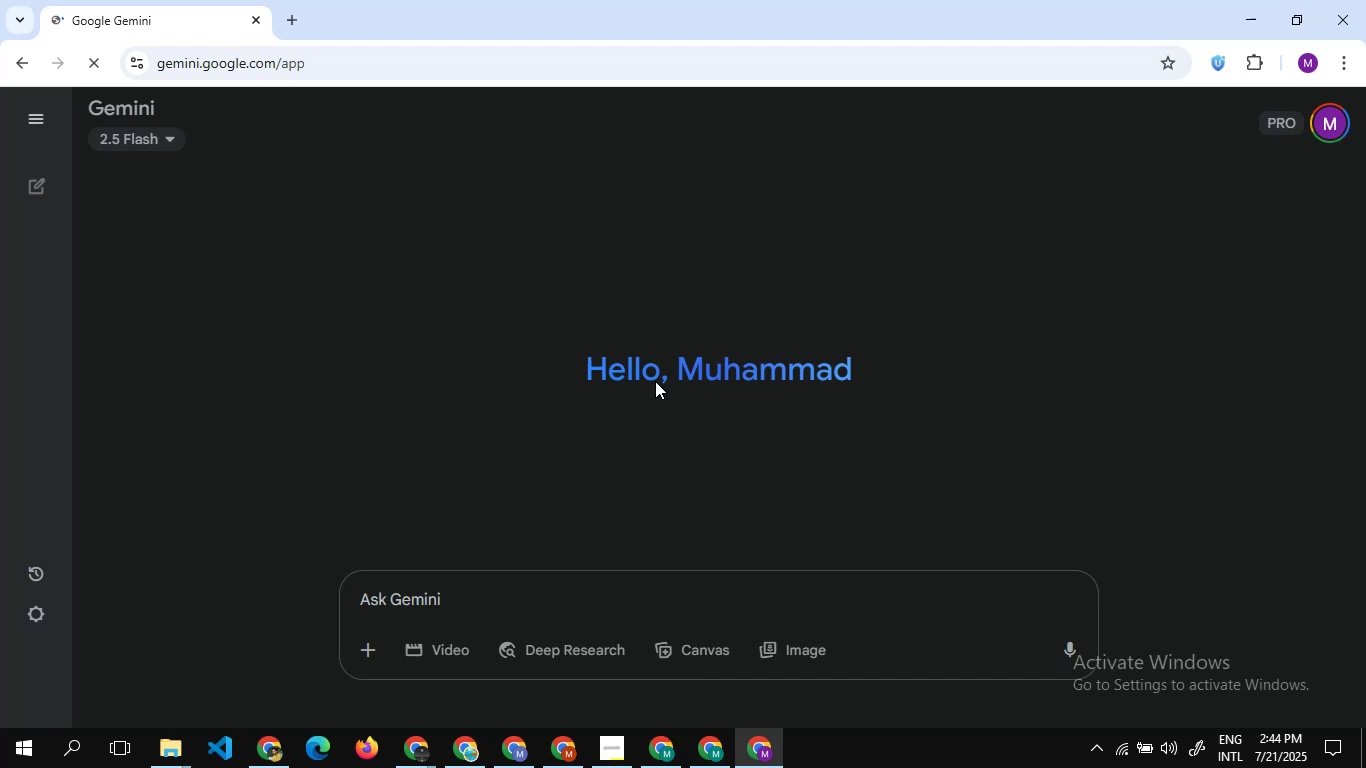 
wait(14.96)
 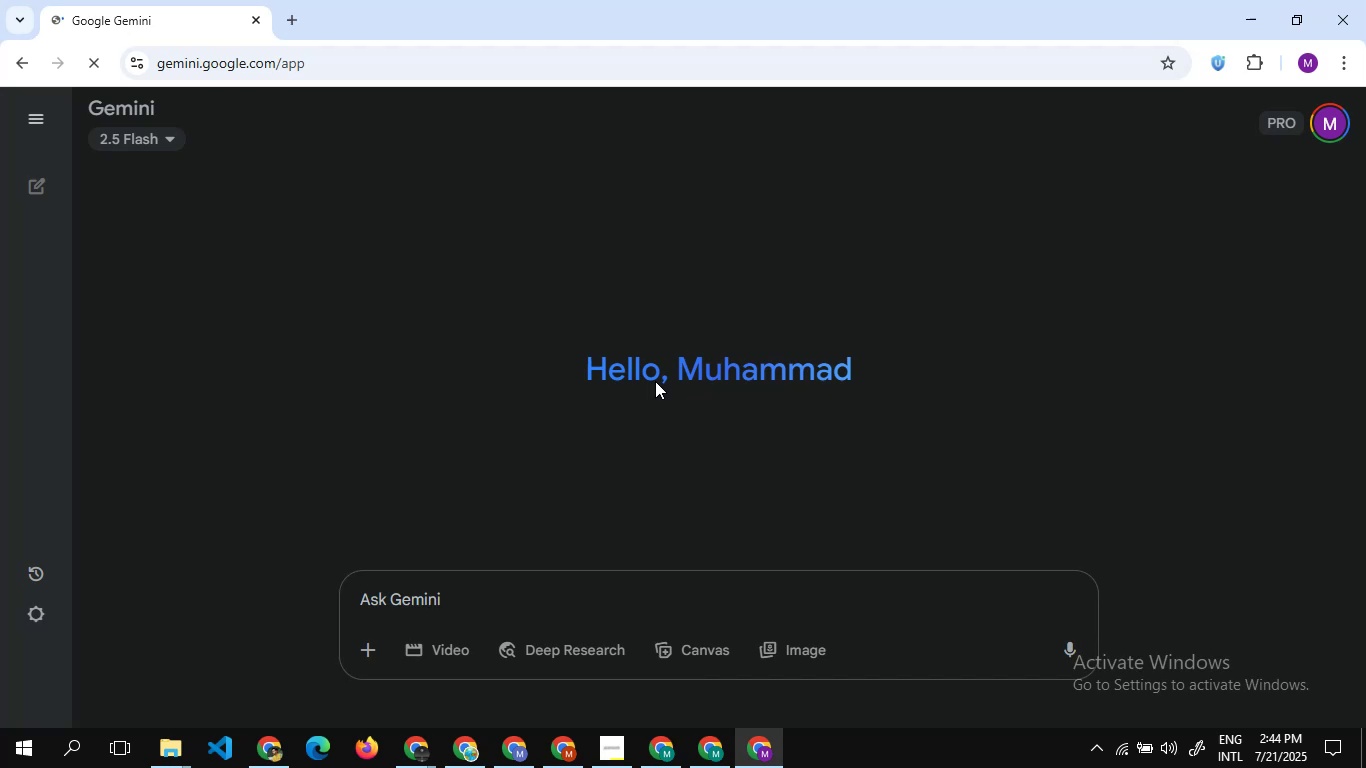 
left_click([451, 736])
 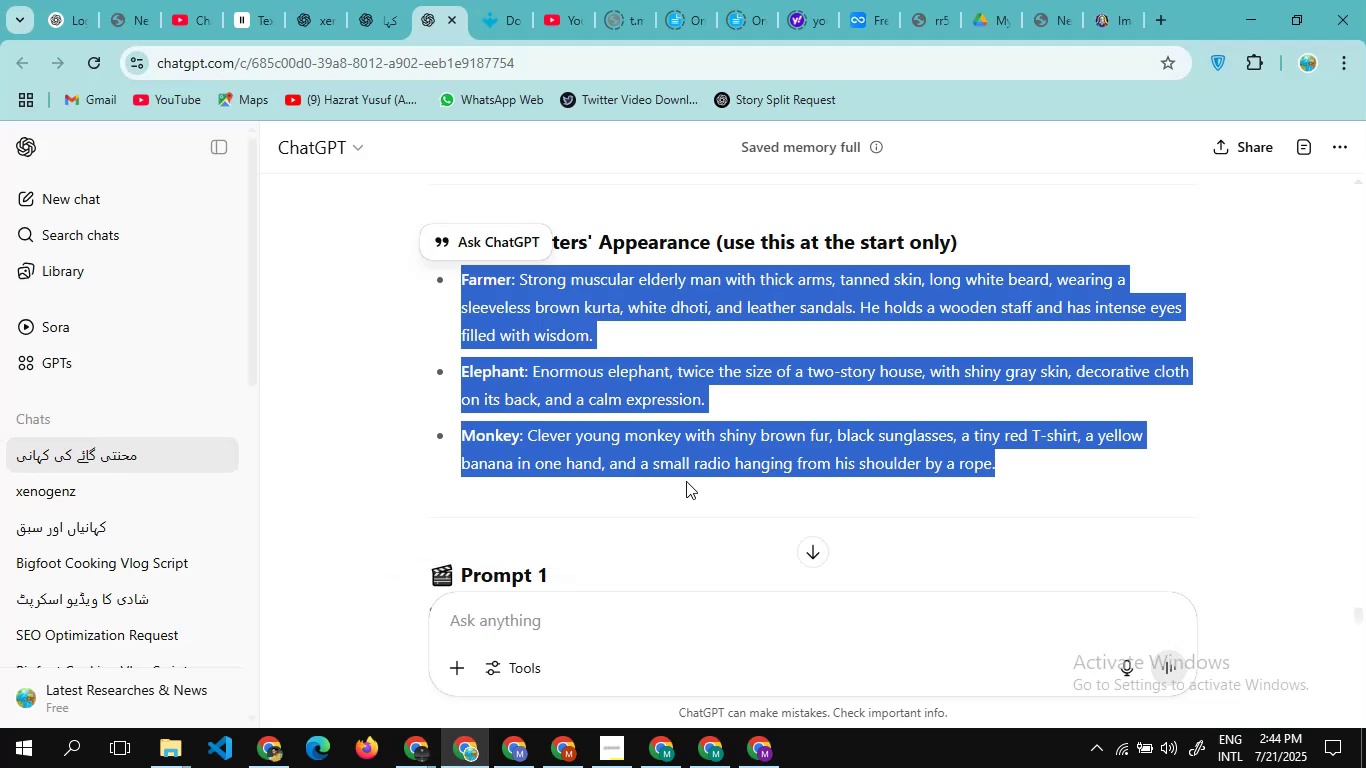 
key(Control+C)
 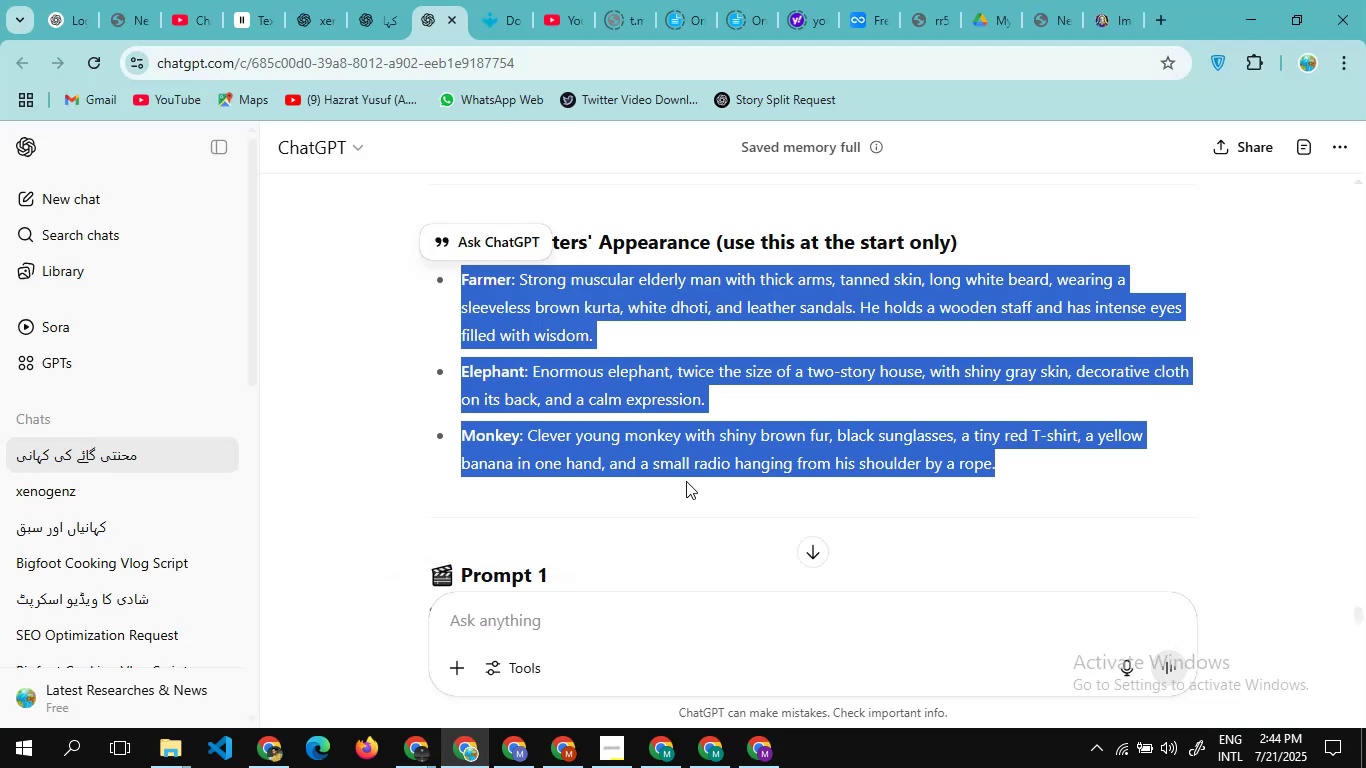 
key(Alt+Tab)
 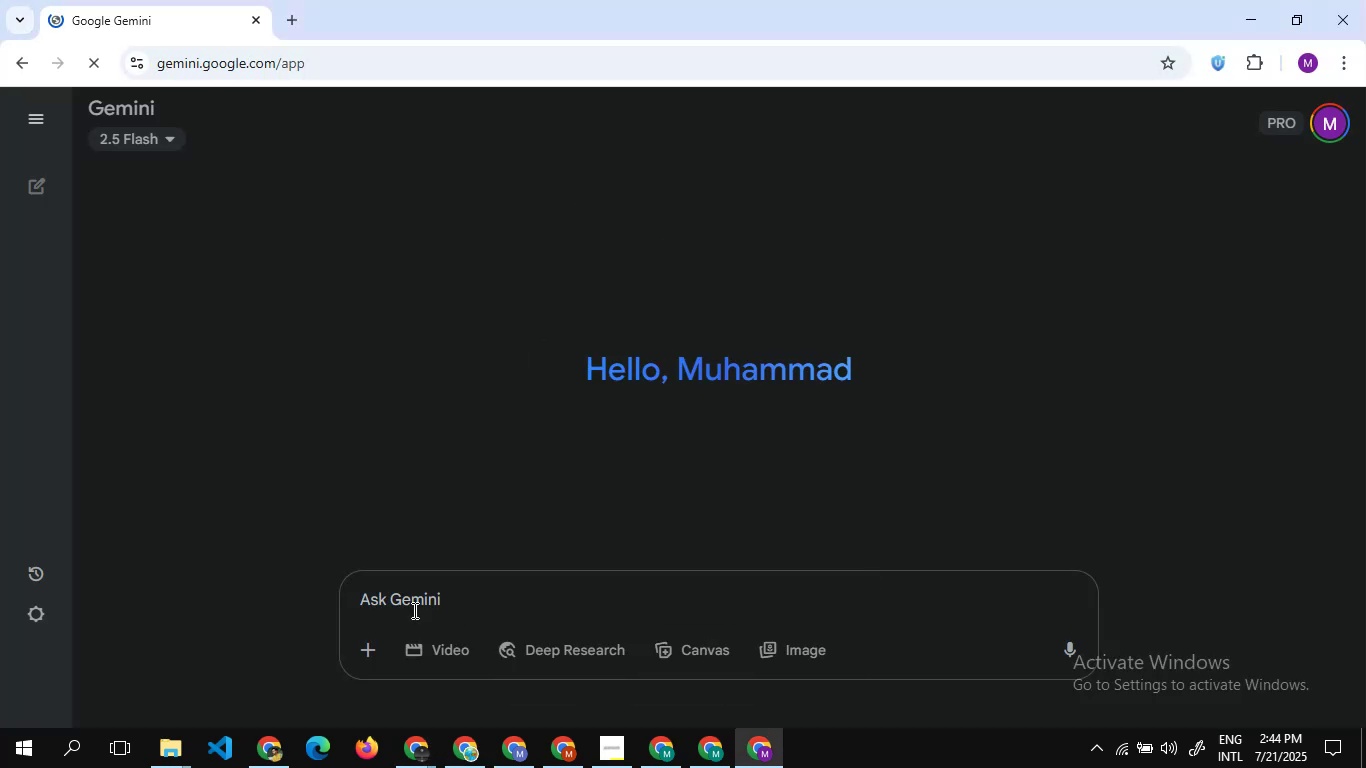 
left_click([412, 596])
 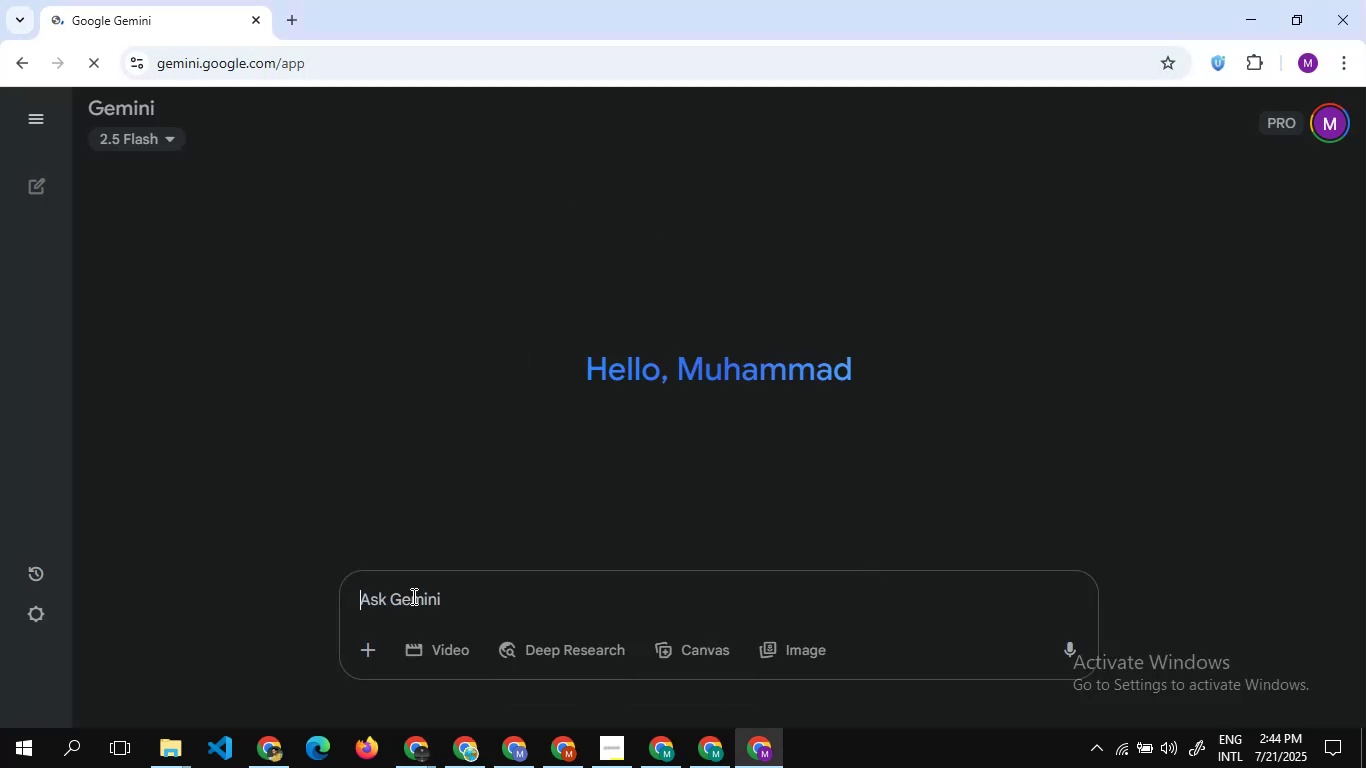 
key(Control+V)
 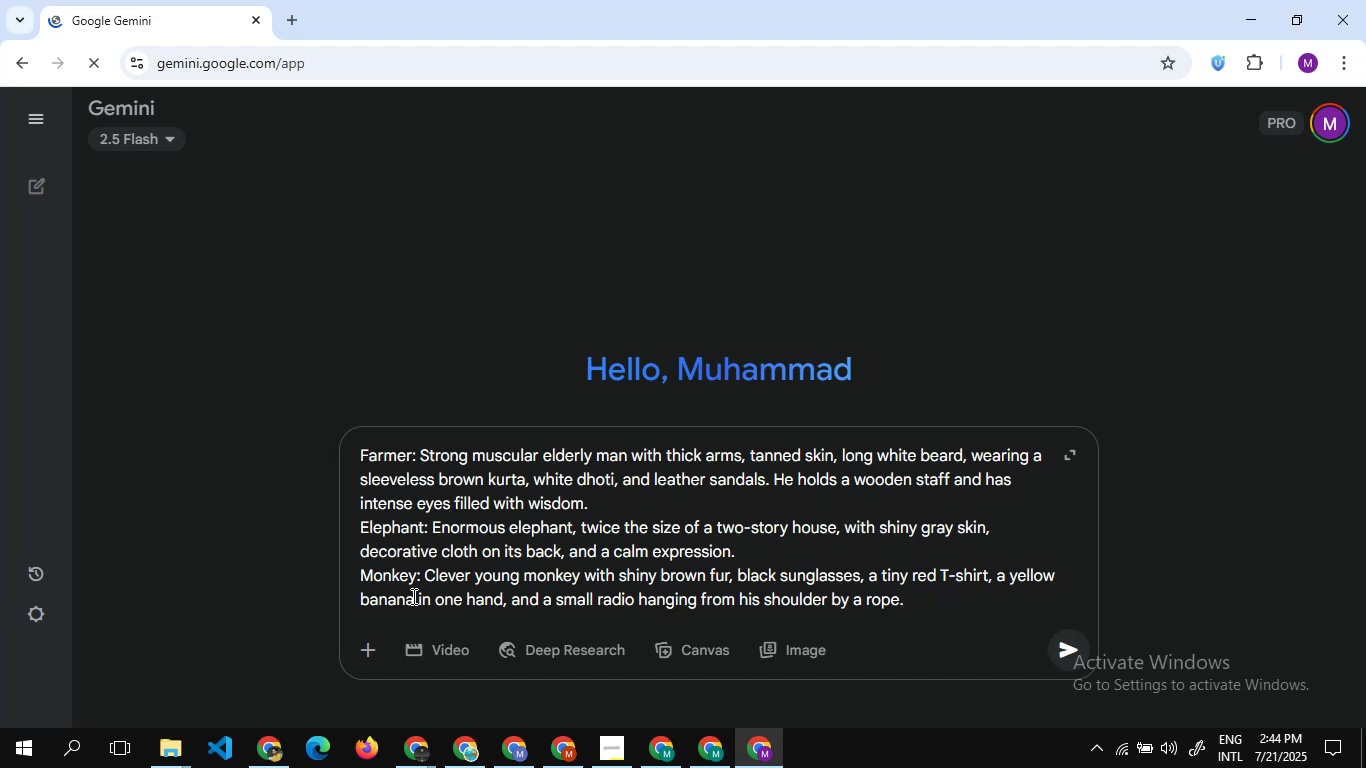 
key(Shift+Enter)
 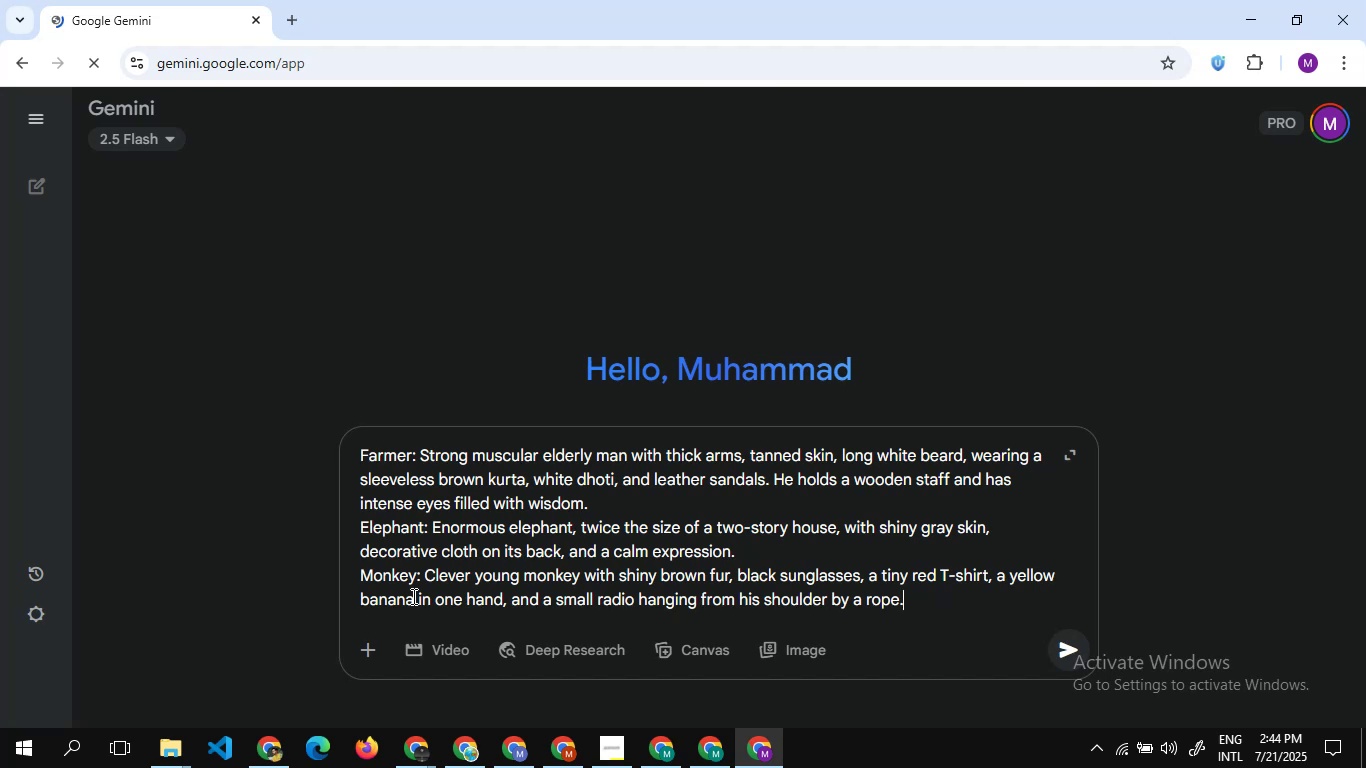 
key(Shift+Enter)
 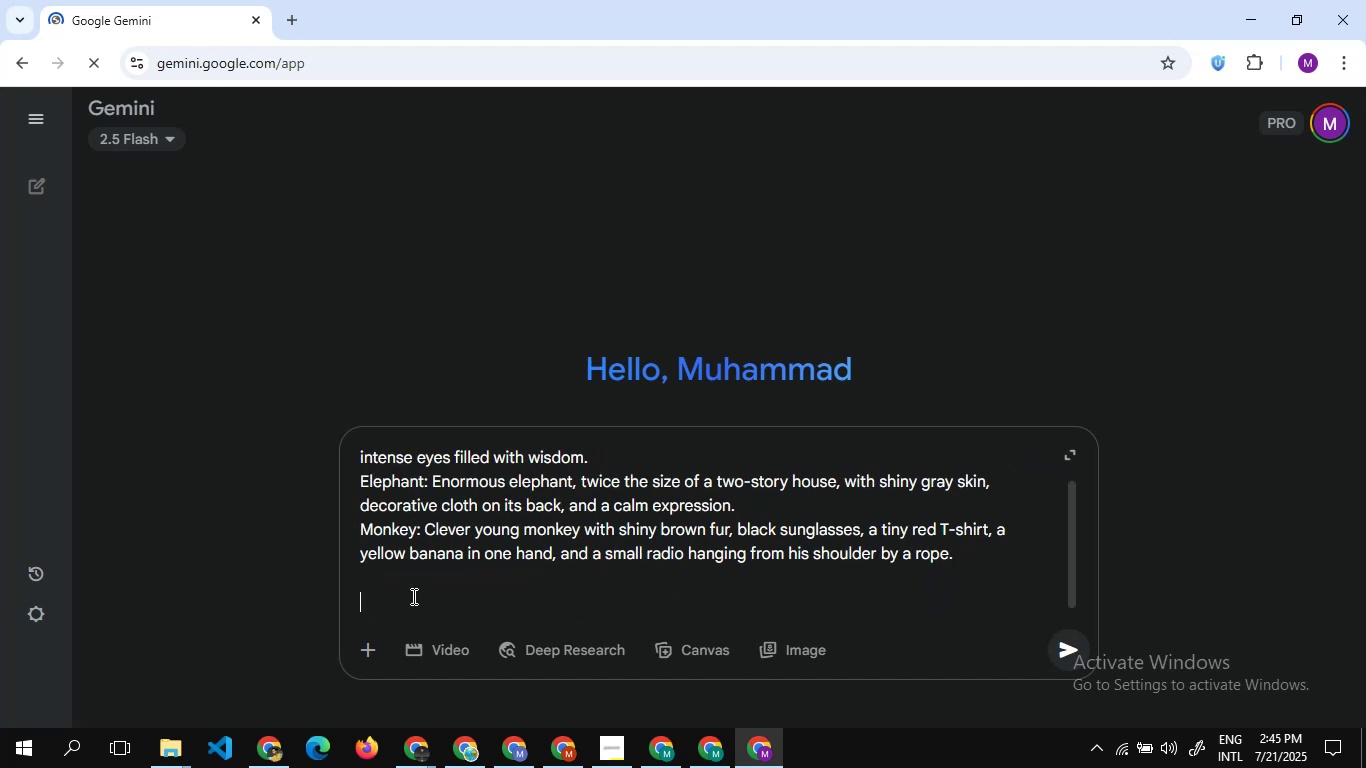 
key(Alt+Tab)
 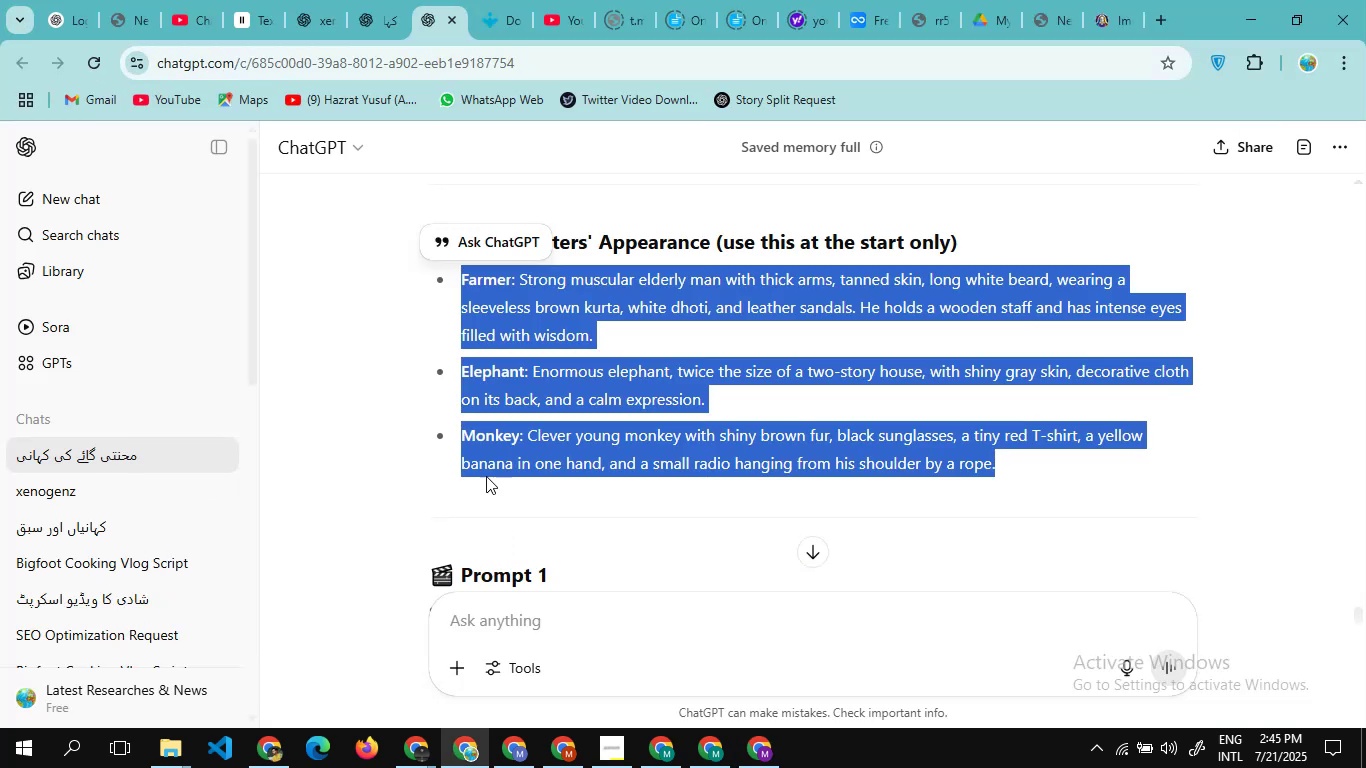 
scroll: coordinate [594, 452], scroll_direction: down, amount: 16.0
 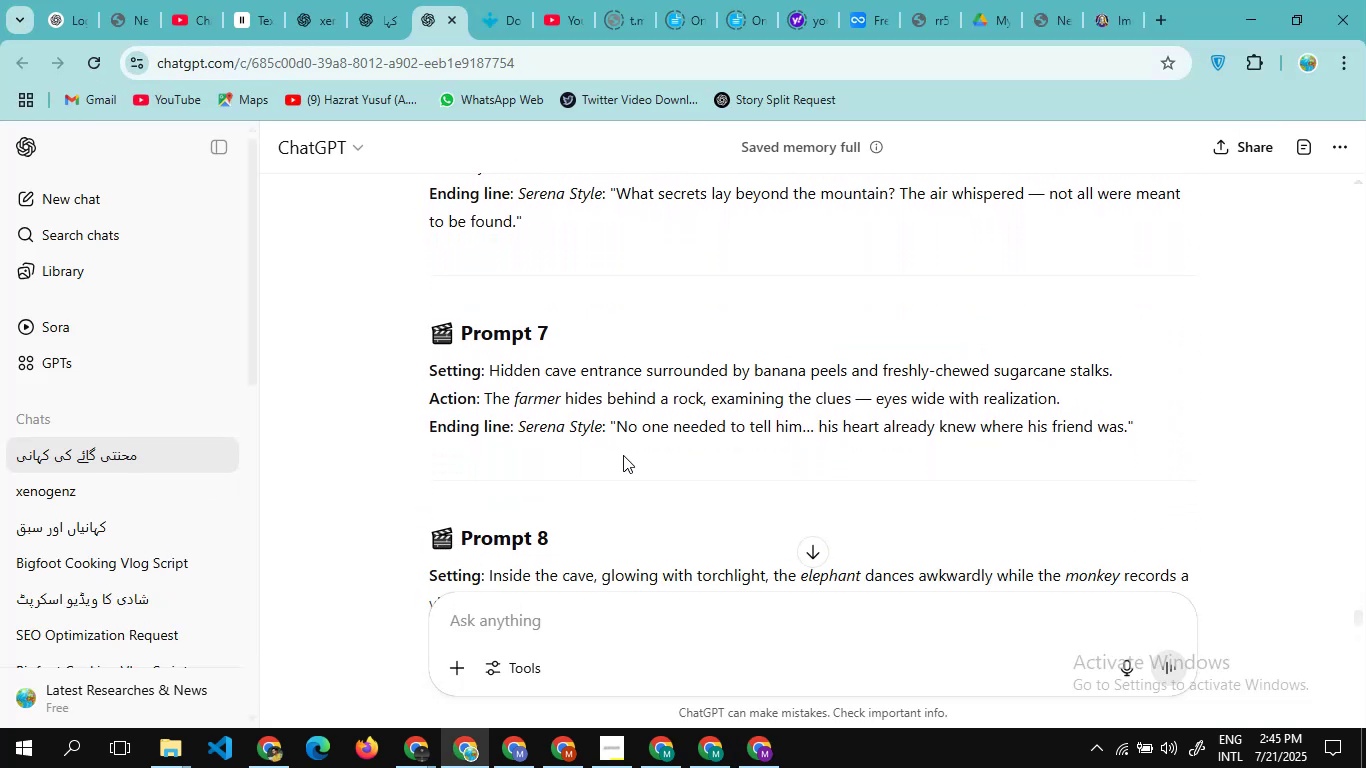 
left_click_drag(start_coordinate=[626, 455], to_coordinate=[340, 375])
 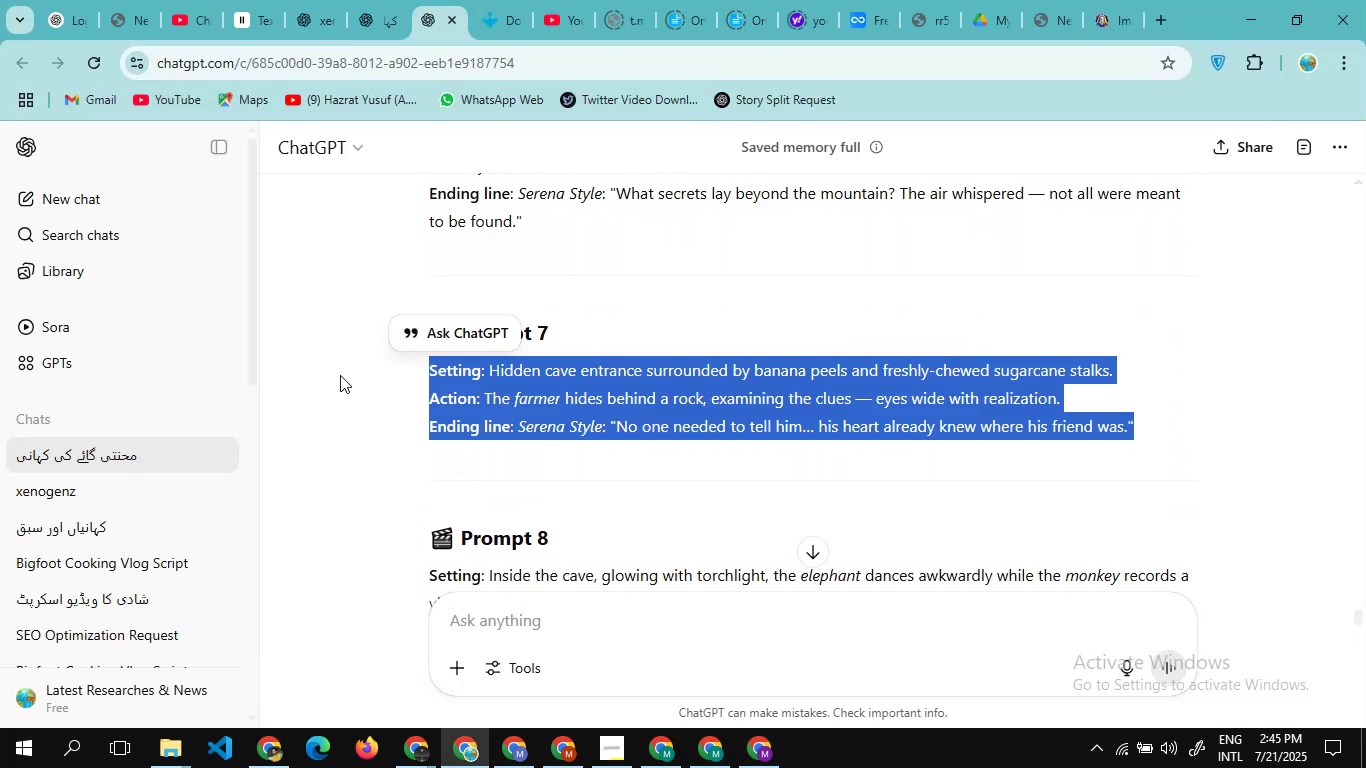 
key(Control+C)
 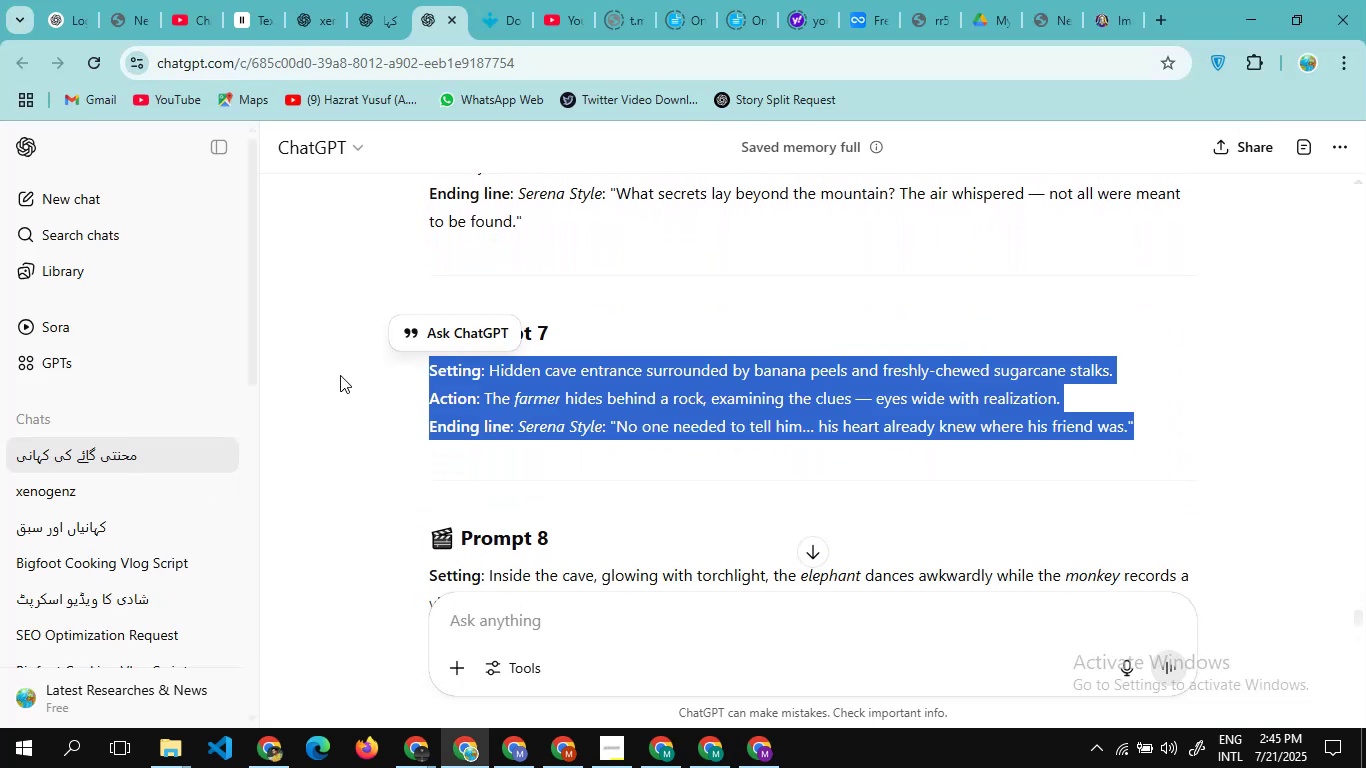 
hold_key(key=AltLeft, duration=0.45)
 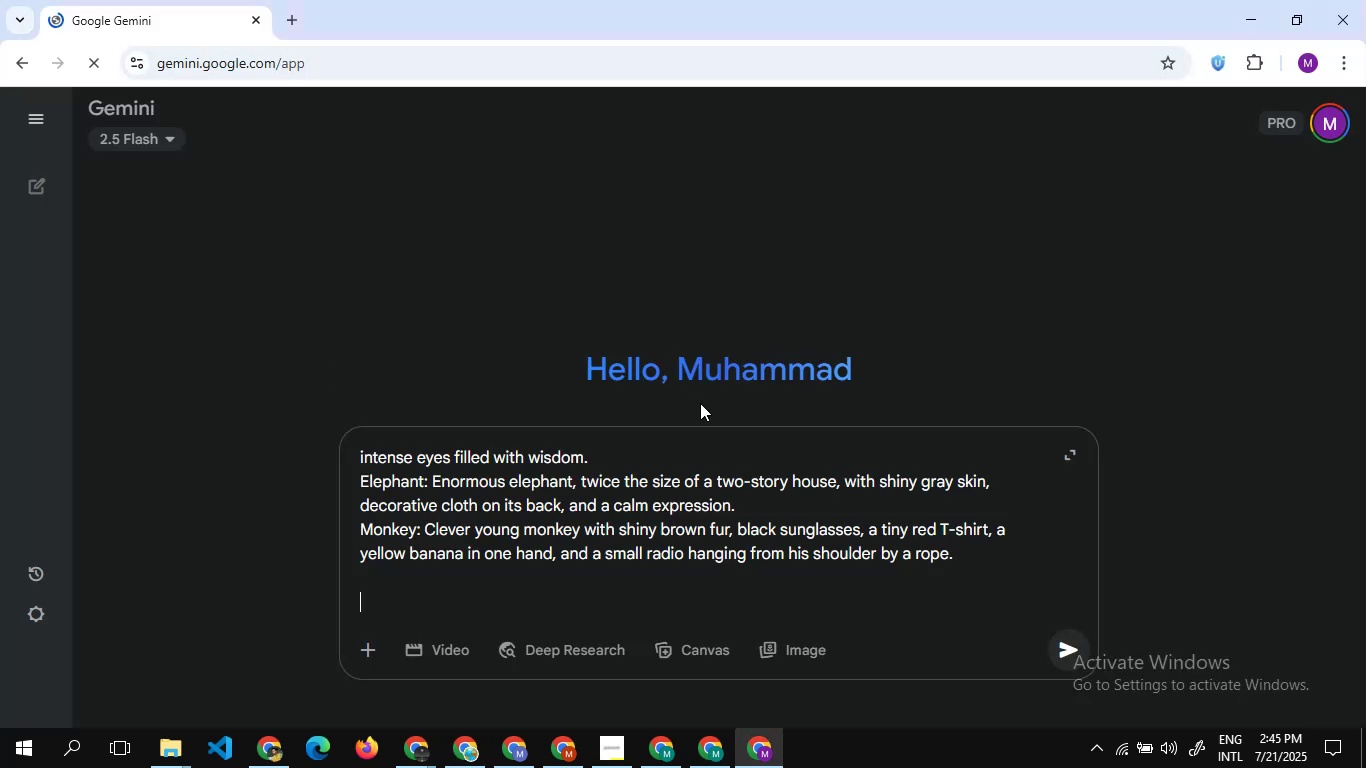 
hold_key(key=Tab, duration=0.3)
 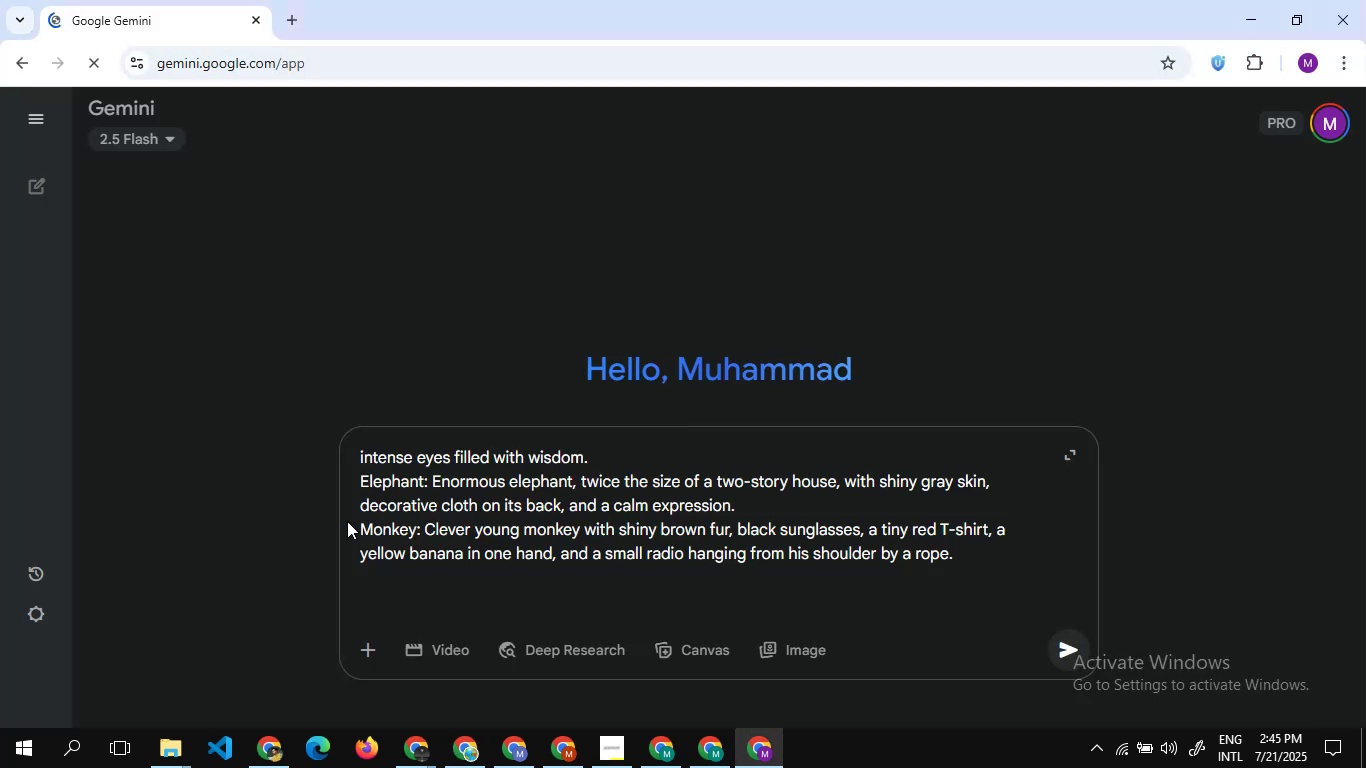 
key(Control+ControlLeft)
 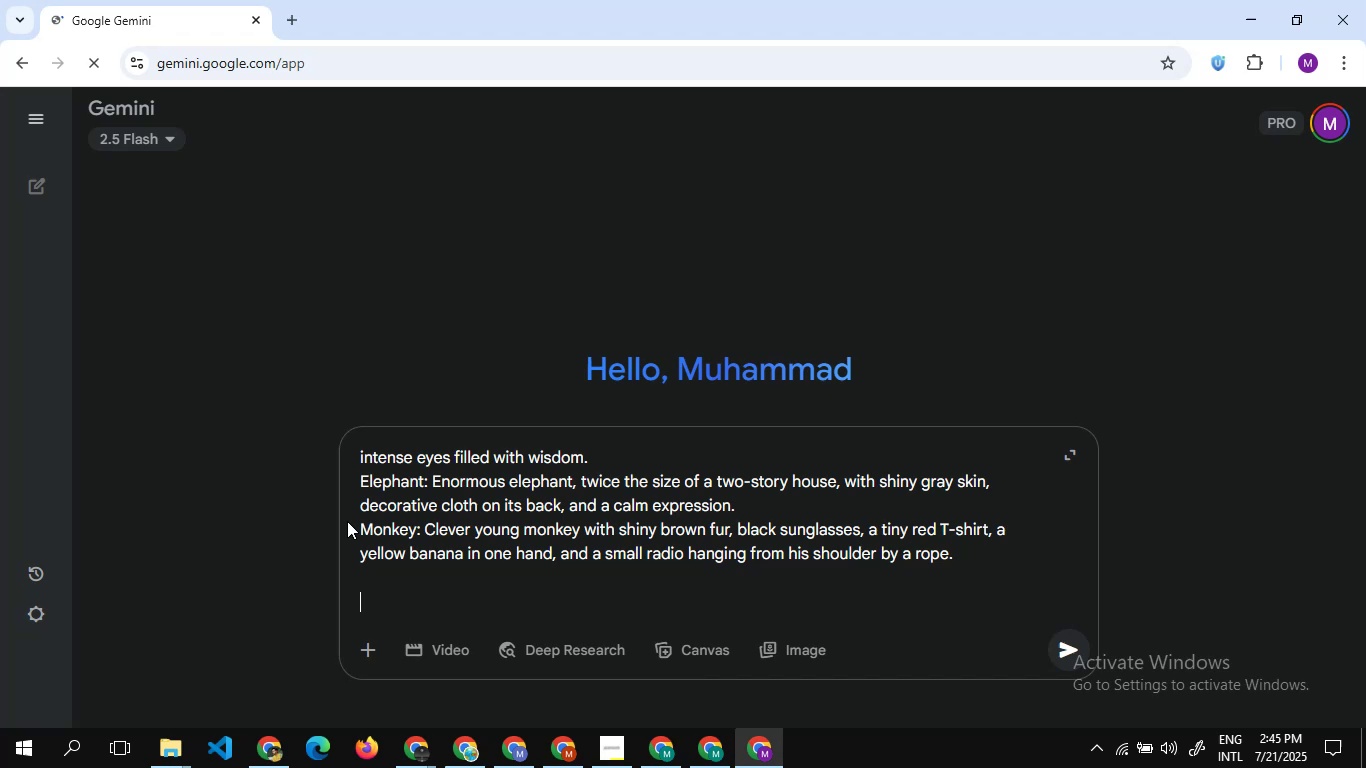 
key(Control+V)
 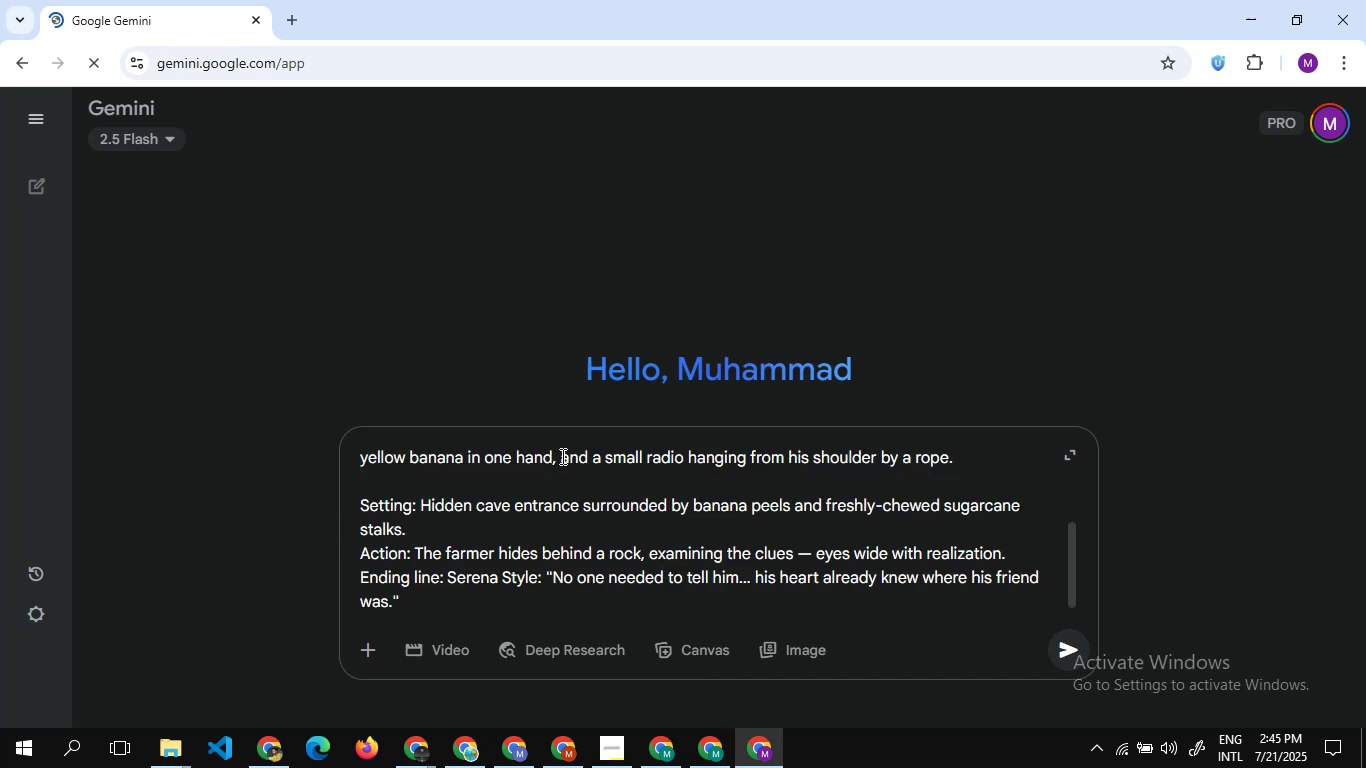 
scroll: coordinate [561, 456], scroll_direction: none, amount: 0.0
 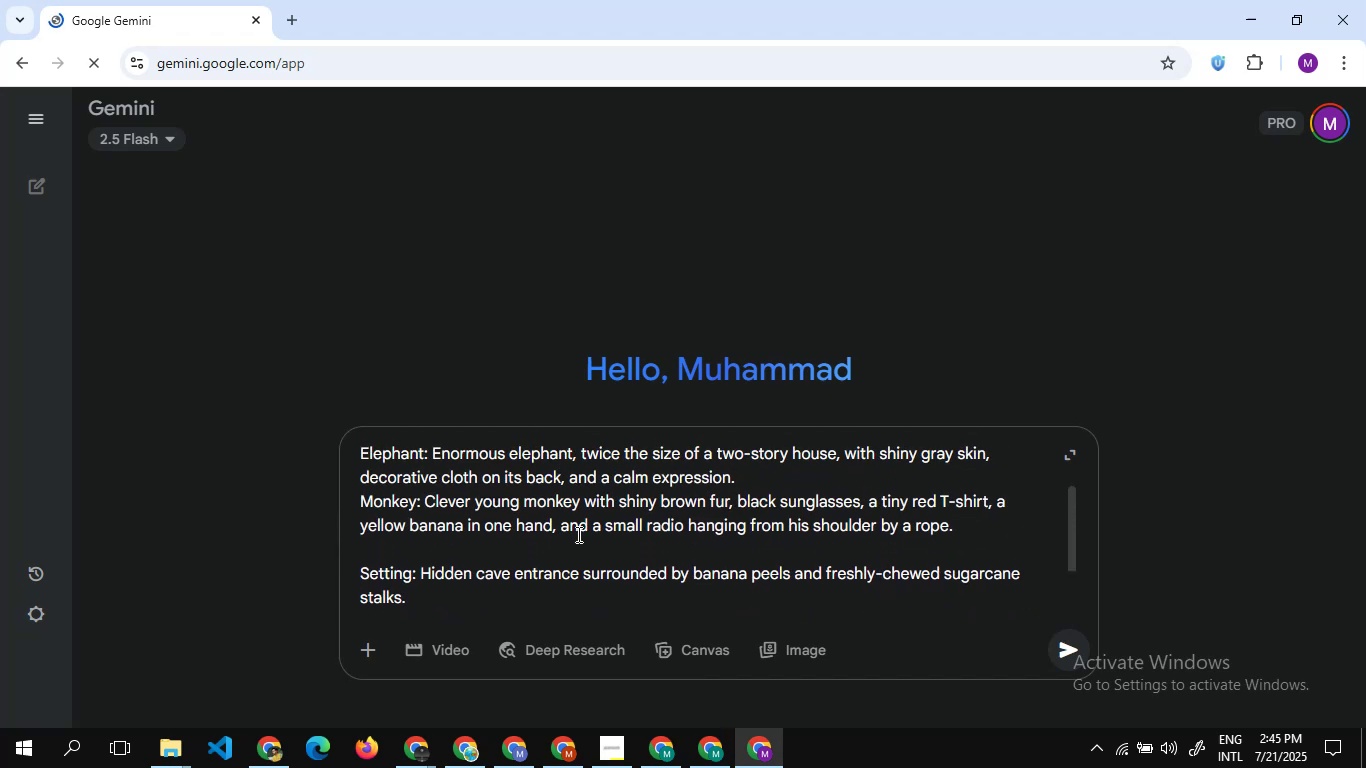 
scroll: coordinate [433, 542], scroll_direction: down, amount: 4.0
 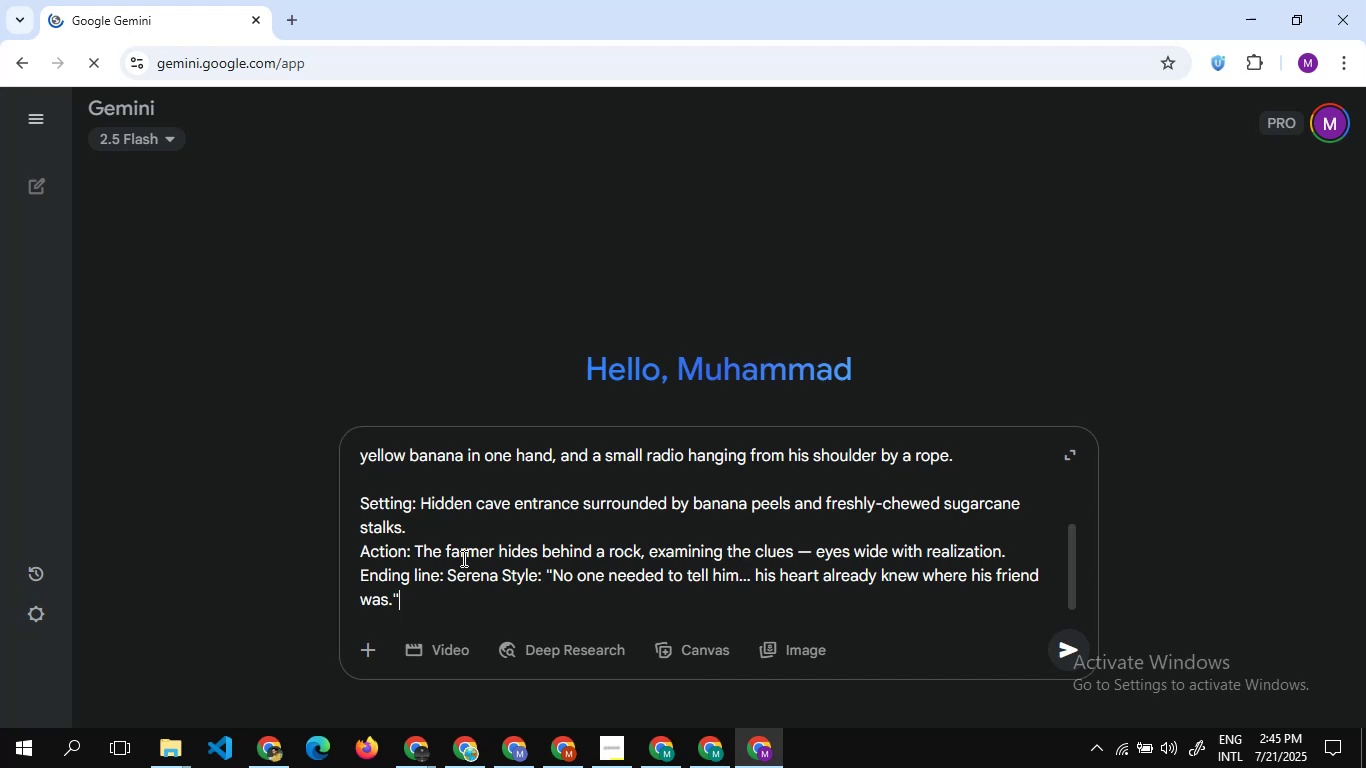 
wait(10.66)
 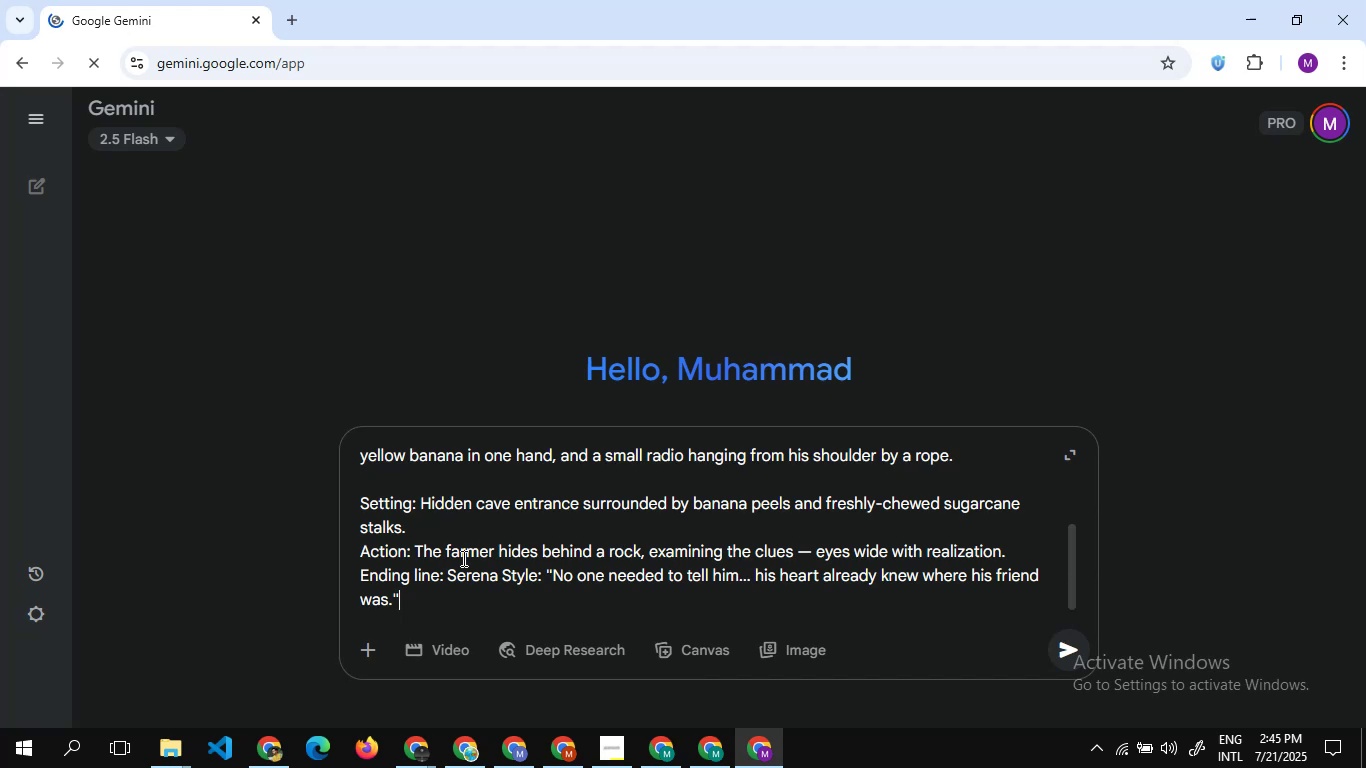 
scroll: coordinate [986, 540], scroll_direction: none, amount: 0.0
 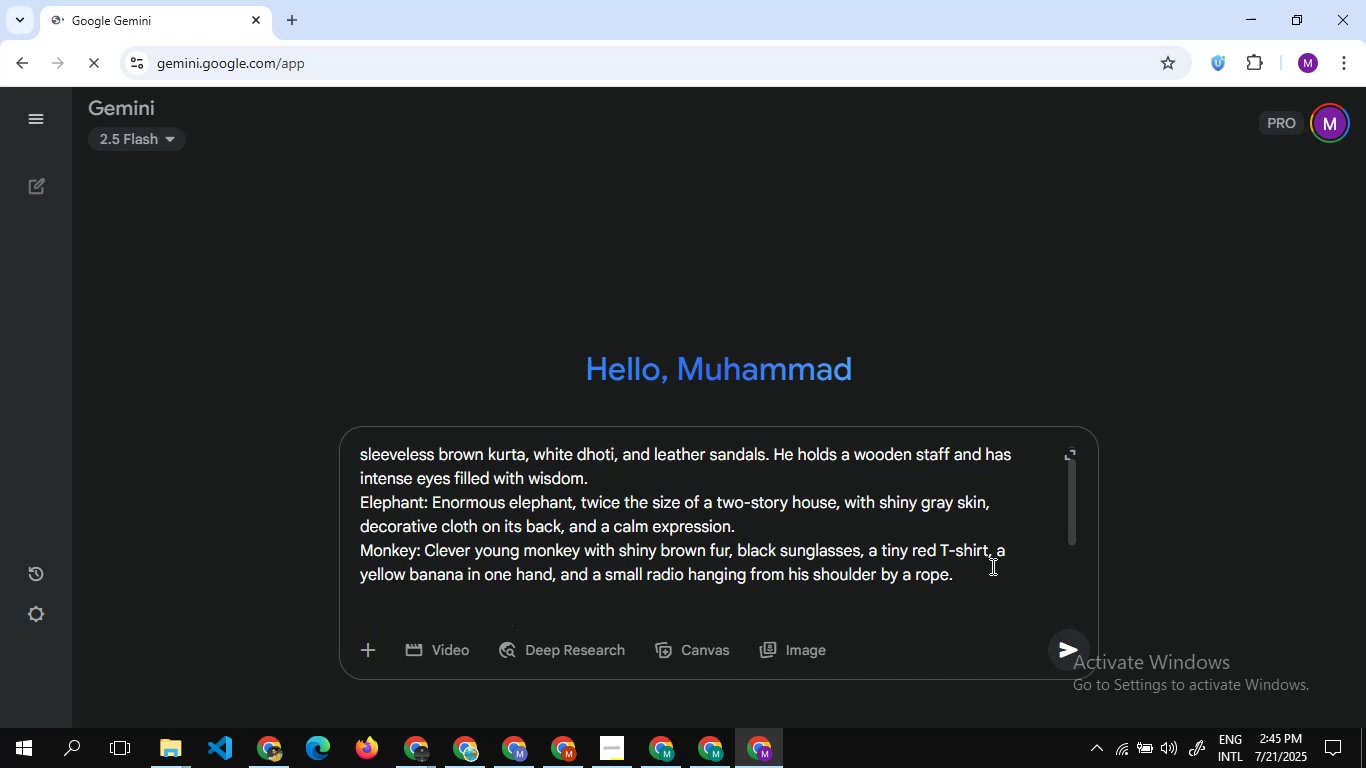 
left_click_drag(start_coordinate=[990, 573], to_coordinate=[350, 497])
 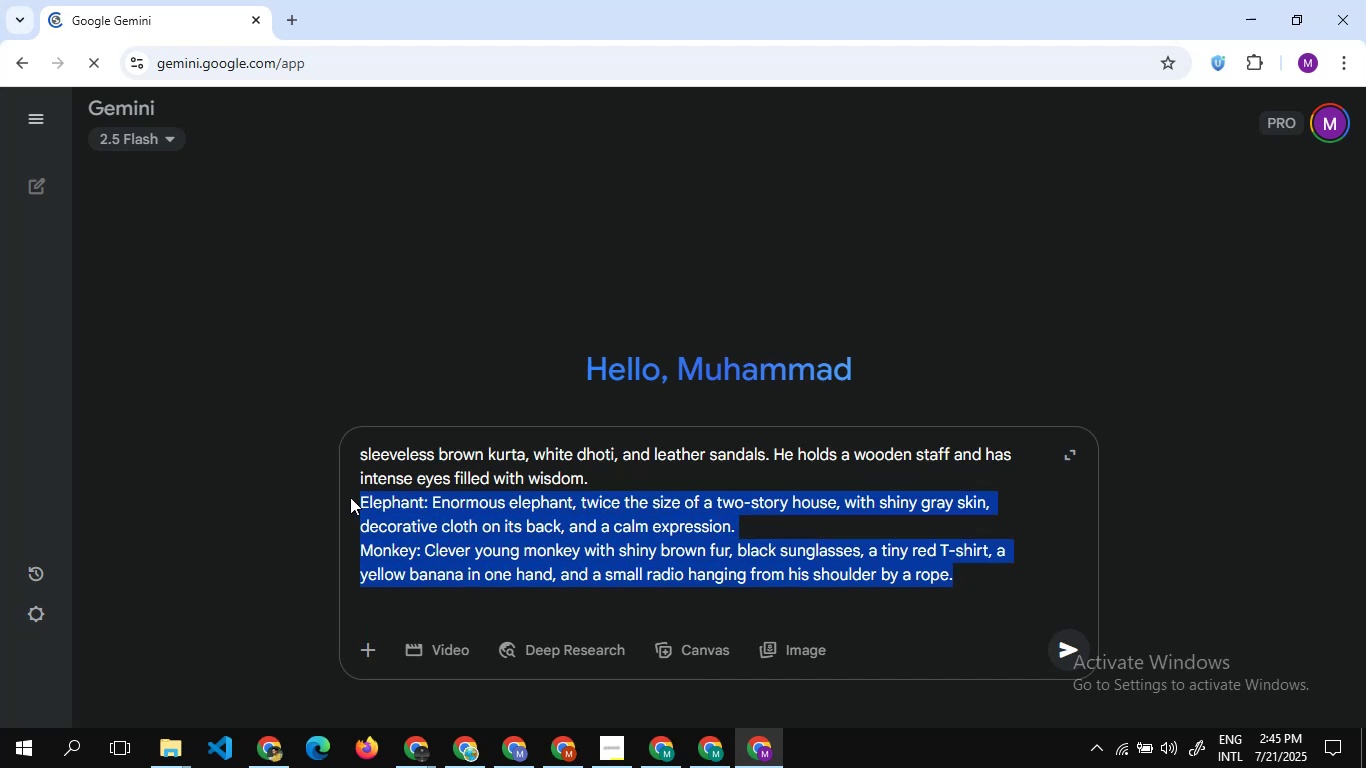 
key(Backspace)
 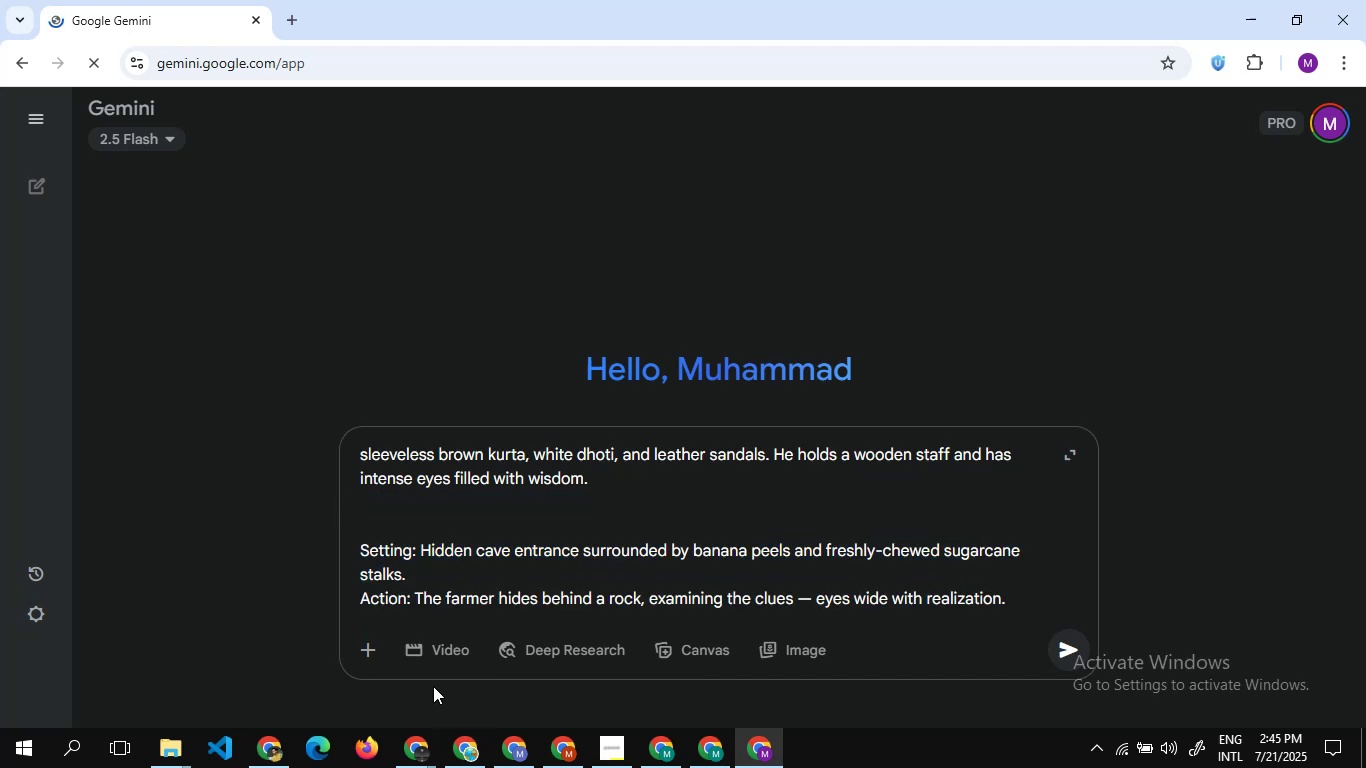 
left_click([428, 653])
 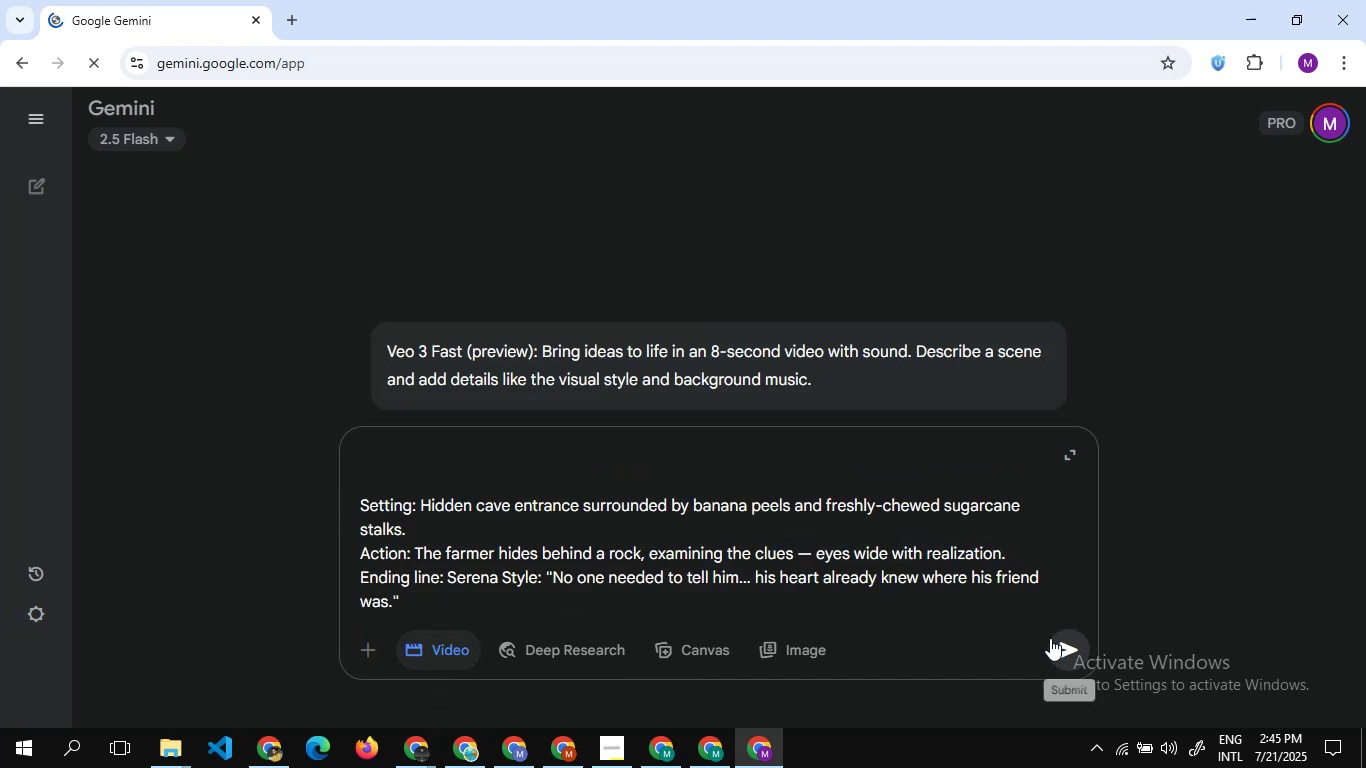 
left_click([1058, 642])
 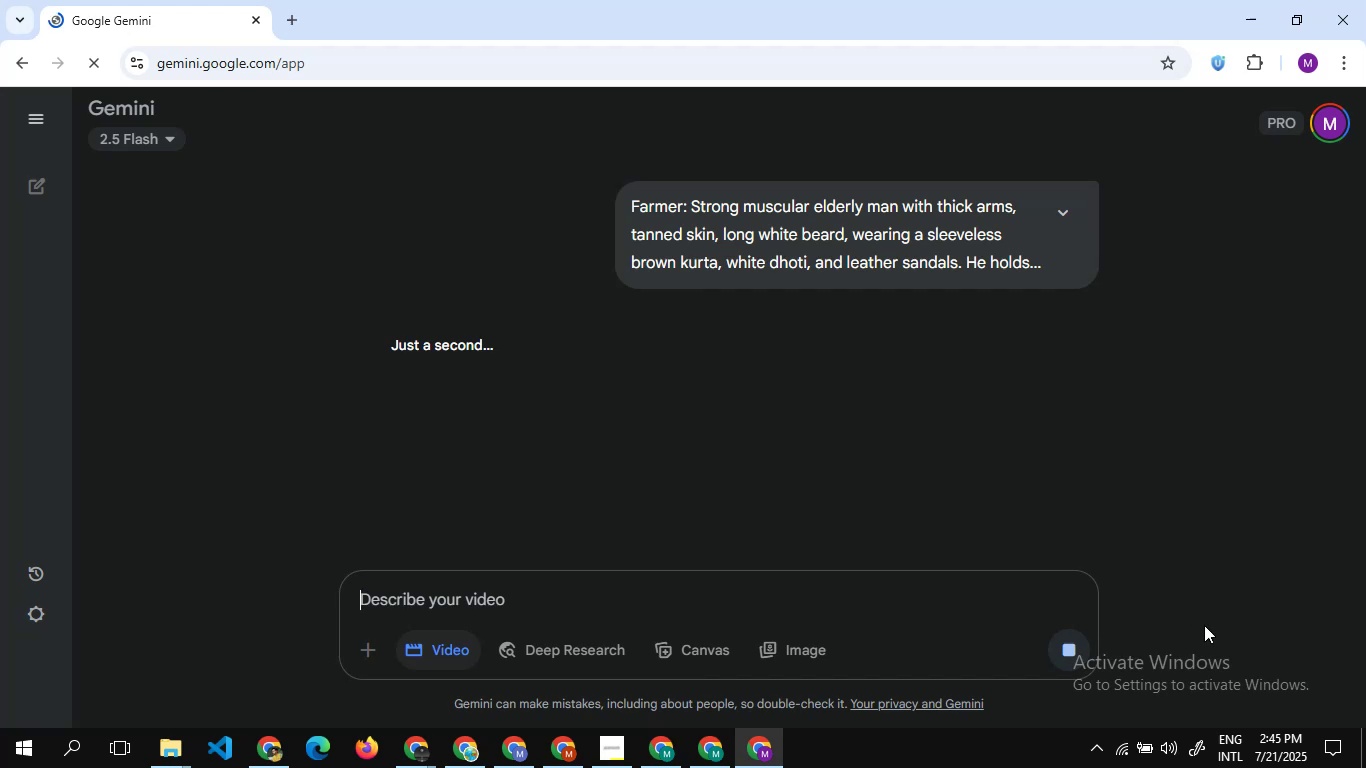 
scroll: coordinate [425, 414], scroll_direction: none, amount: 0.0
 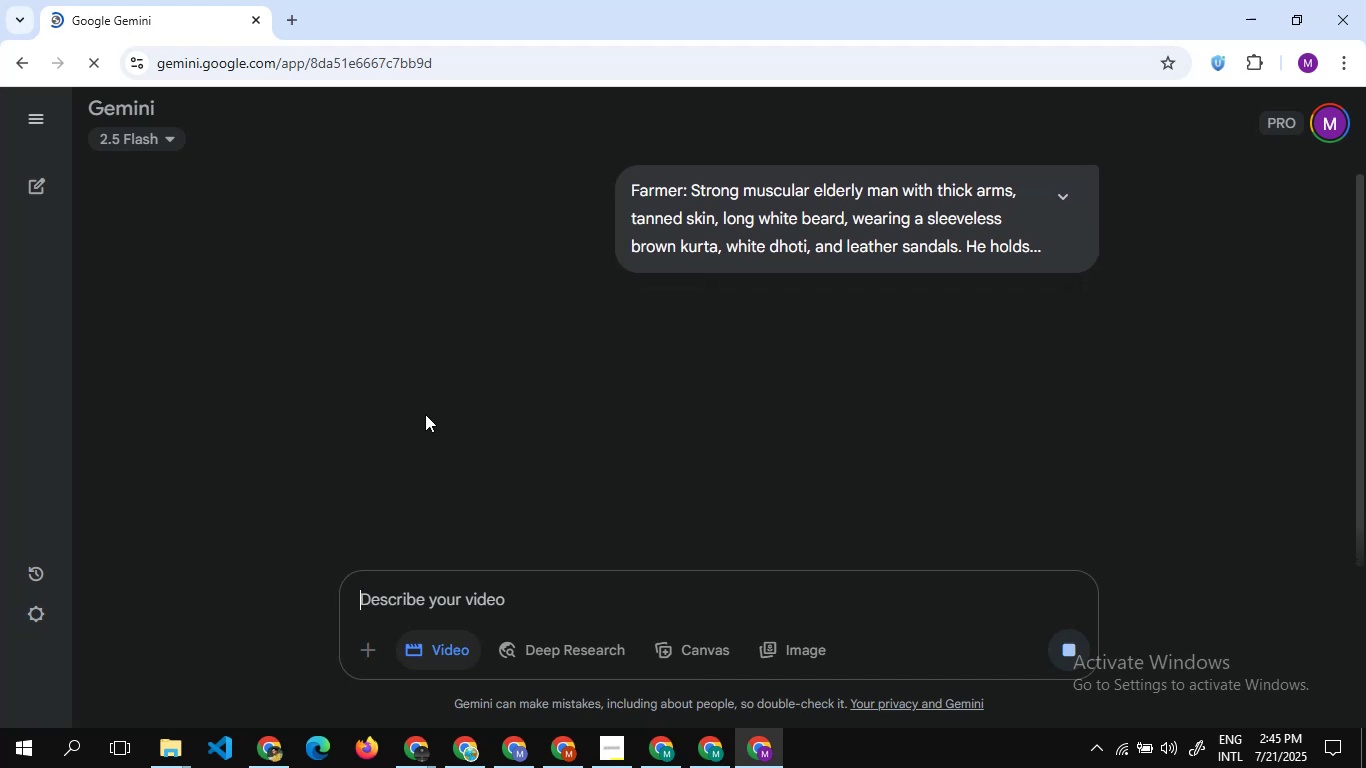 
scroll: coordinate [425, 414], scroll_direction: down, amount: 1.0
 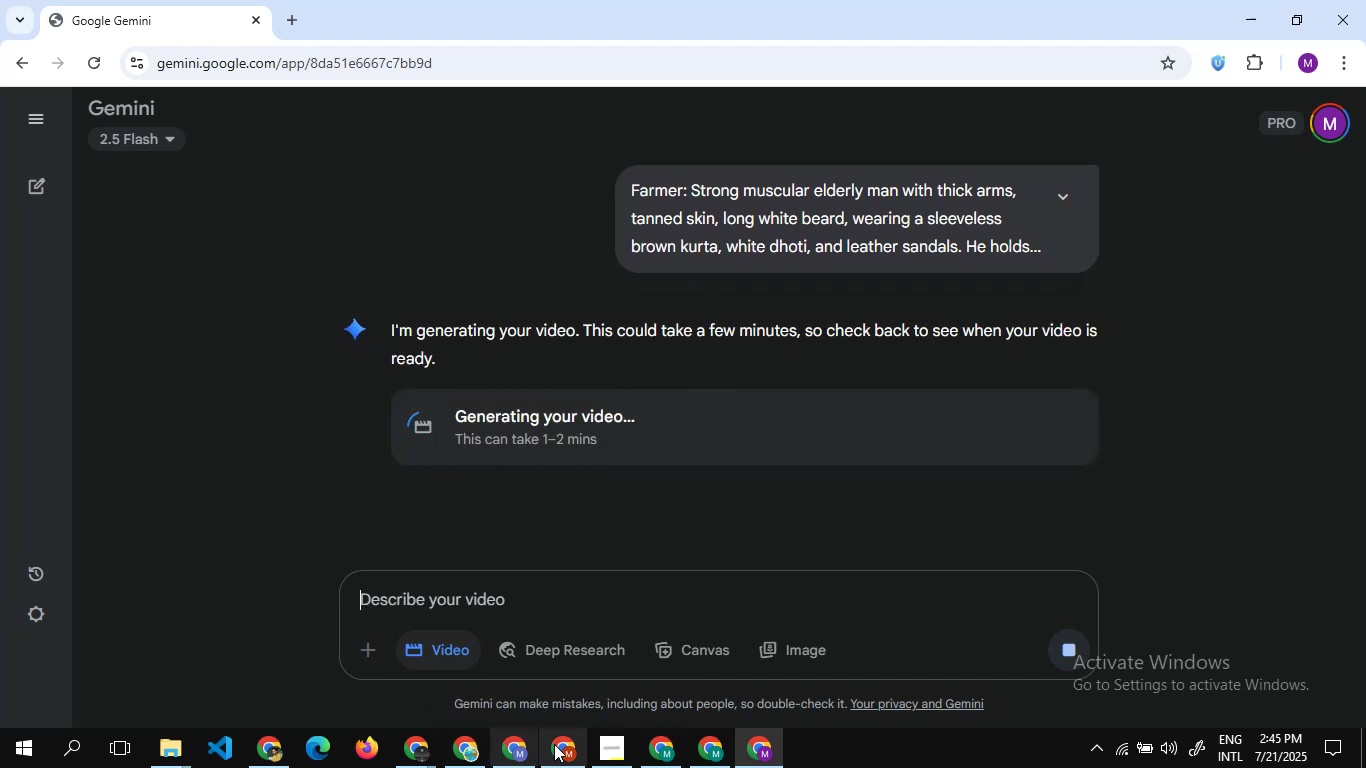 
wait(5.17)
 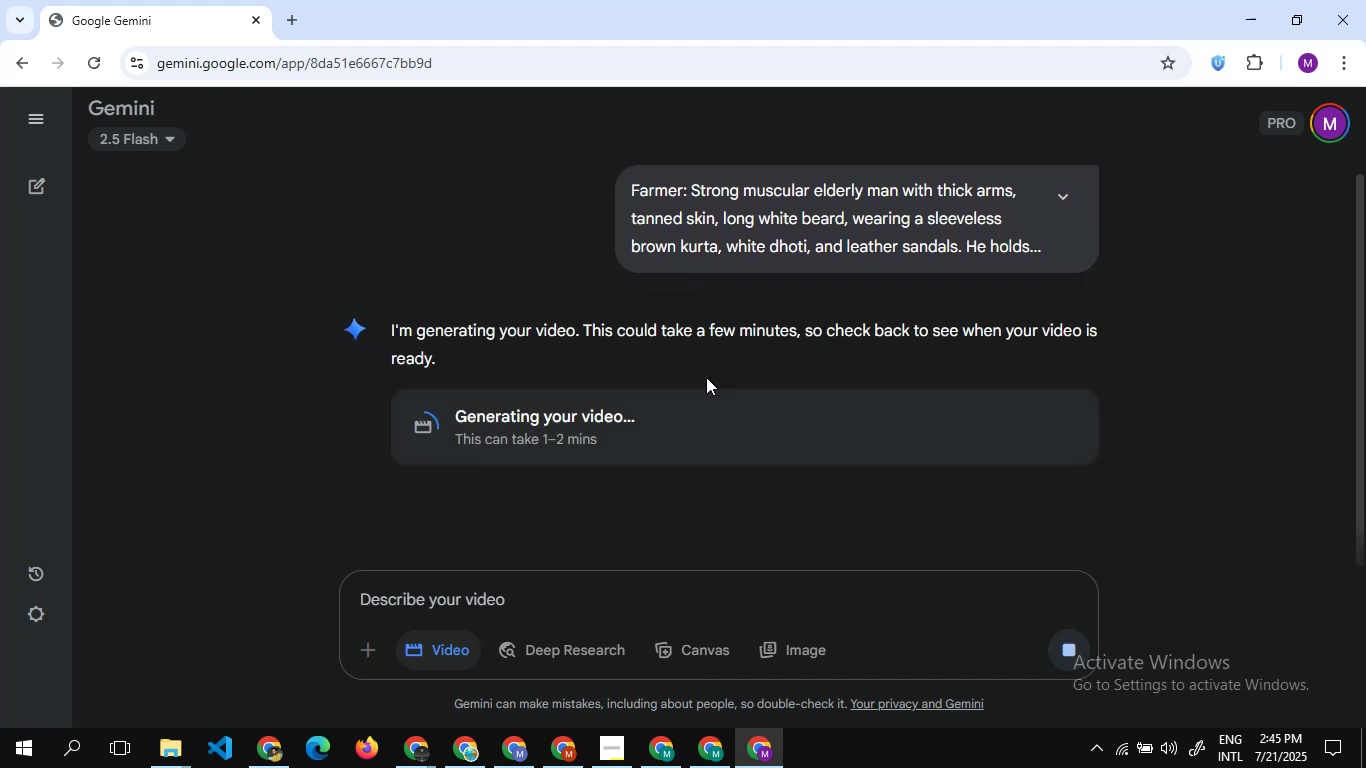 
mouse_move([660, 752])
 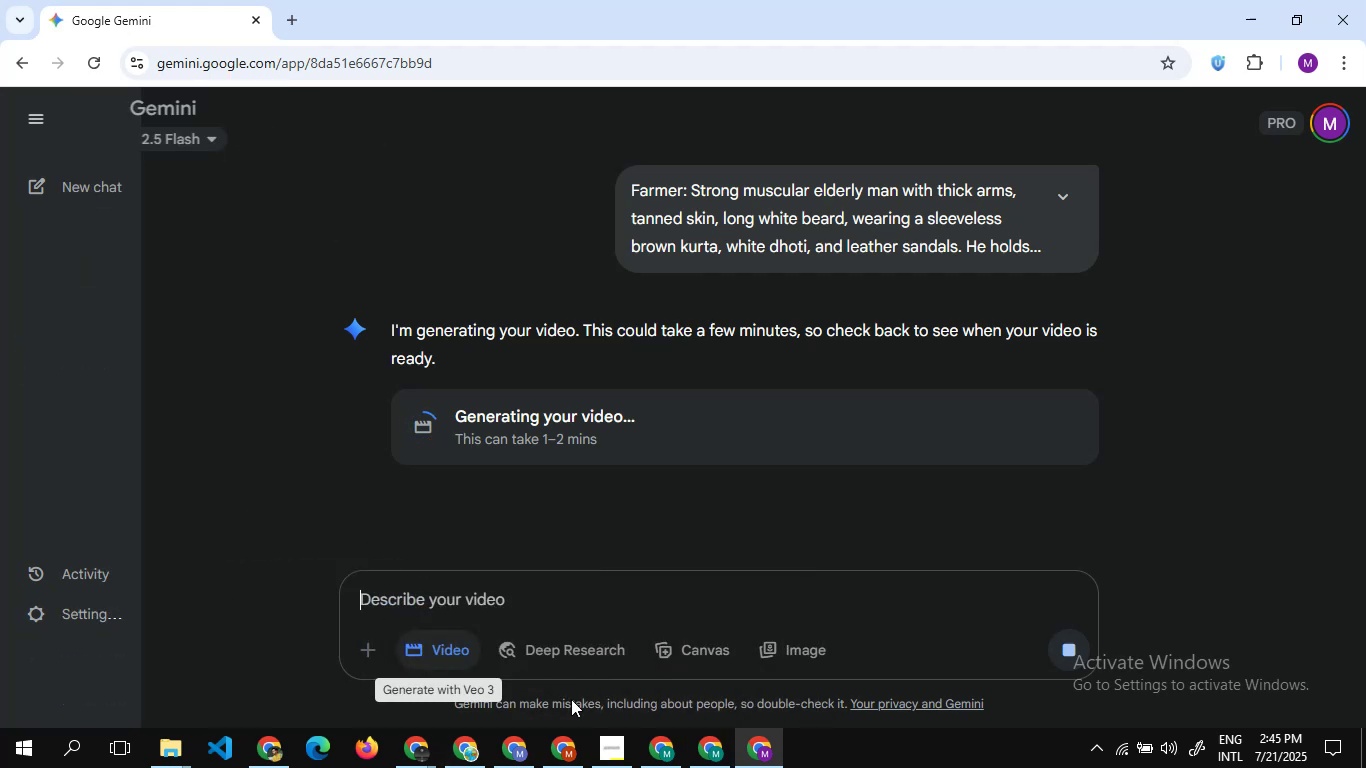 
left_click([691, 749])
 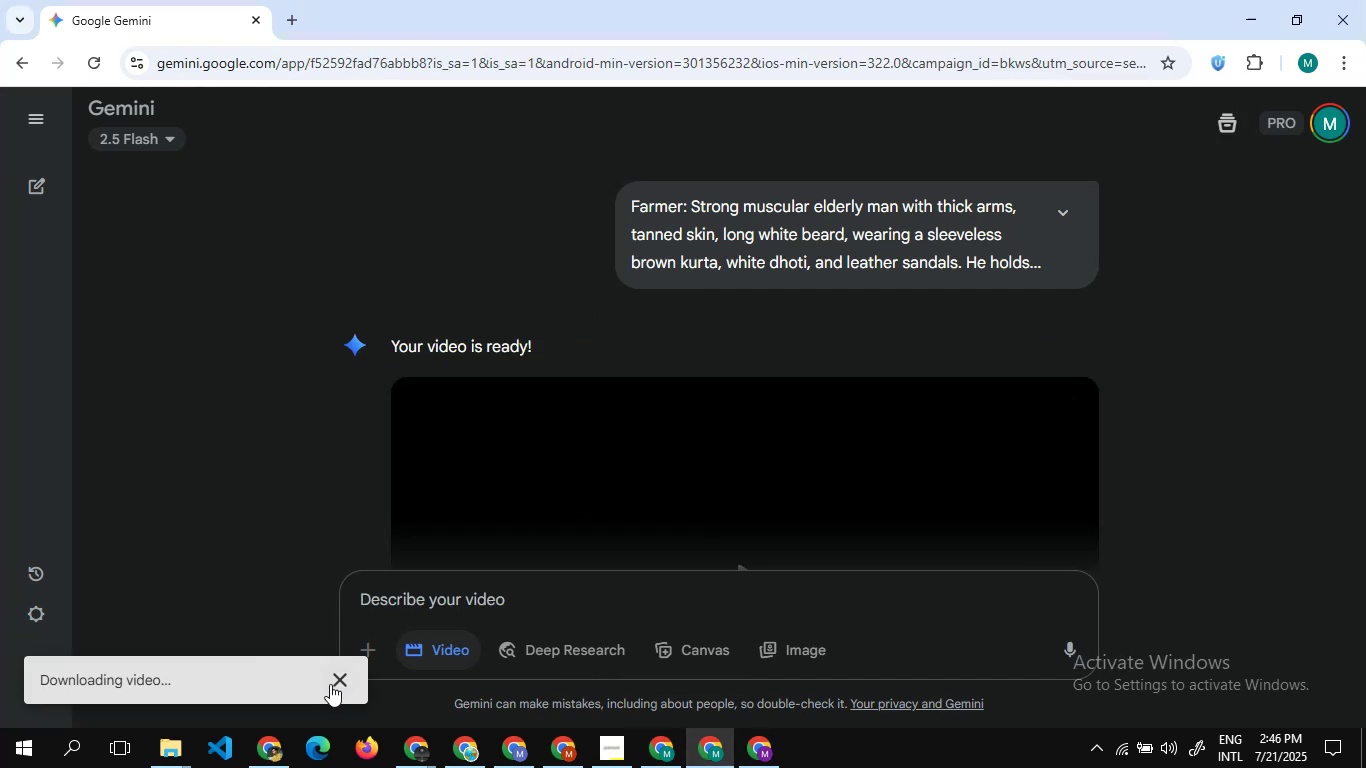 
left_click([333, 684])
 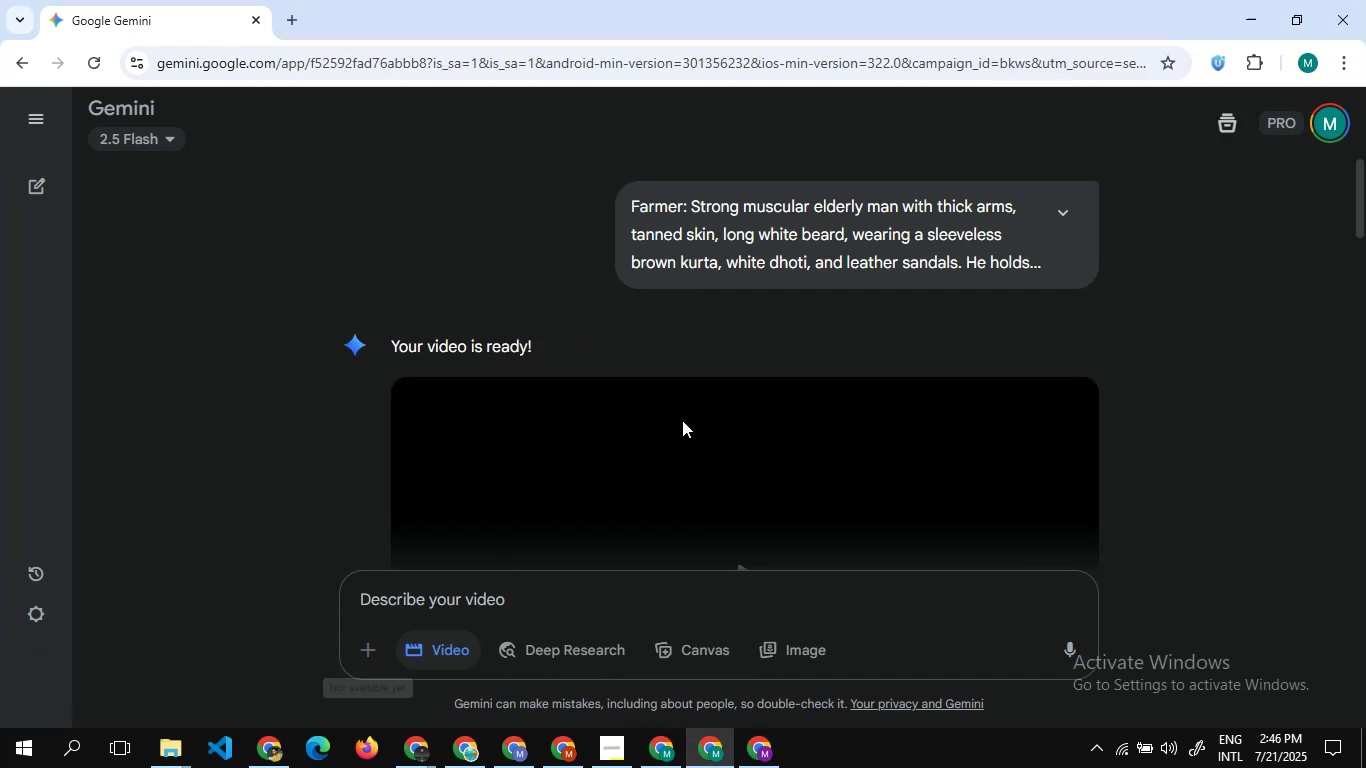 
scroll: coordinate [682, 420], scroll_direction: up, amount: 17.0
 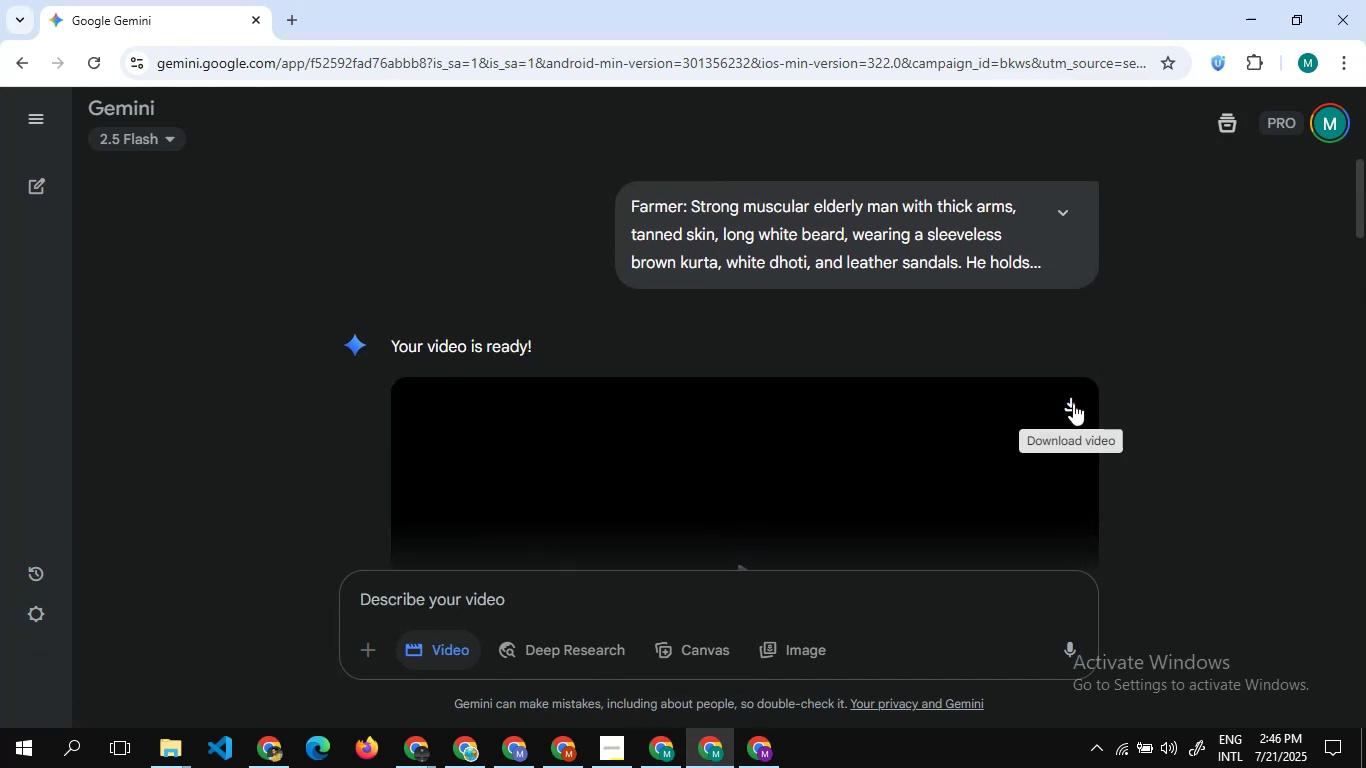 
left_click([1073, 403])
 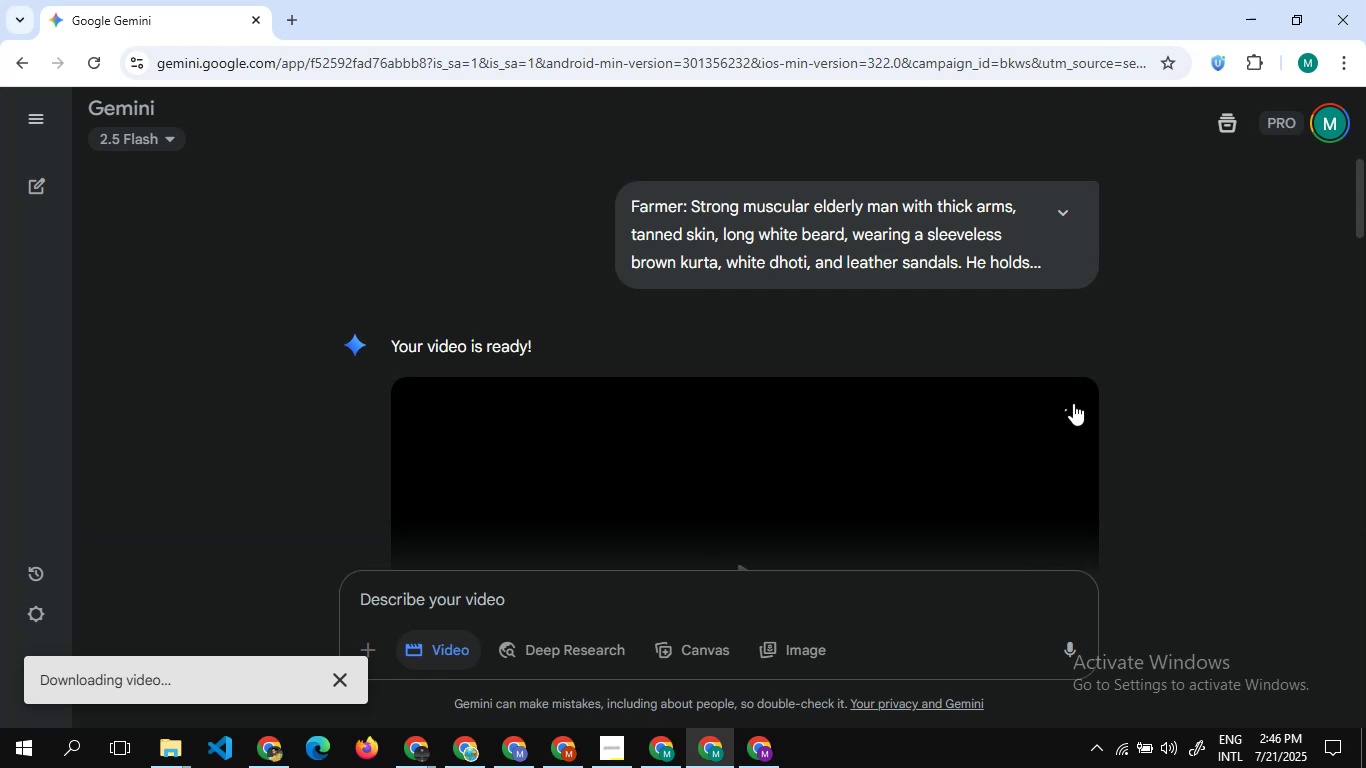 
wait(26.65)
 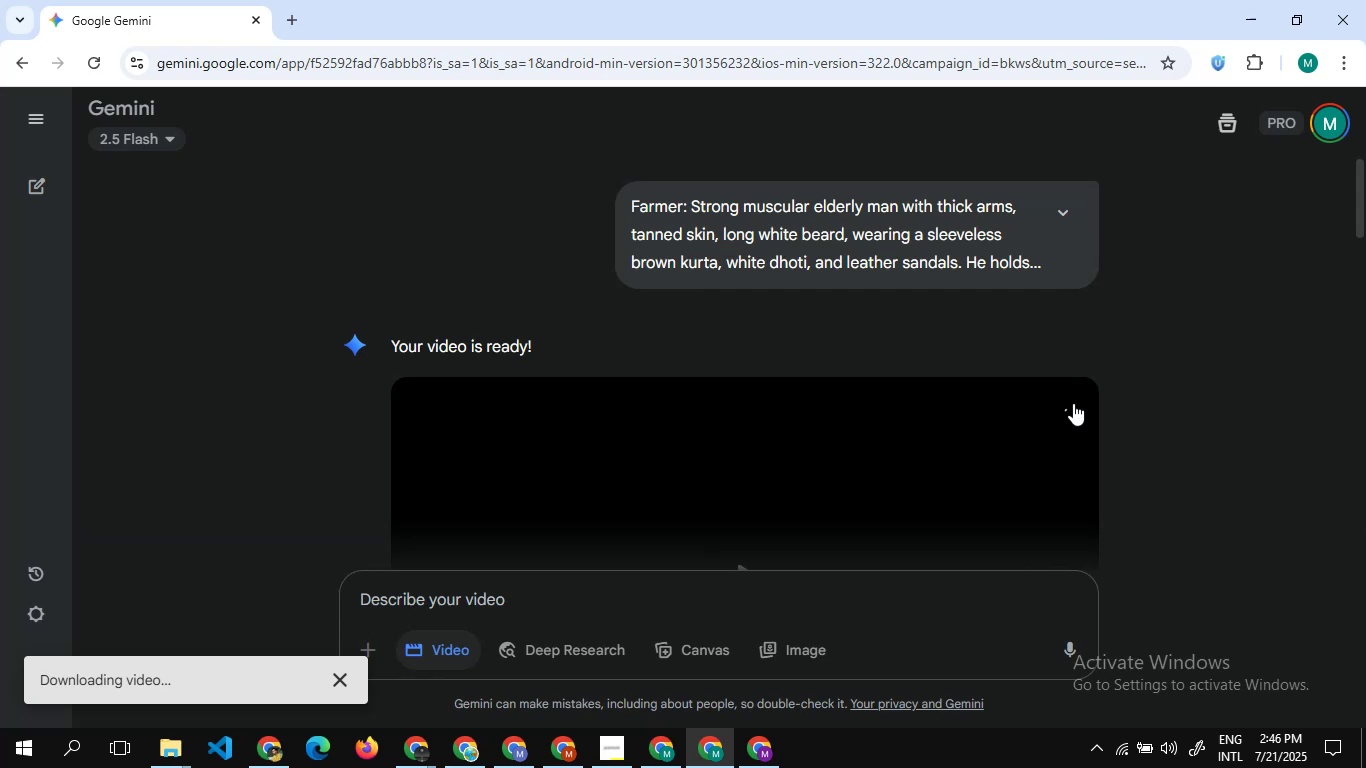 
scroll: coordinate [513, 489], scroll_direction: up, amount: 4.0
 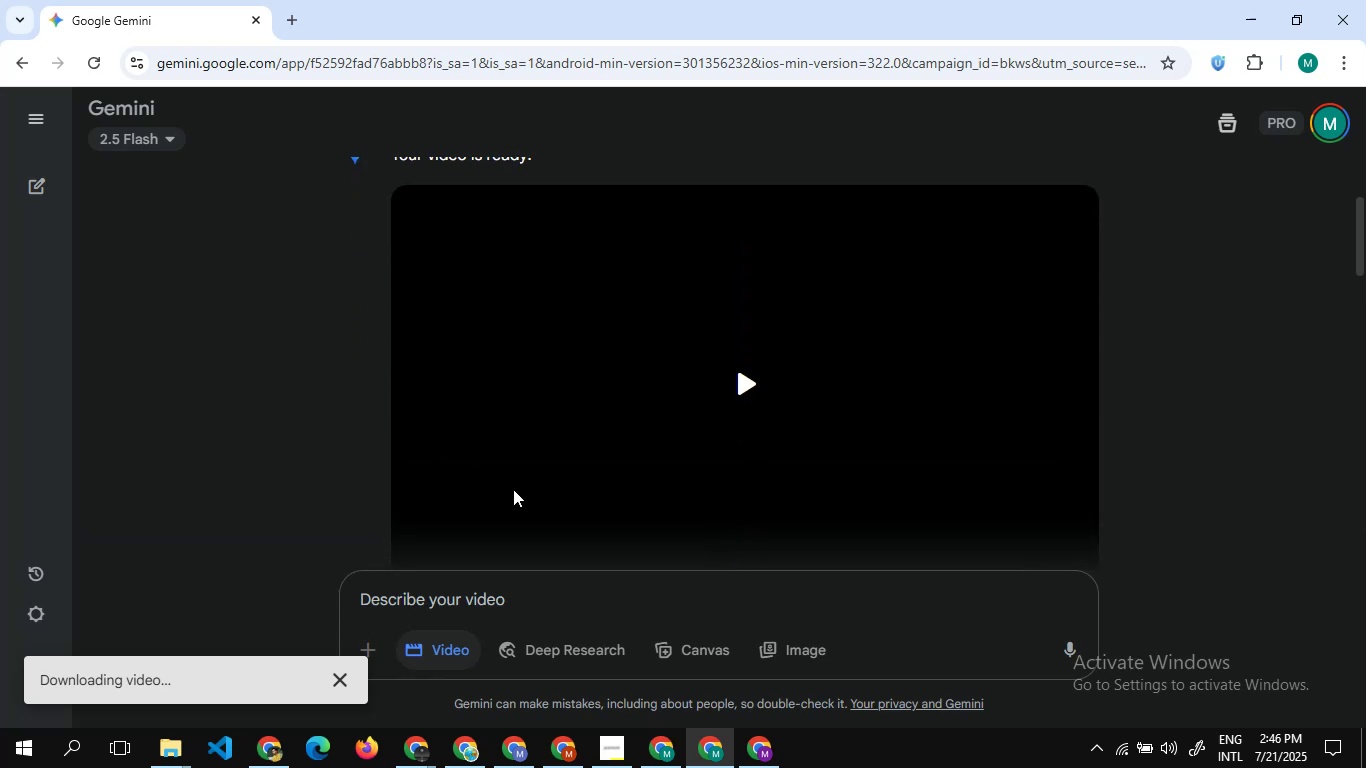 
scroll: coordinate [513, 489], scroll_direction: none, amount: 0.0
 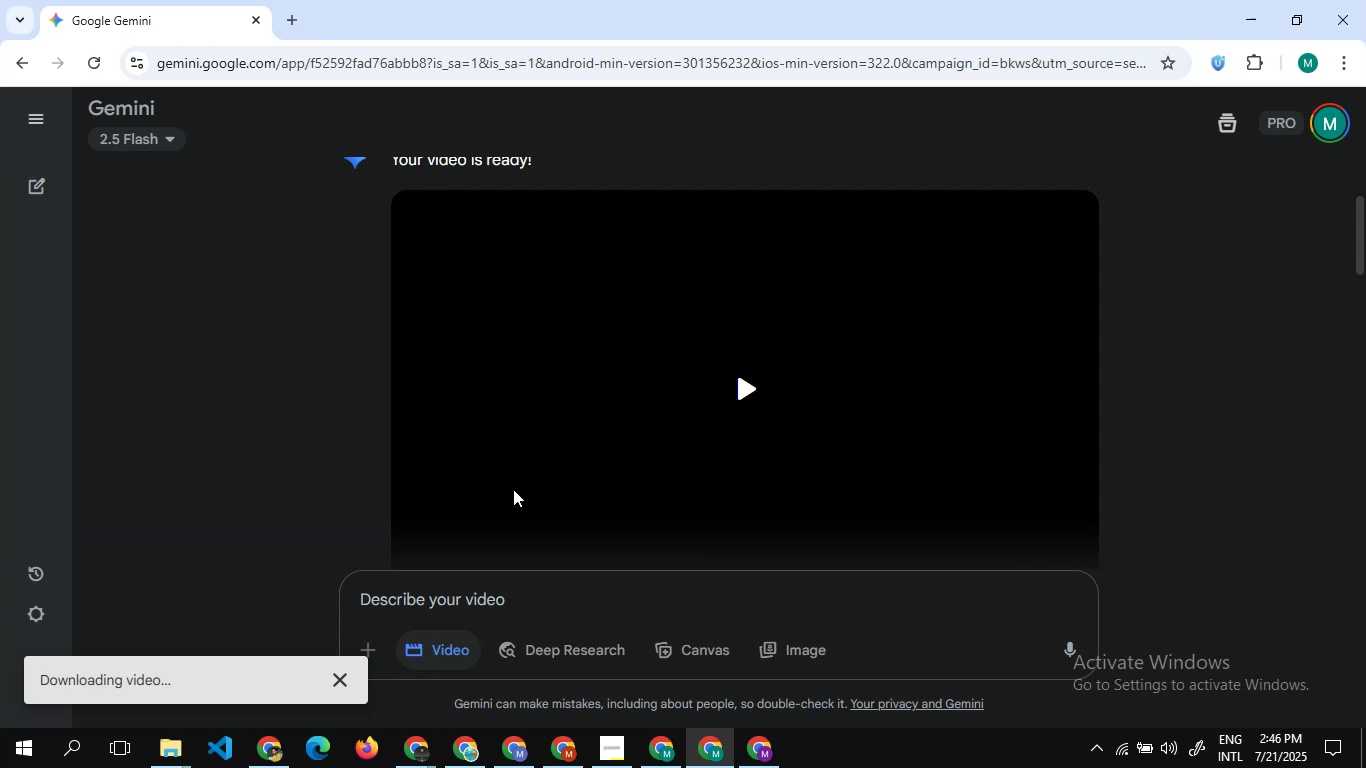 
wait(13.75)
 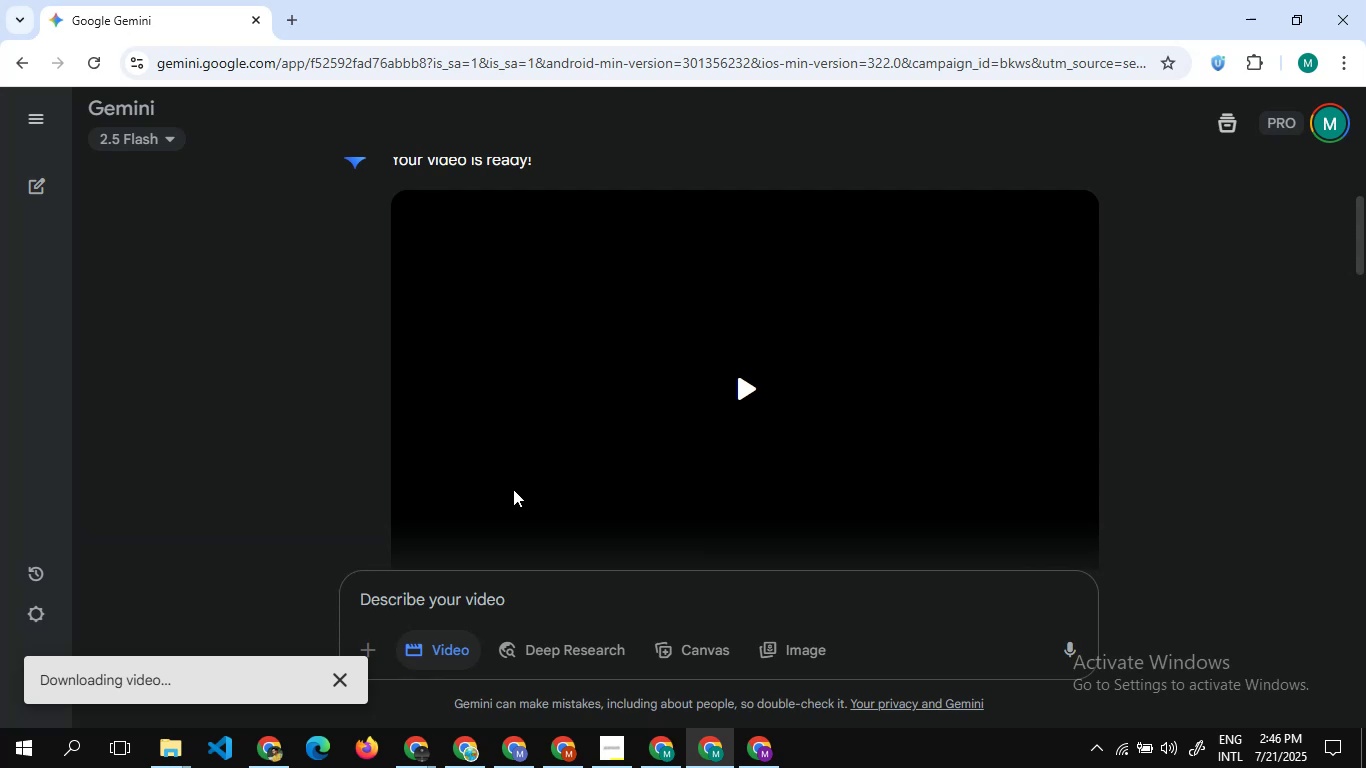 
left_click([1131, 756])
 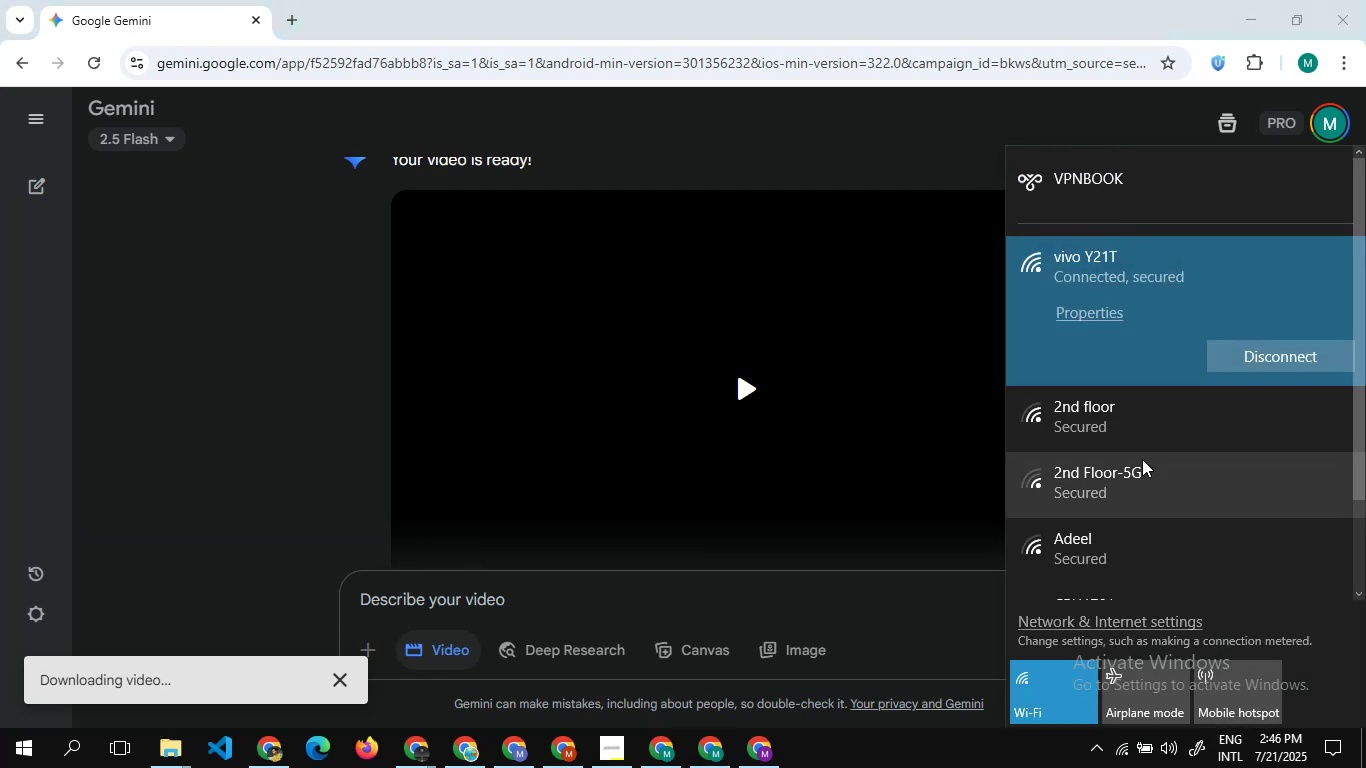 
left_click([1142, 459])
 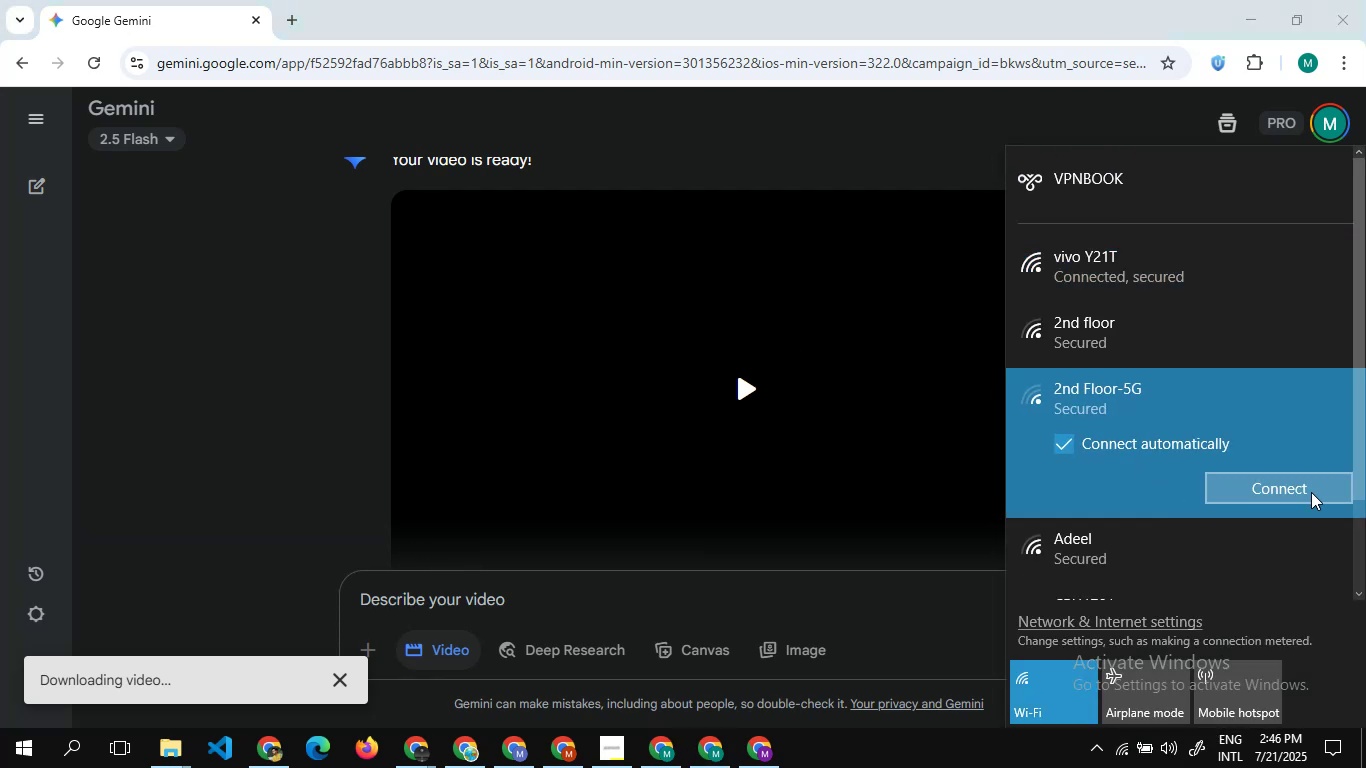 
left_click([1311, 492])
 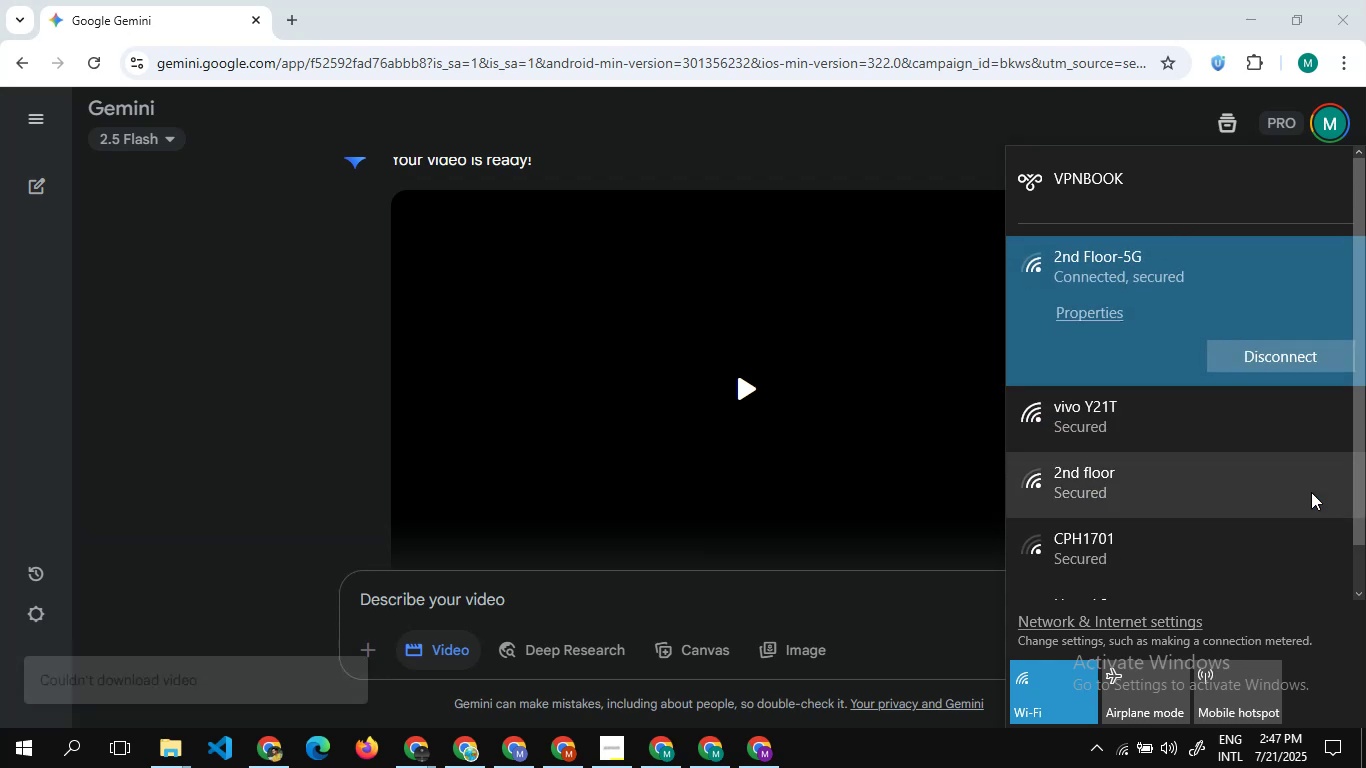 
wait(5.47)
 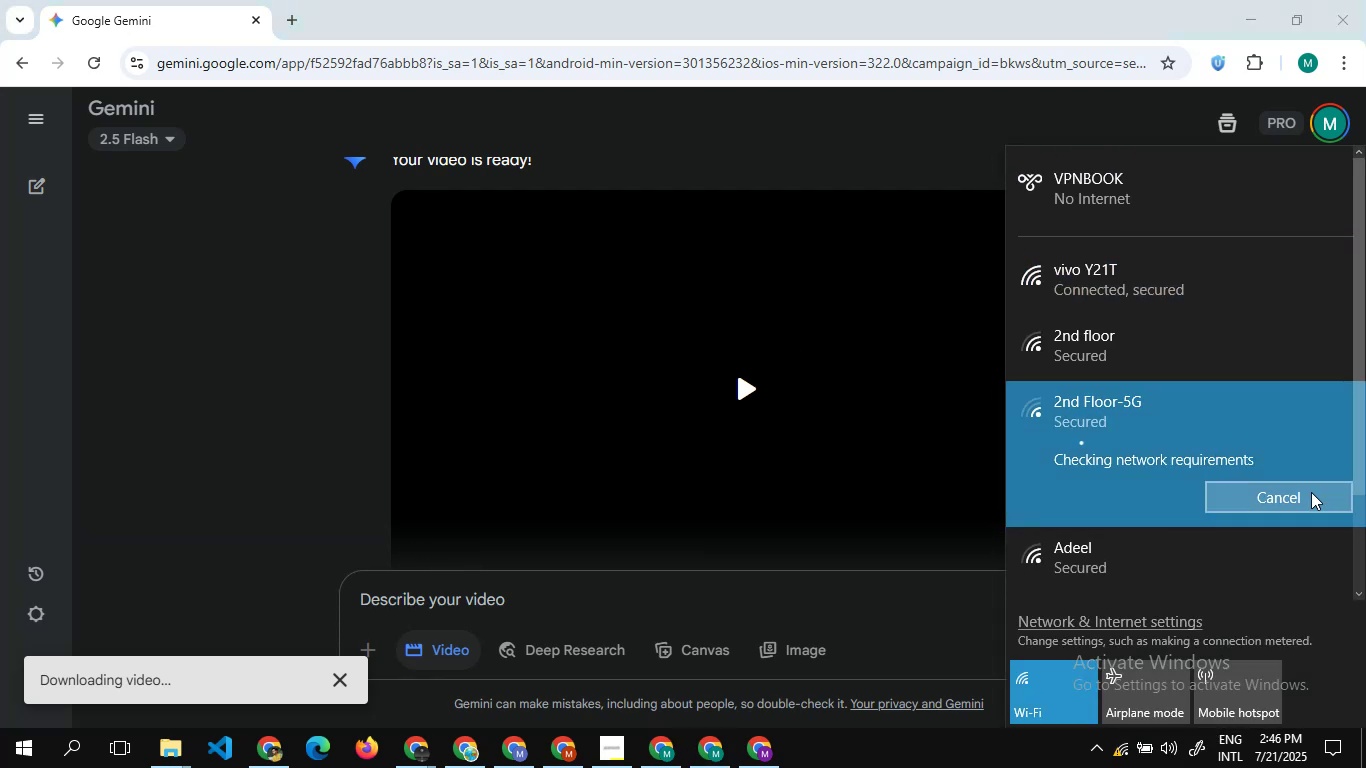 
left_click([962, 759])
 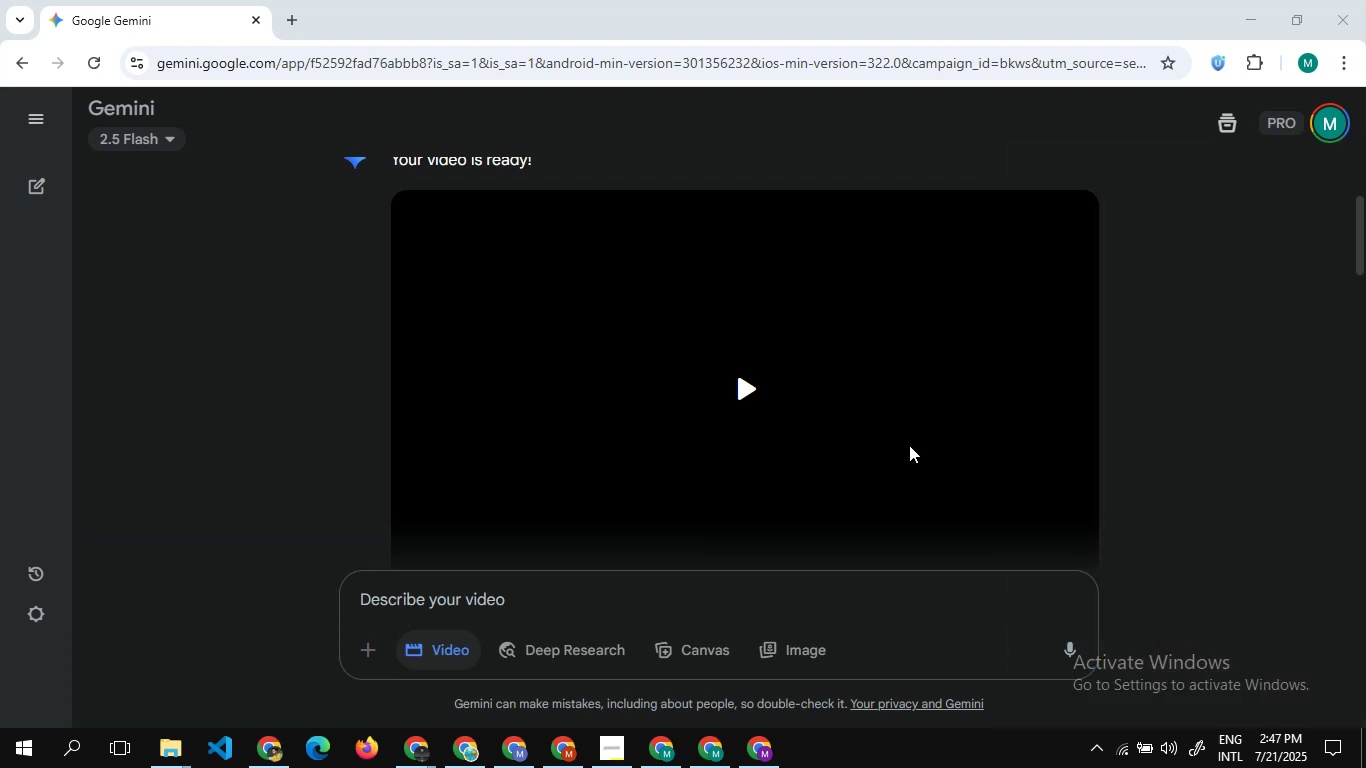 
scroll: coordinate [1111, 288], scroll_direction: up, amount: 17.0
 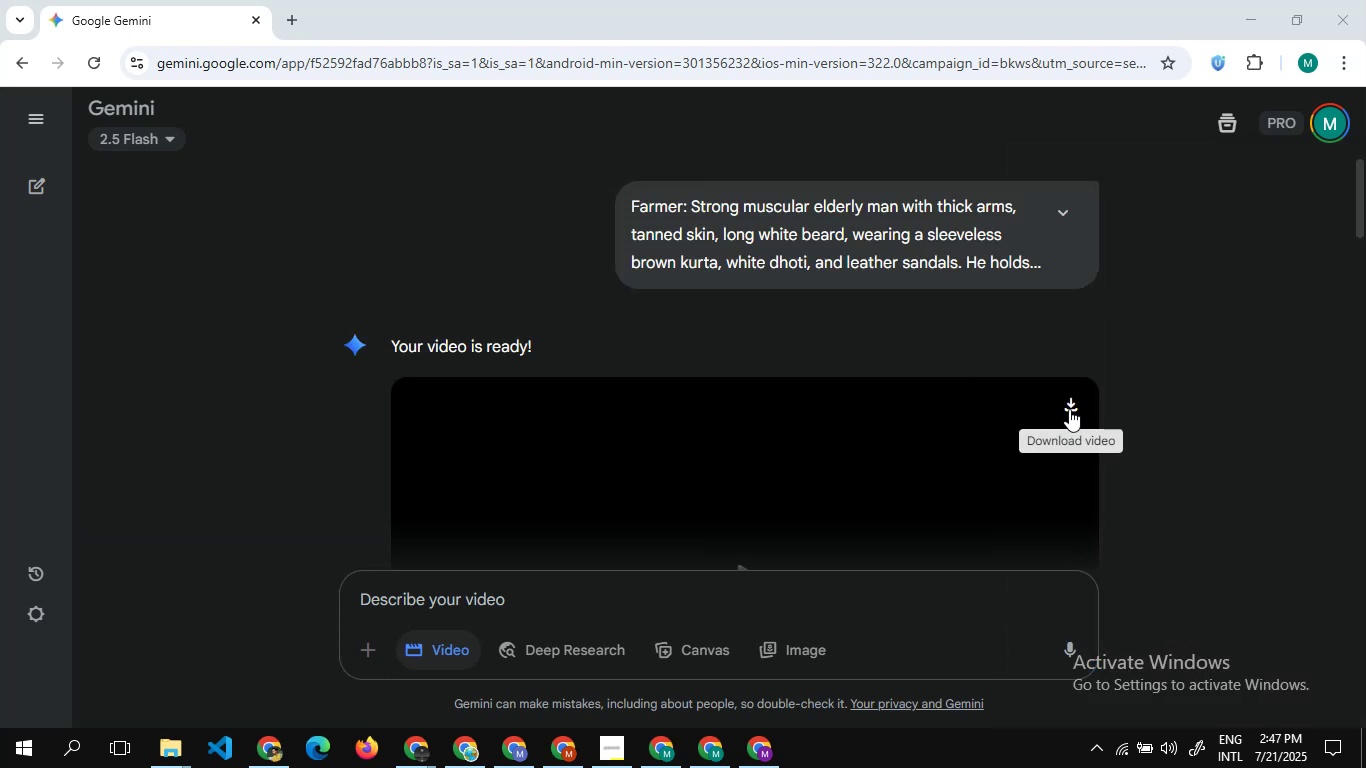 
left_click([1069, 409])
 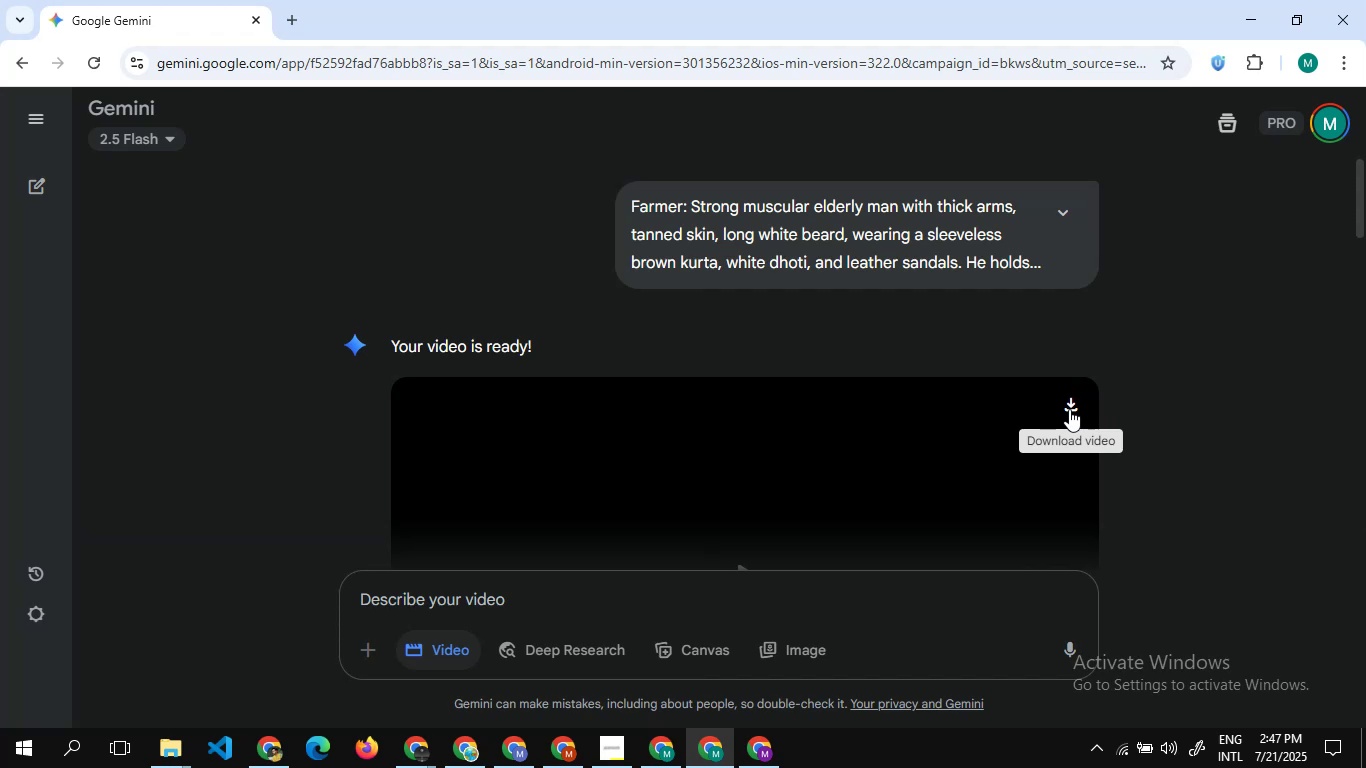 
wait(9.2)
 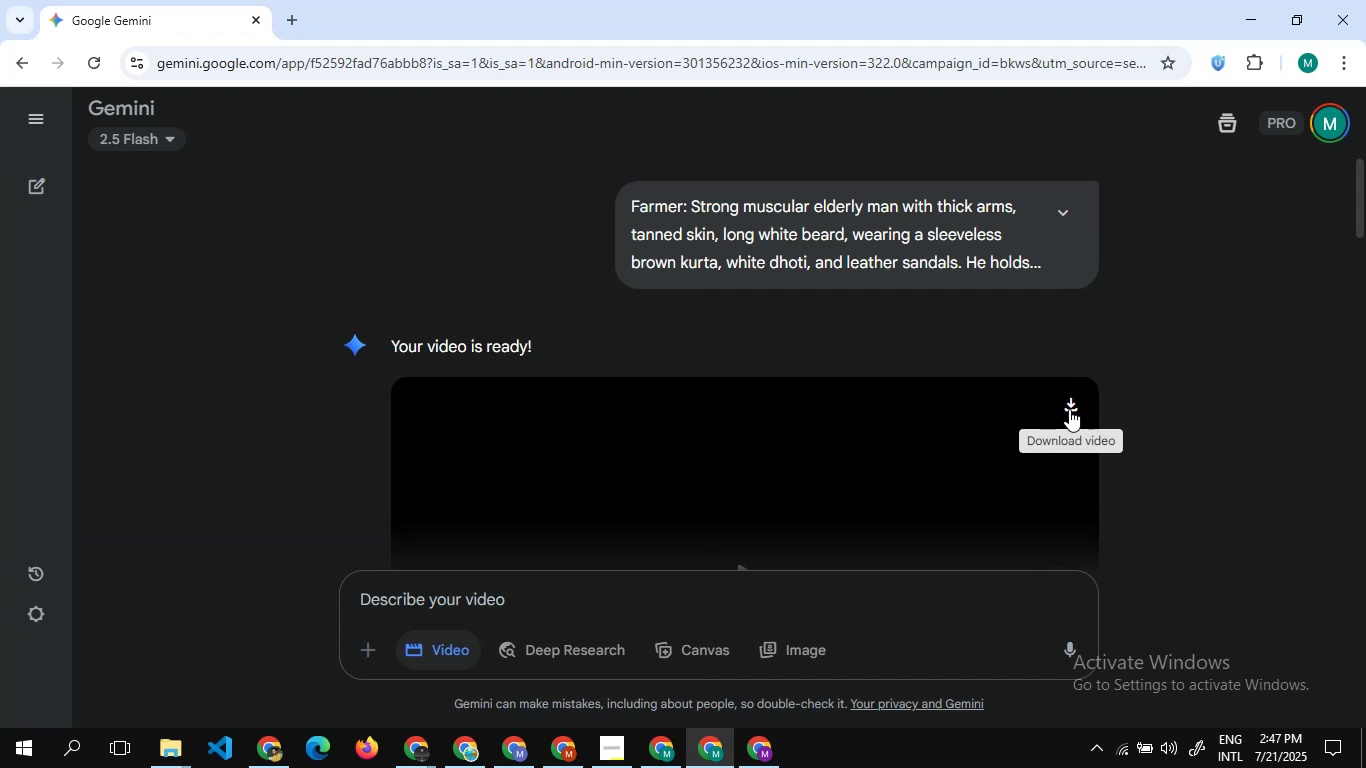 
scroll: coordinate [901, 404], scroll_direction: up, amount: 4.0
 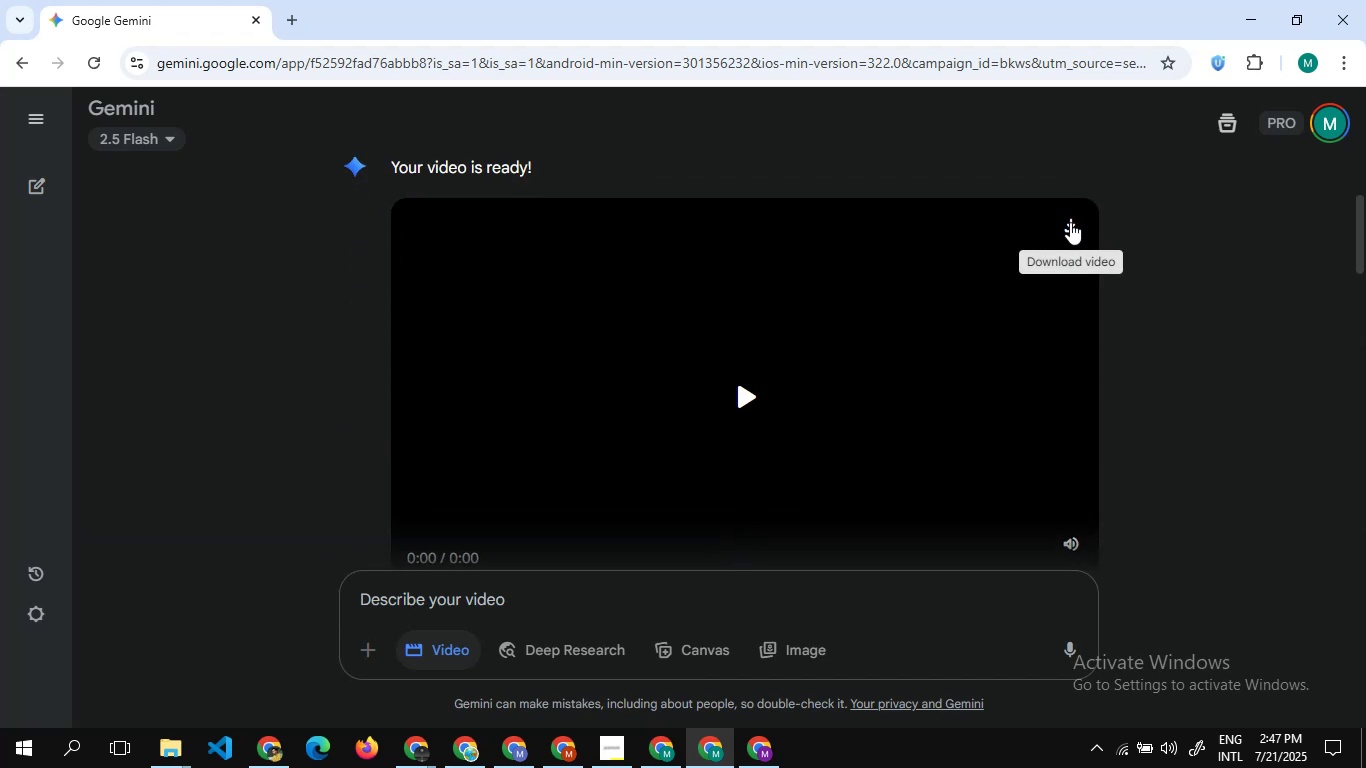 
left_click([1070, 222])
 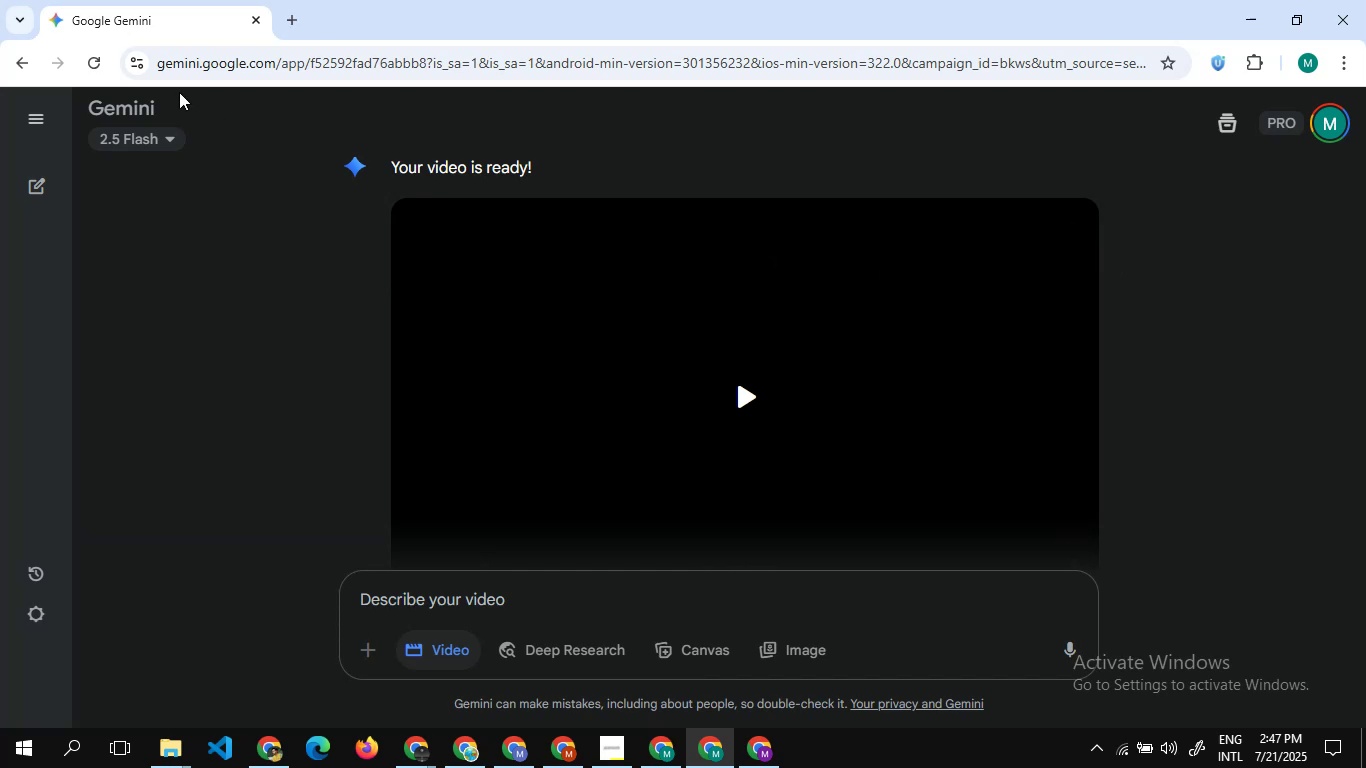 
left_click([88, 59])
 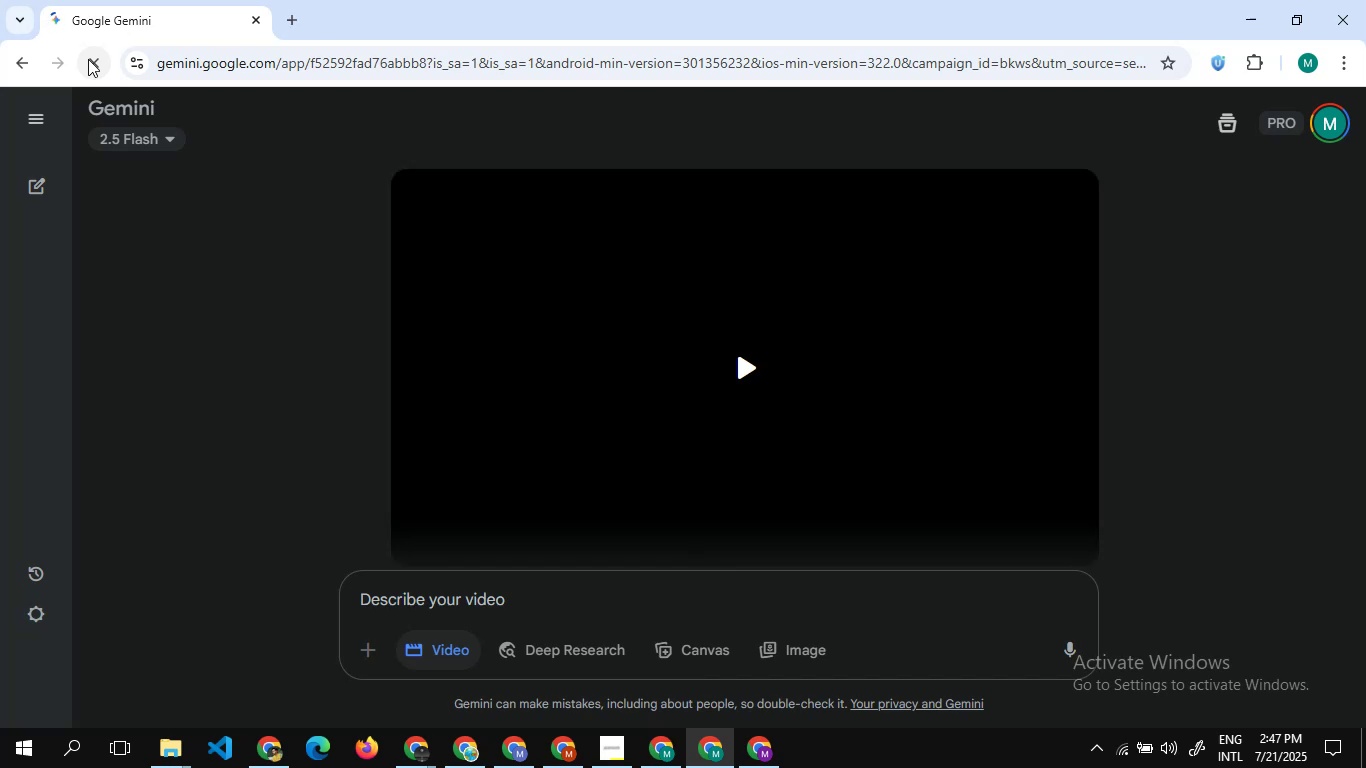 
wait(35.93)
 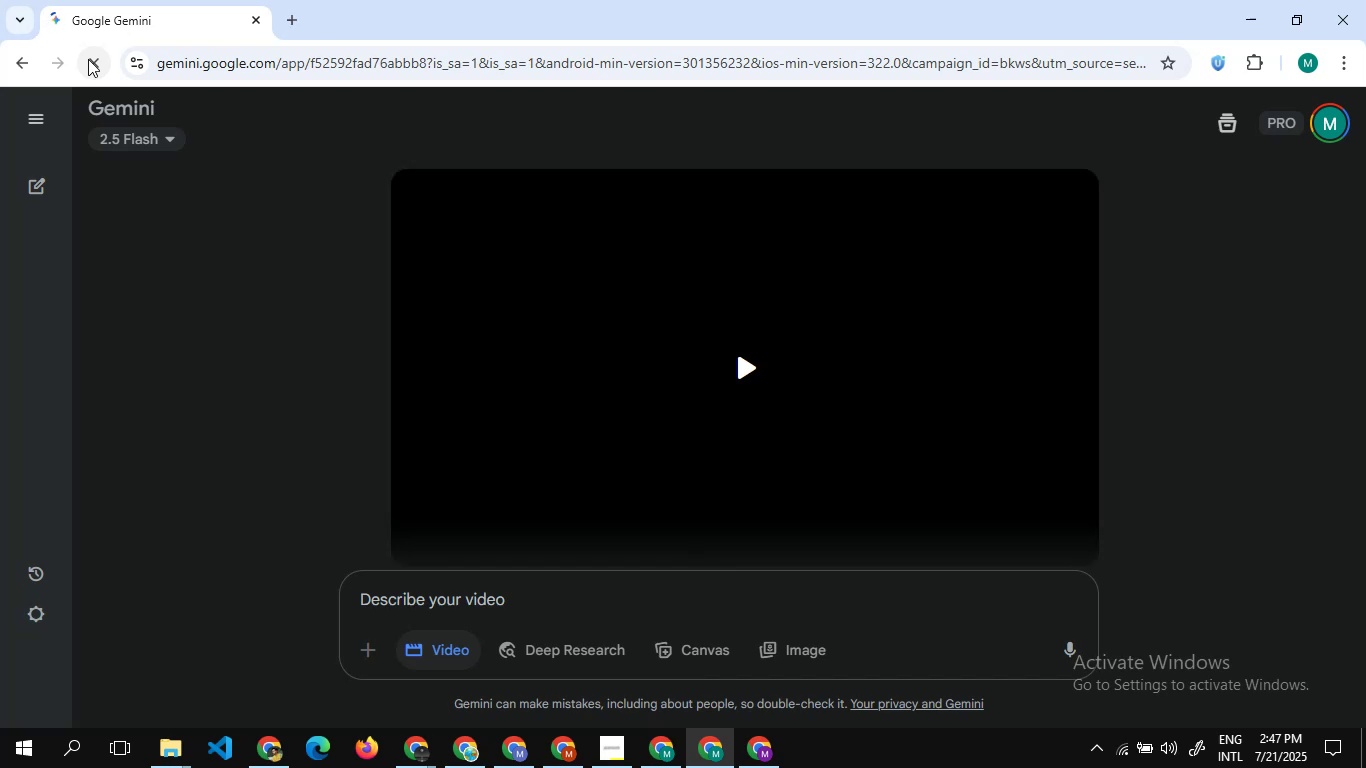 
scroll: coordinate [693, 240], scroll_direction: up, amount: 33.0
 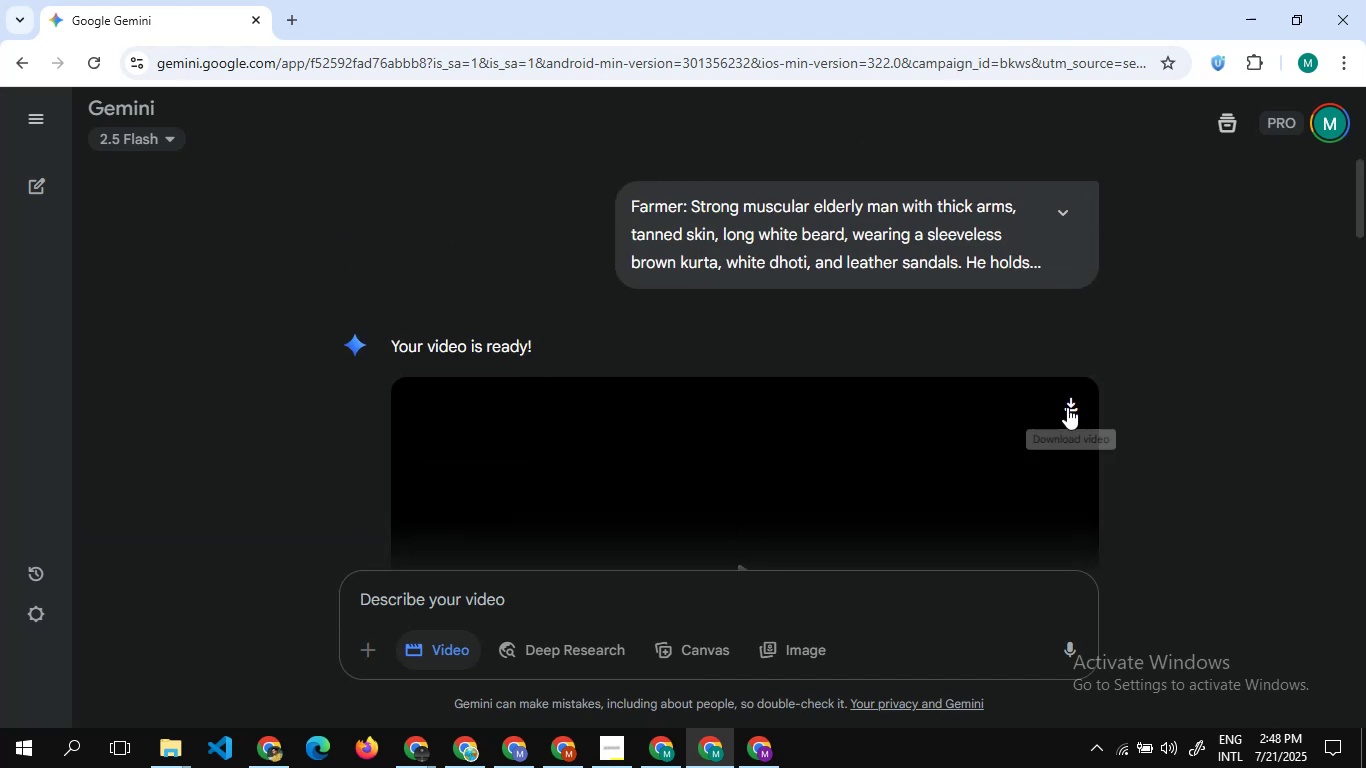 
left_click([1073, 407])
 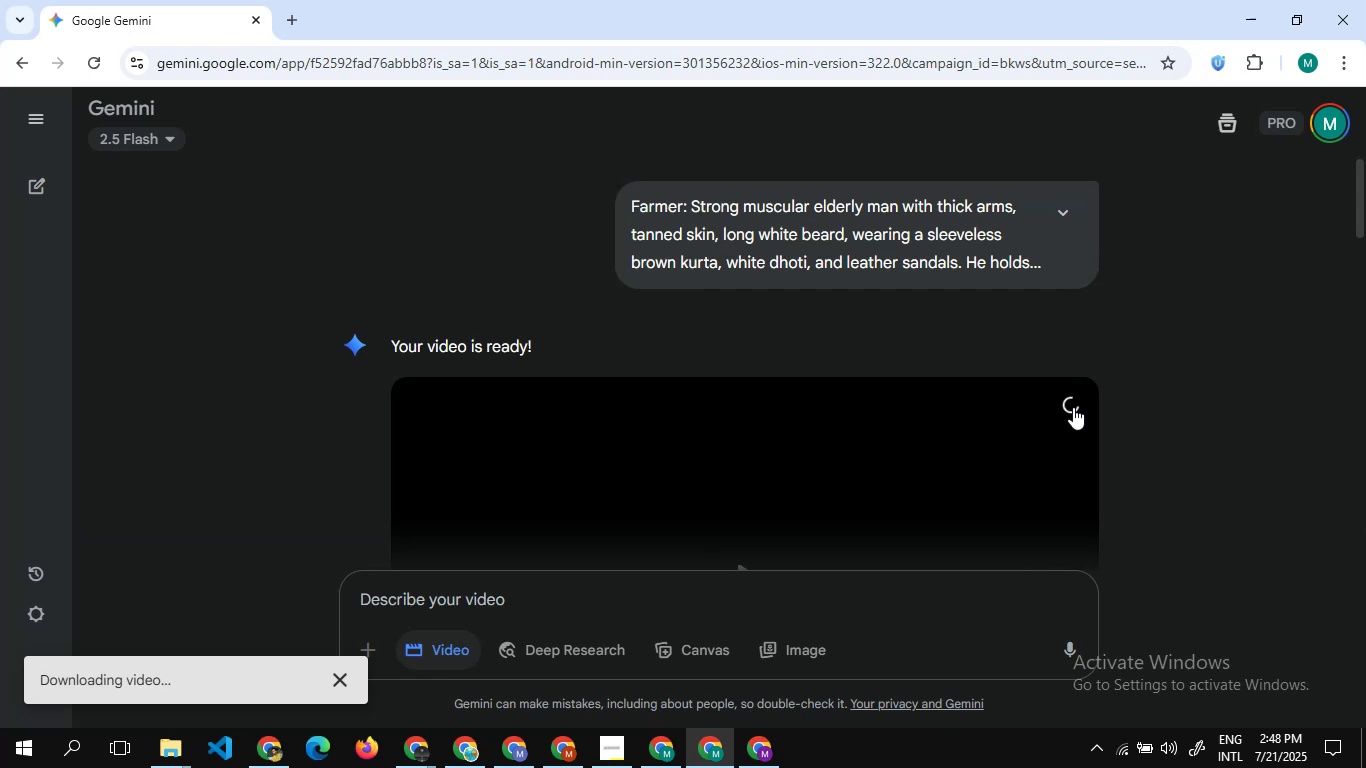 
wait(16.66)
 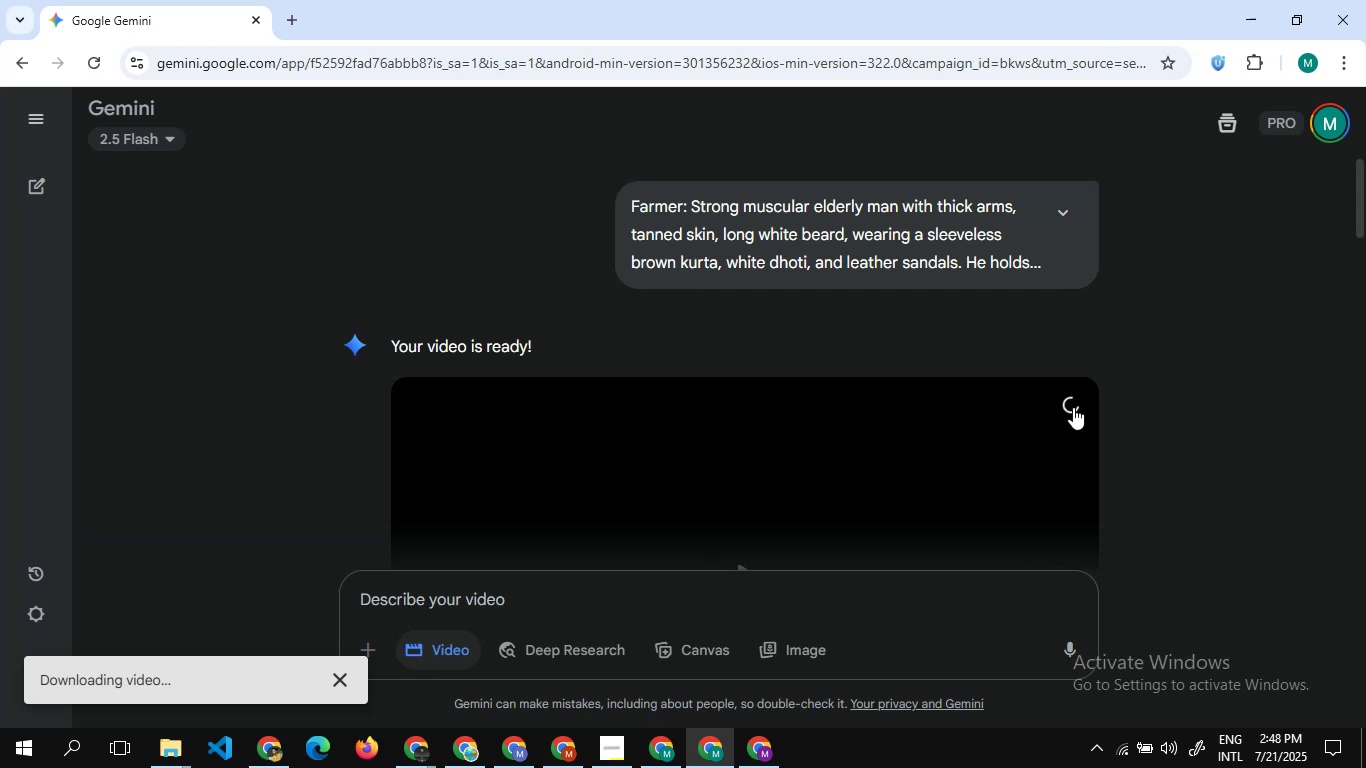 
scroll: coordinate [786, 326], scroll_direction: down, amount: 7.0
 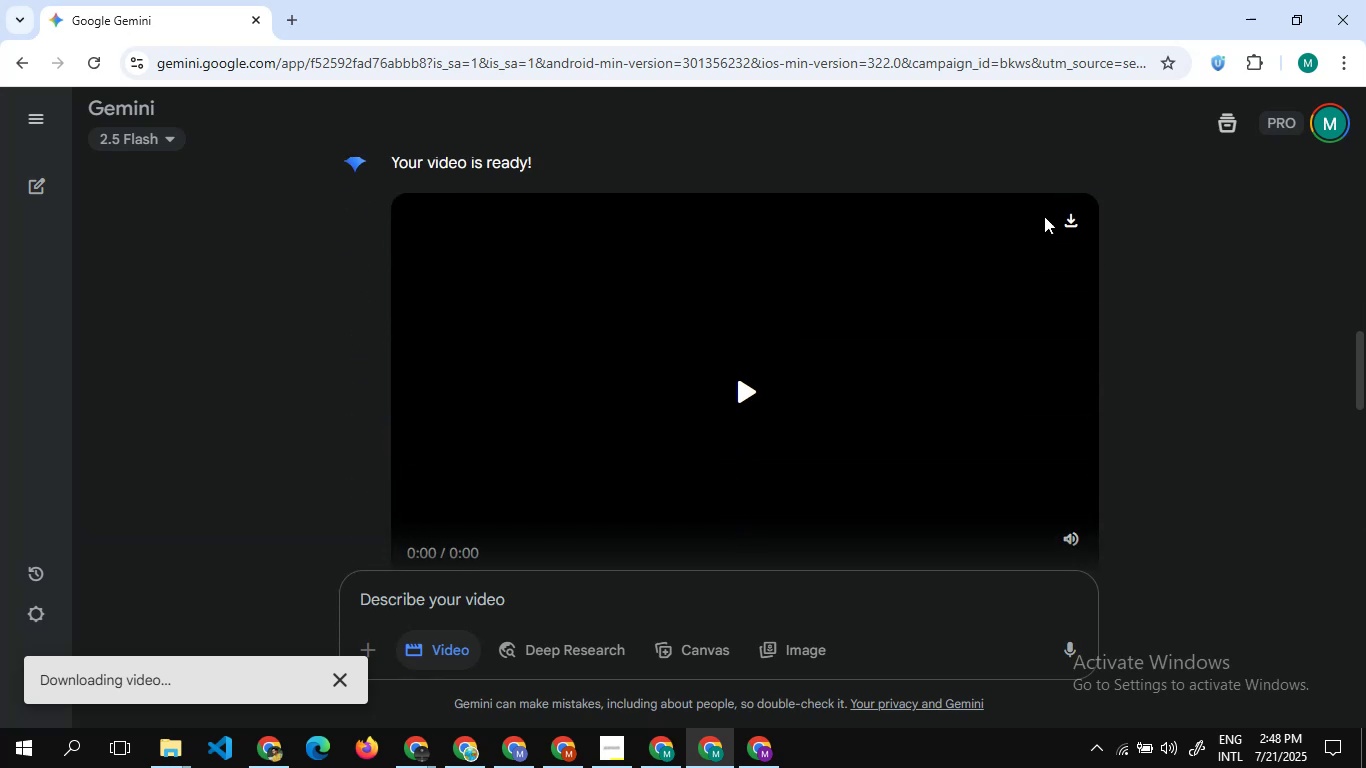 
left_click([1077, 224])
 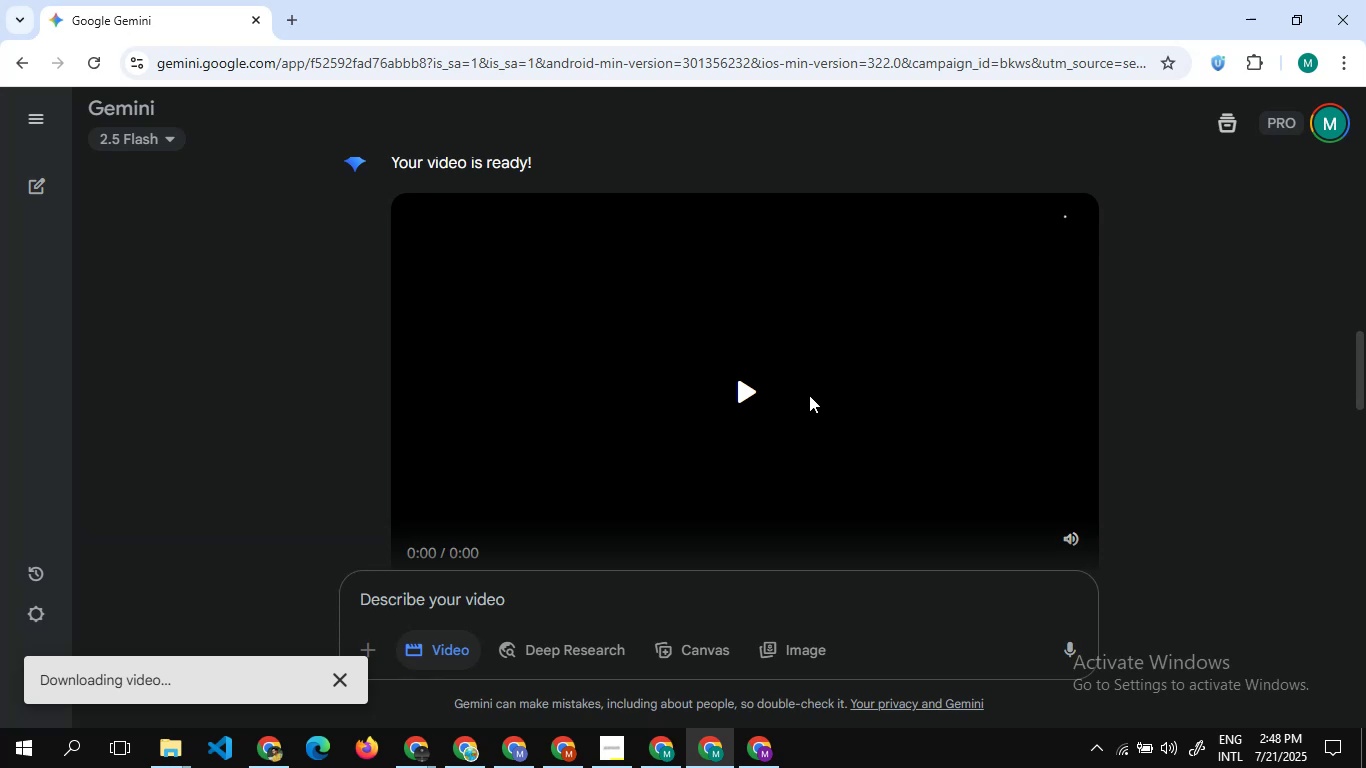 
wait(5.71)
 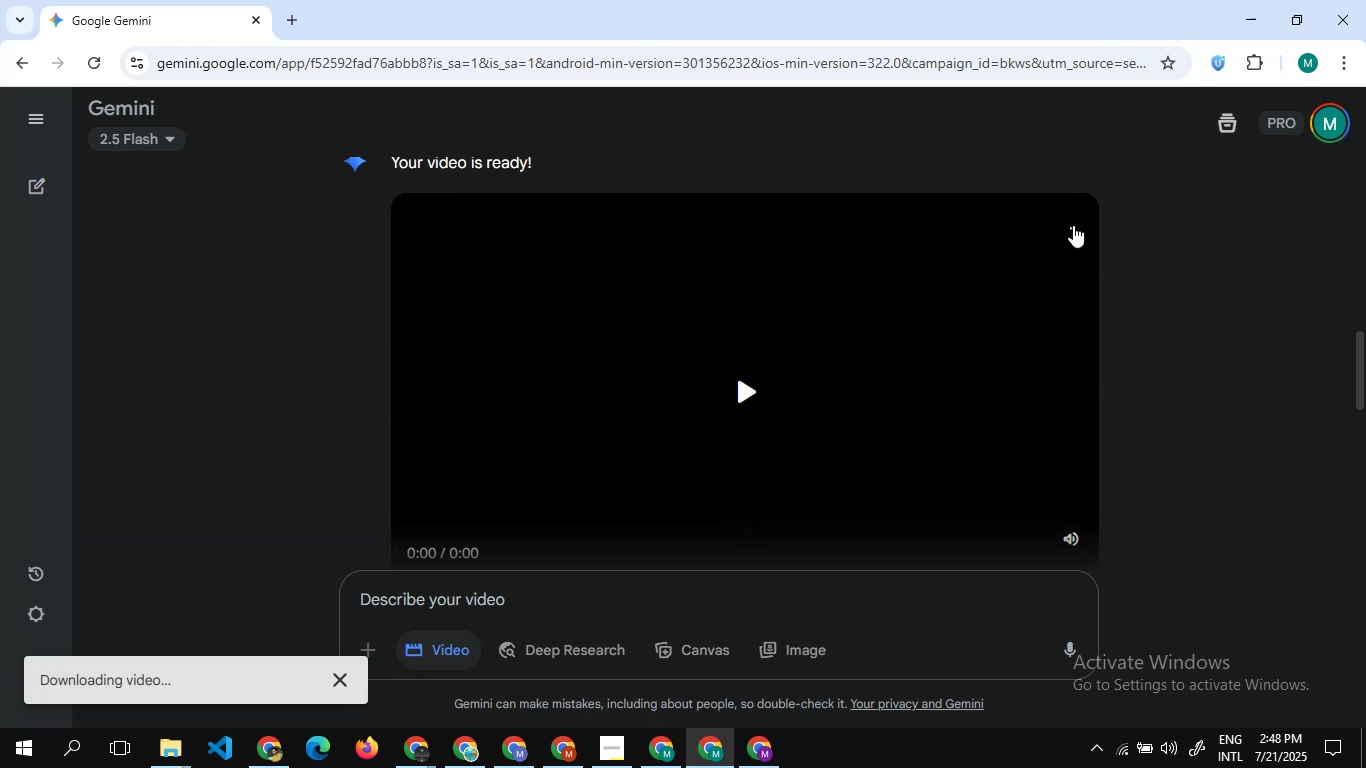 
left_click([762, 748])
 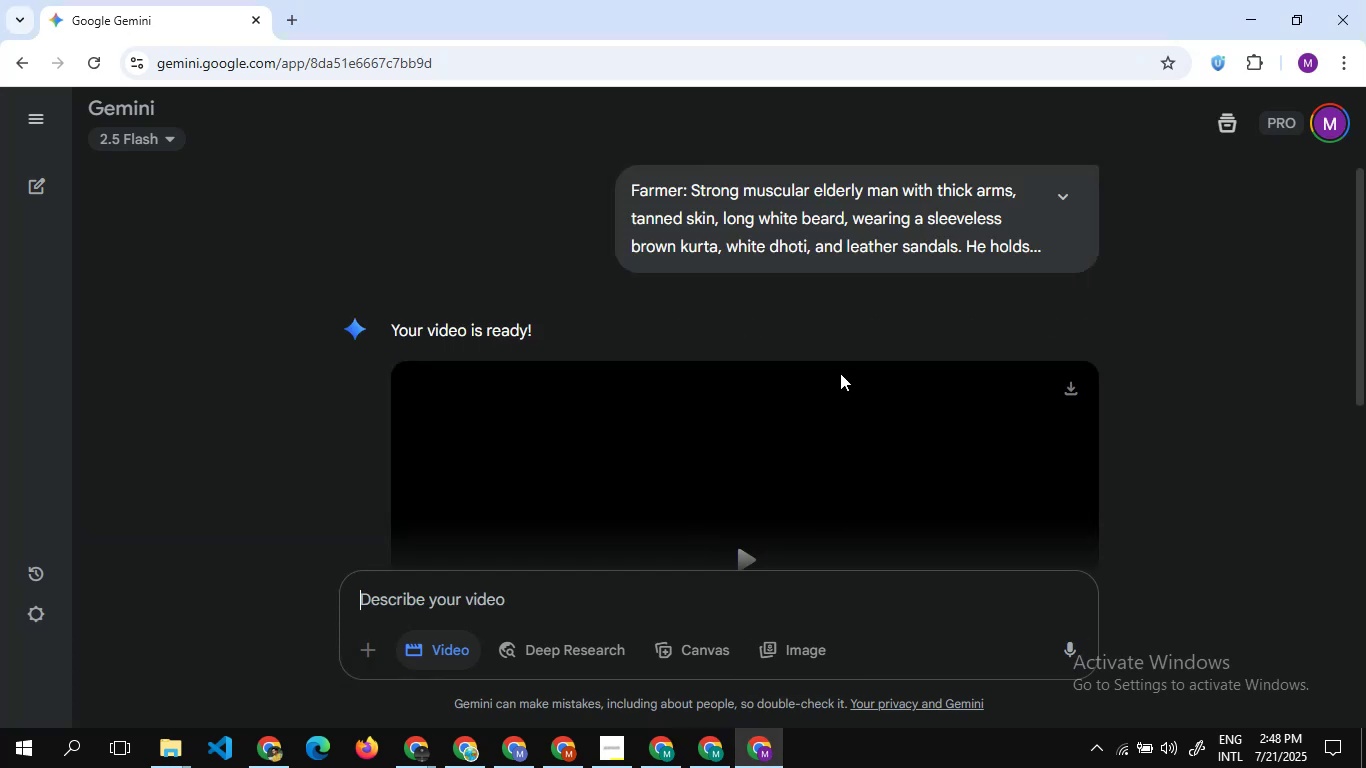 
scroll: coordinate [840, 373], scroll_direction: down, amount: 2.0
 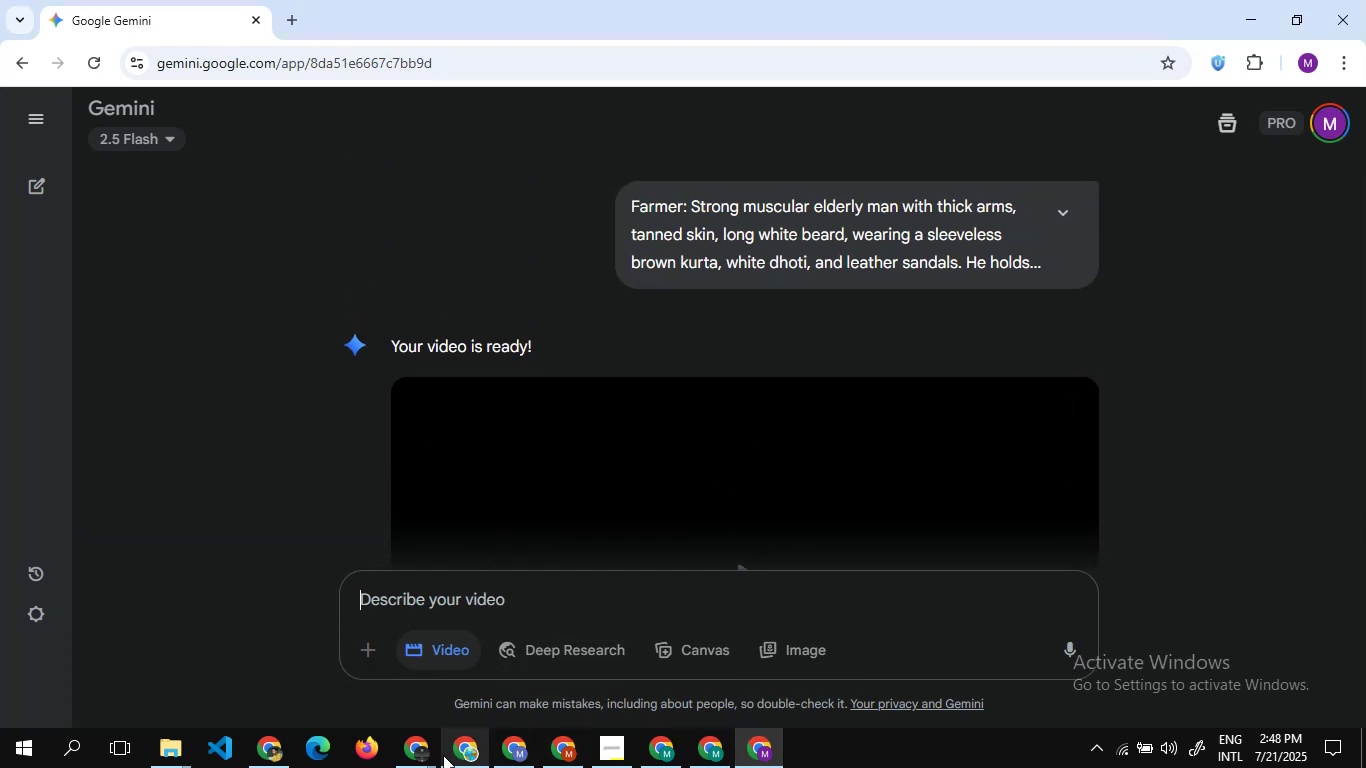 
left_click([458, 753])
 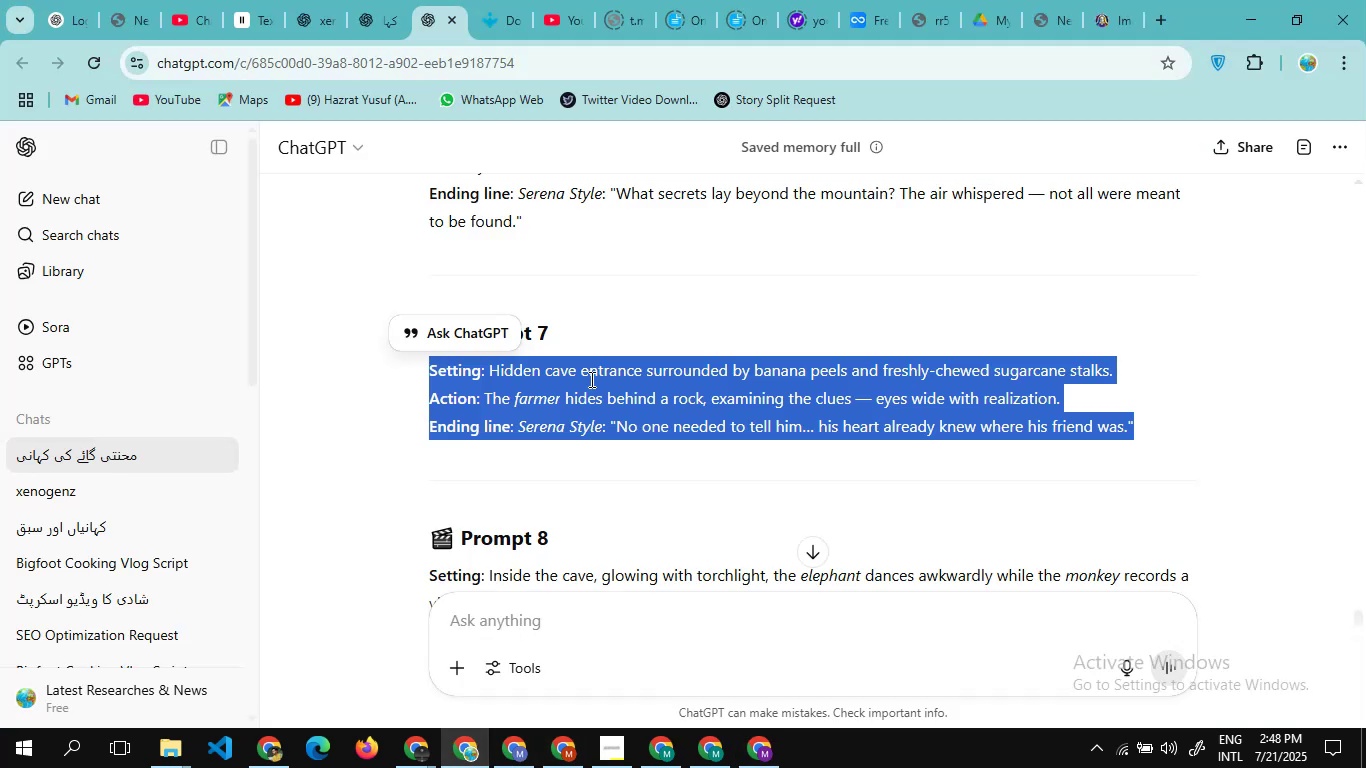 
scroll: coordinate [590, 379], scroll_direction: down, amount: 1.0
 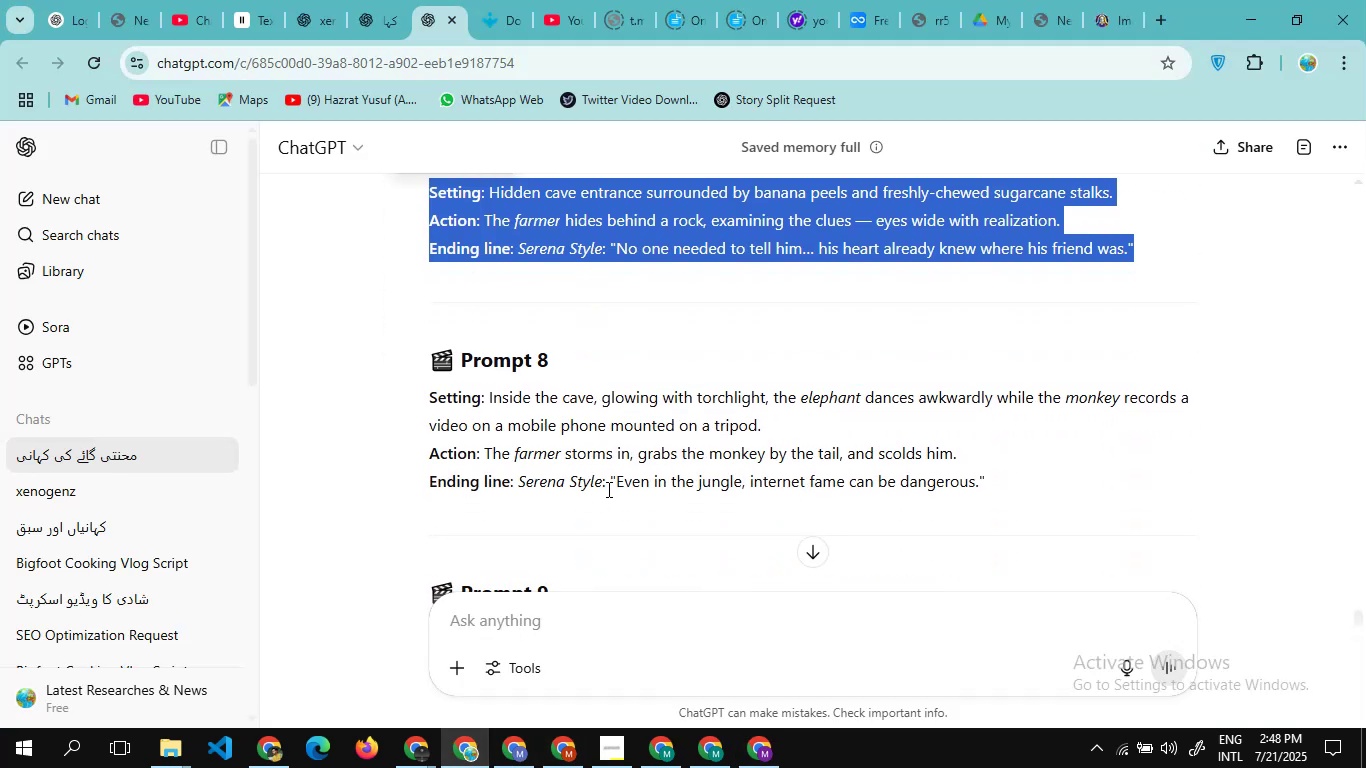 
scroll: coordinate [607, 489], scroll_direction: up, amount: 20.0
 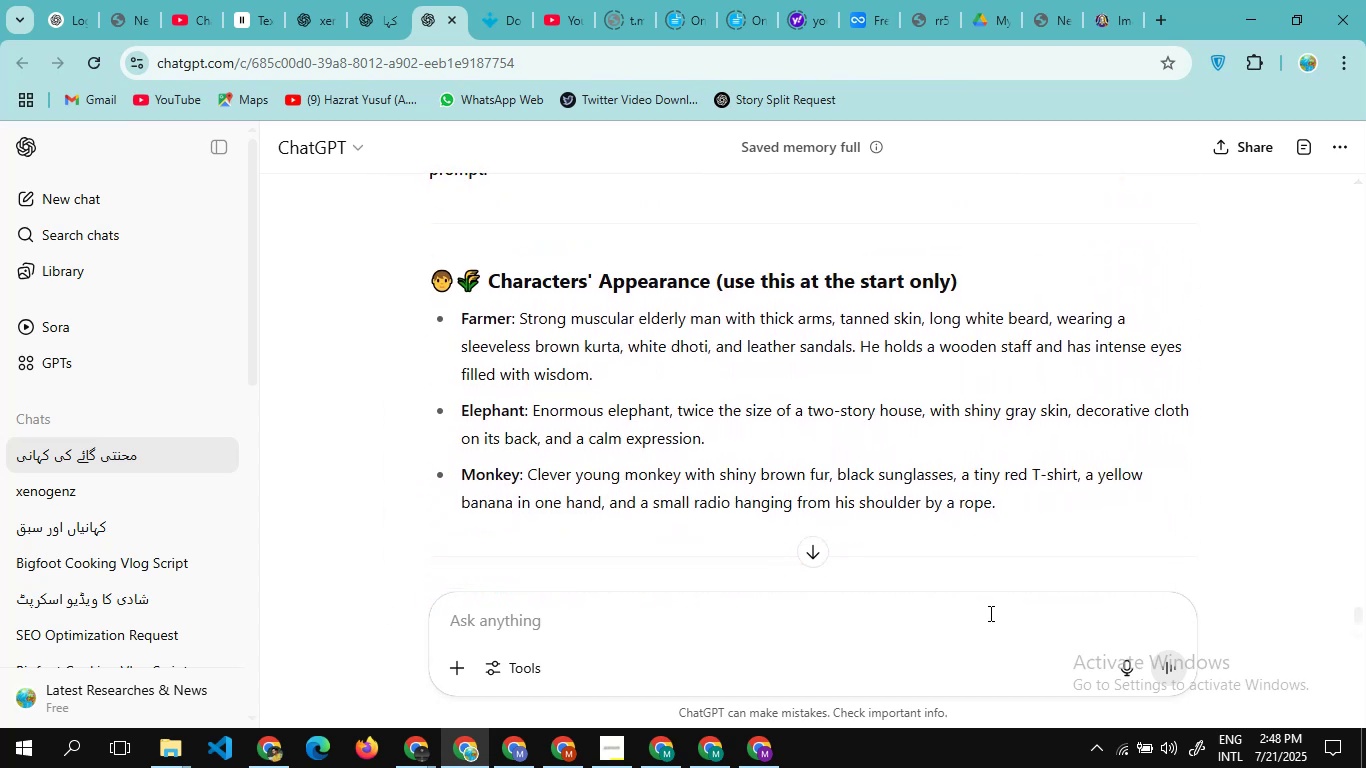 
left_click_drag(start_coordinate=[989, 613], to_coordinate=[1035, 515])
 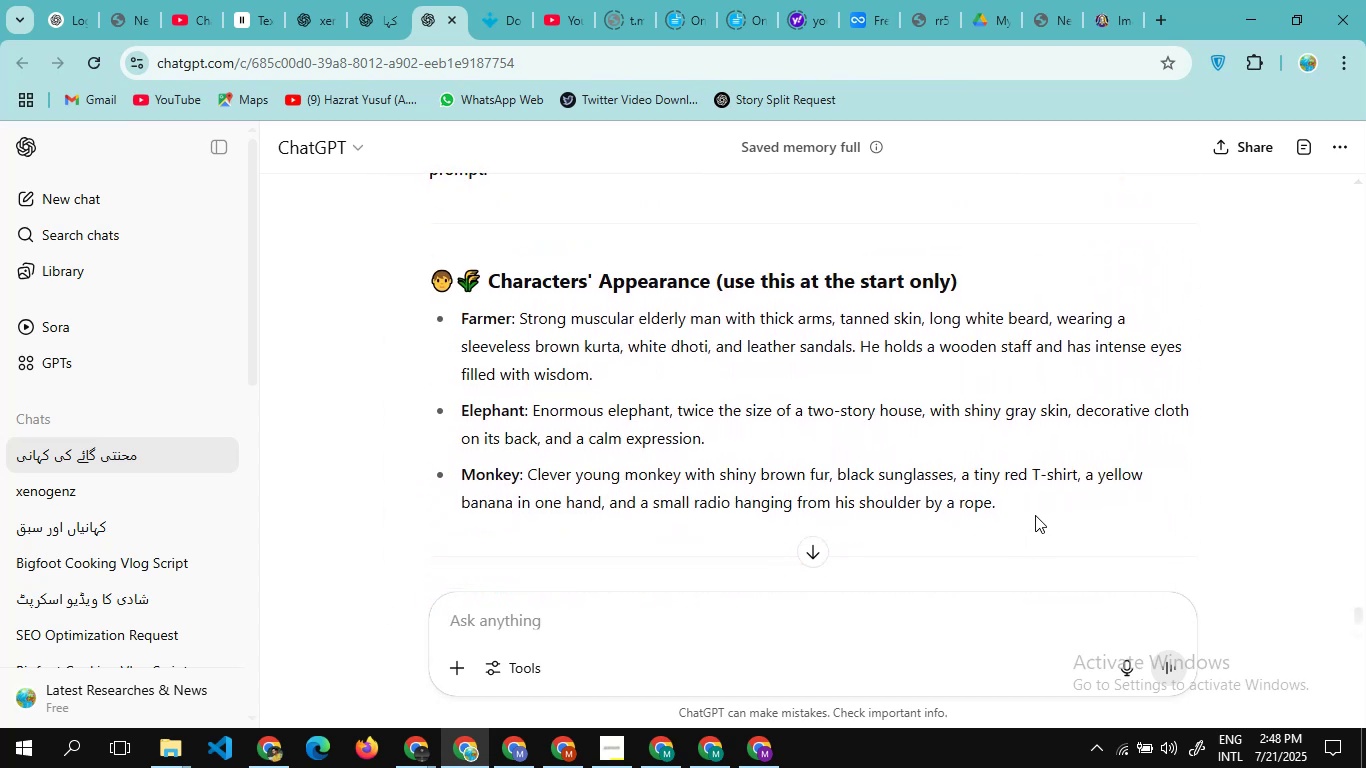 
left_click_drag(start_coordinate=[1035, 515], to_coordinate=[416, 318])
 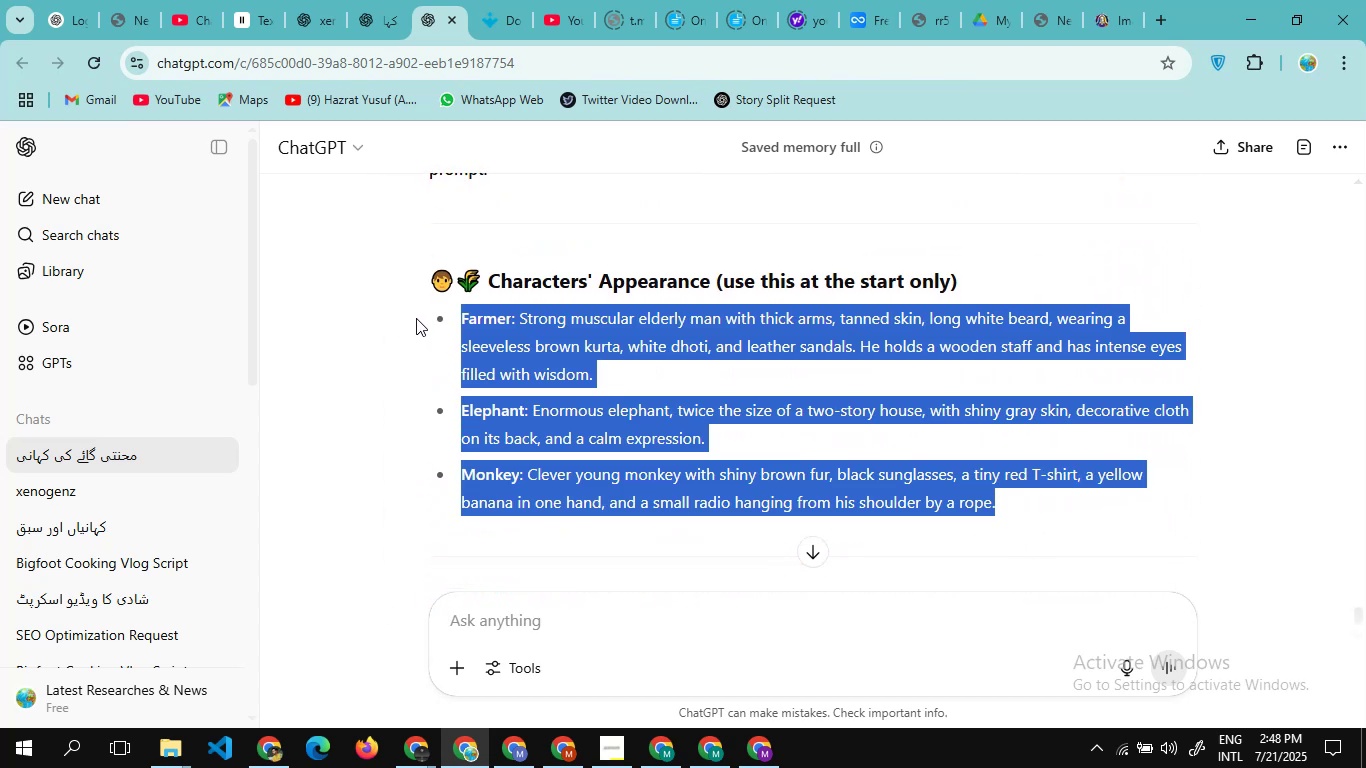 
key(Control+C)
 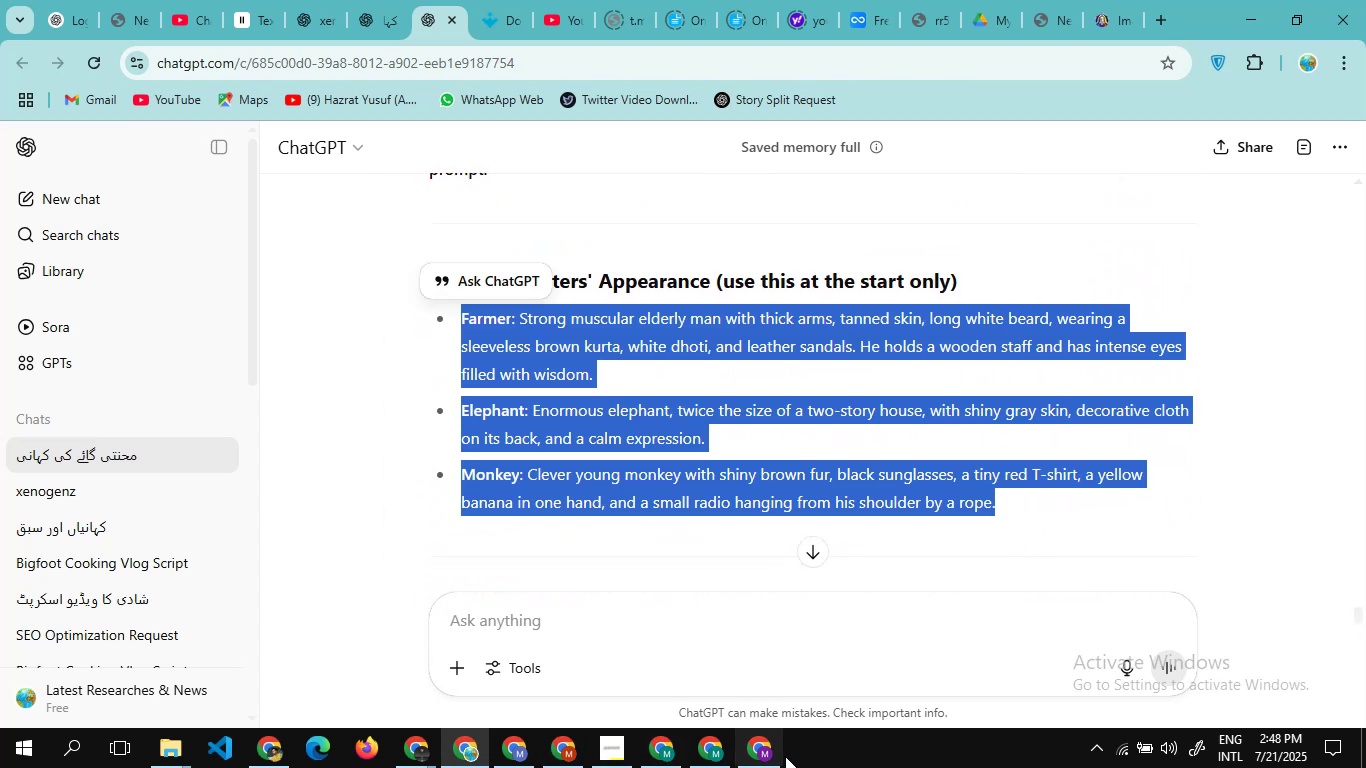 
left_click([753, 747])
 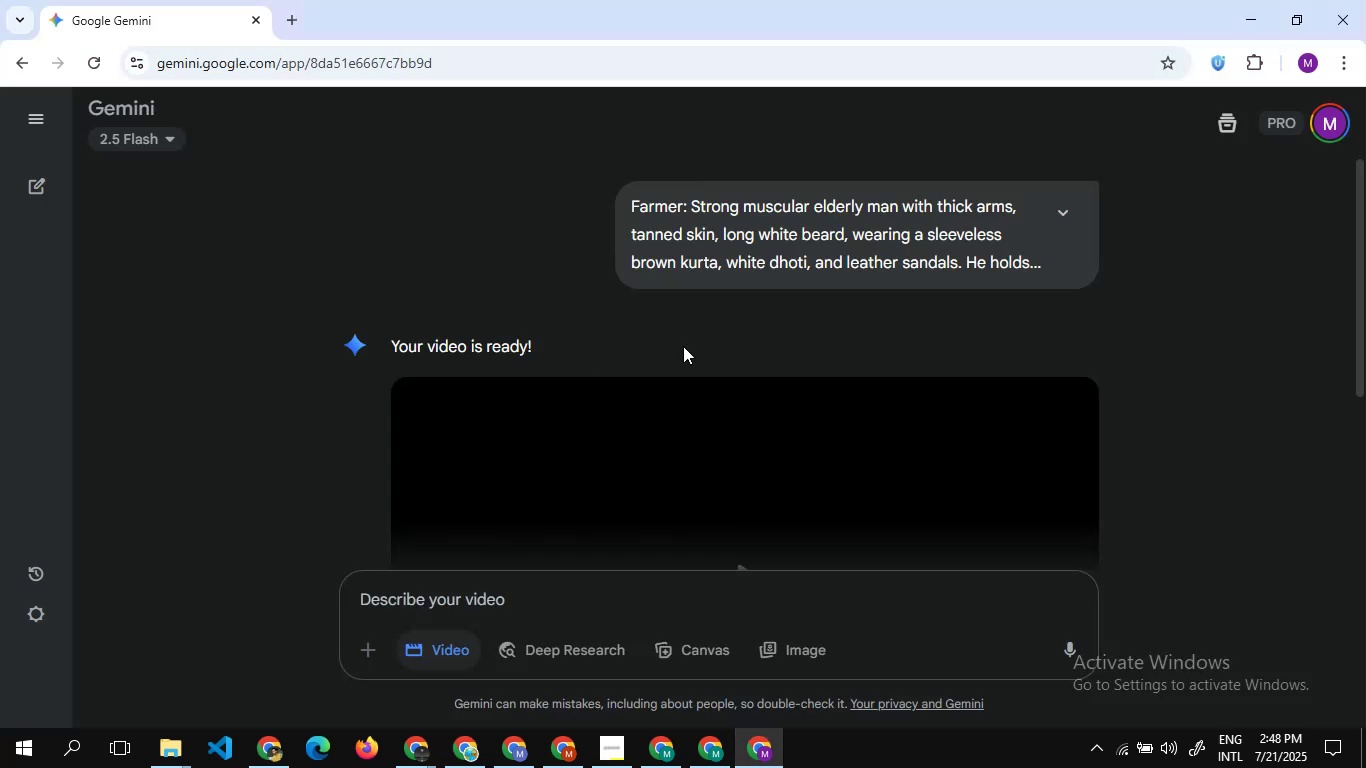 
scroll: coordinate [683, 346], scroll_direction: down, amount: 2.0
 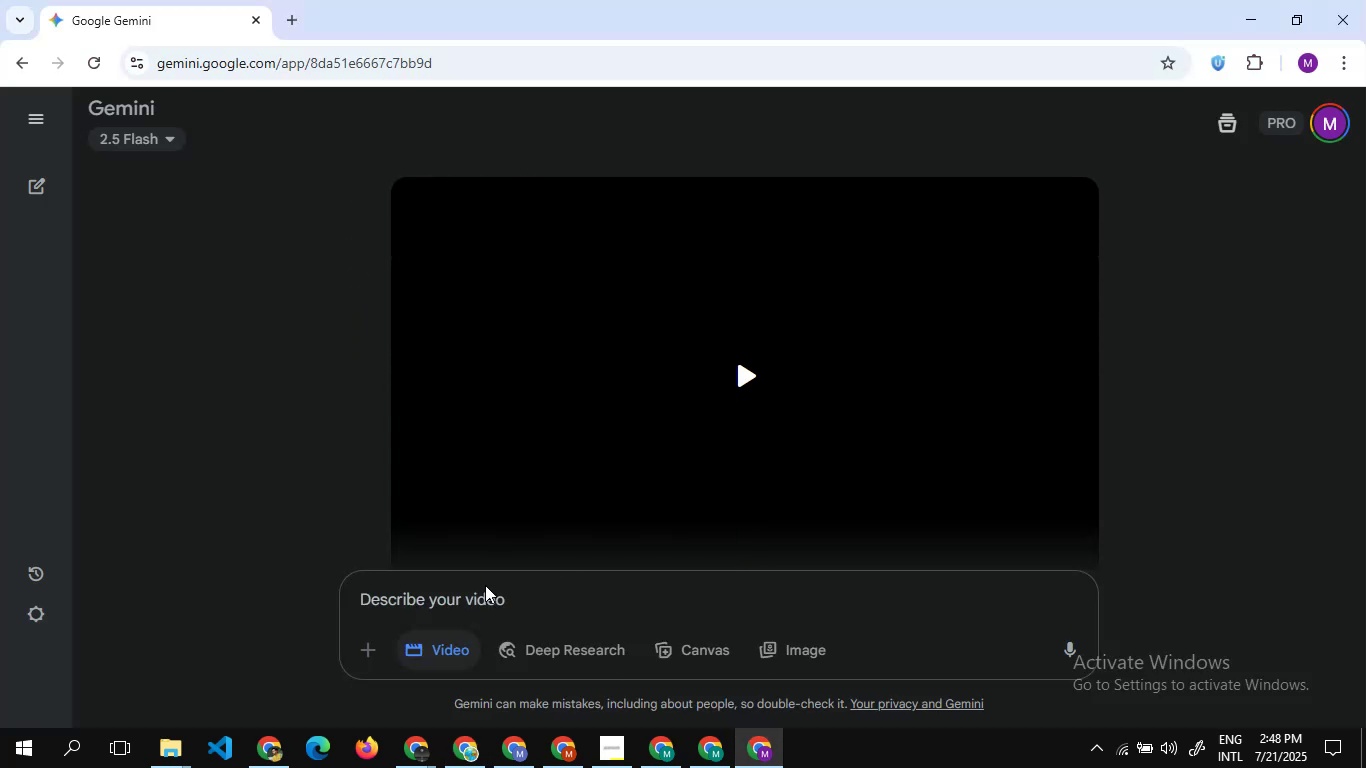 
left_click([485, 585])
 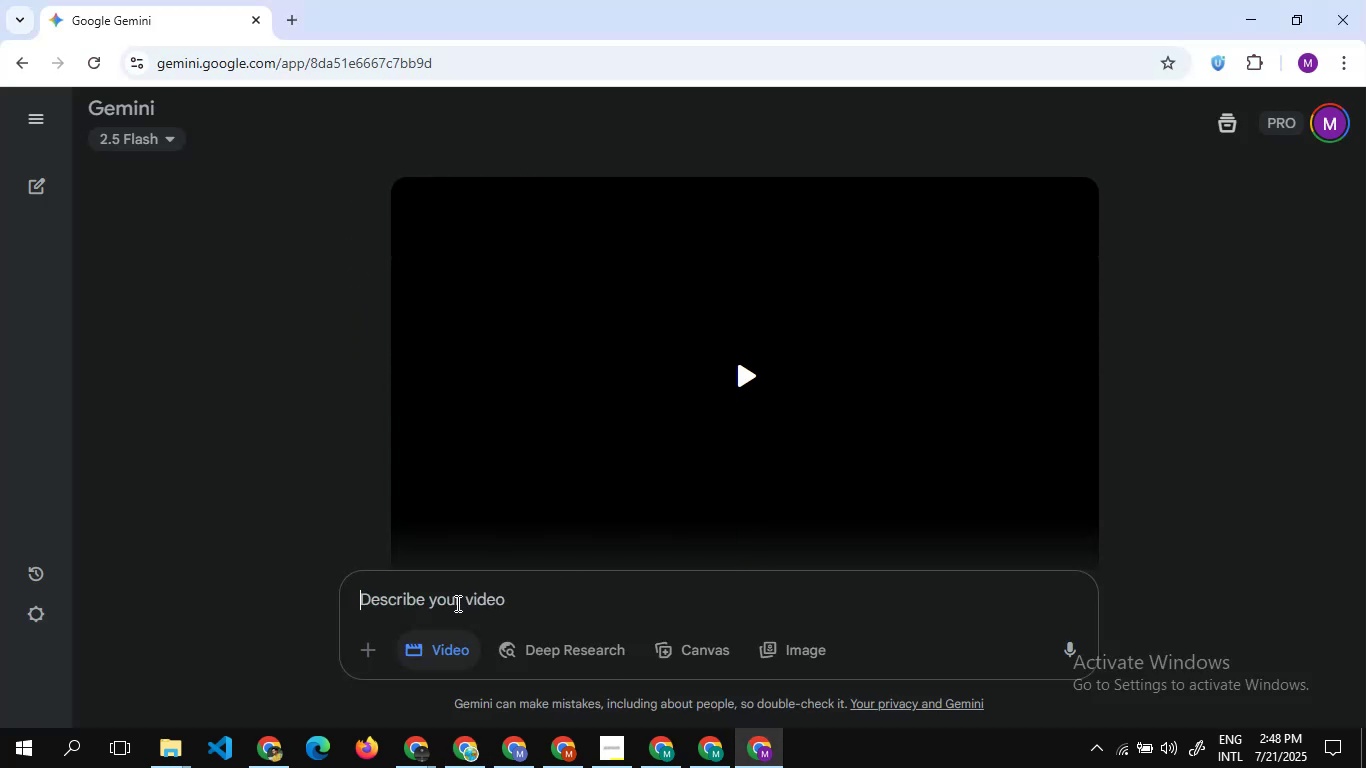 
left_click([456, 603])
 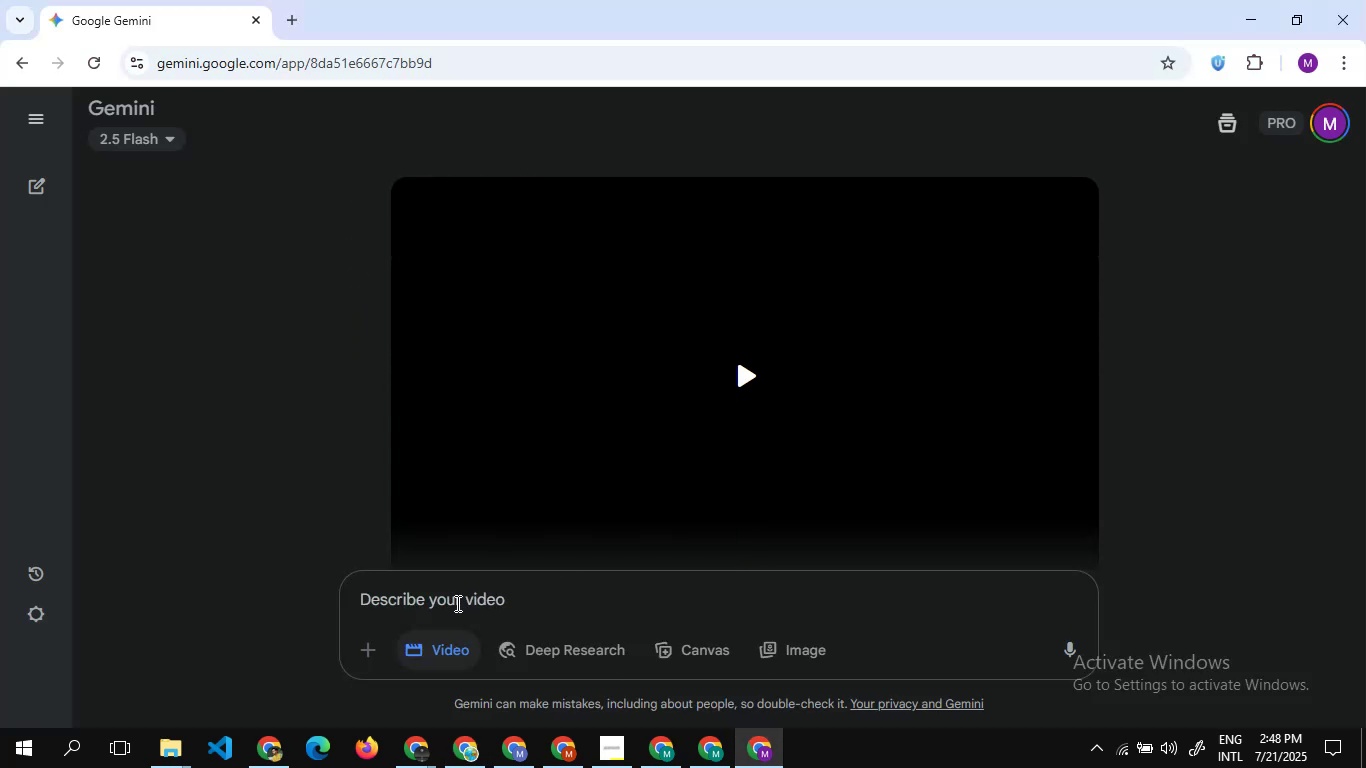 
key(Control+V)
 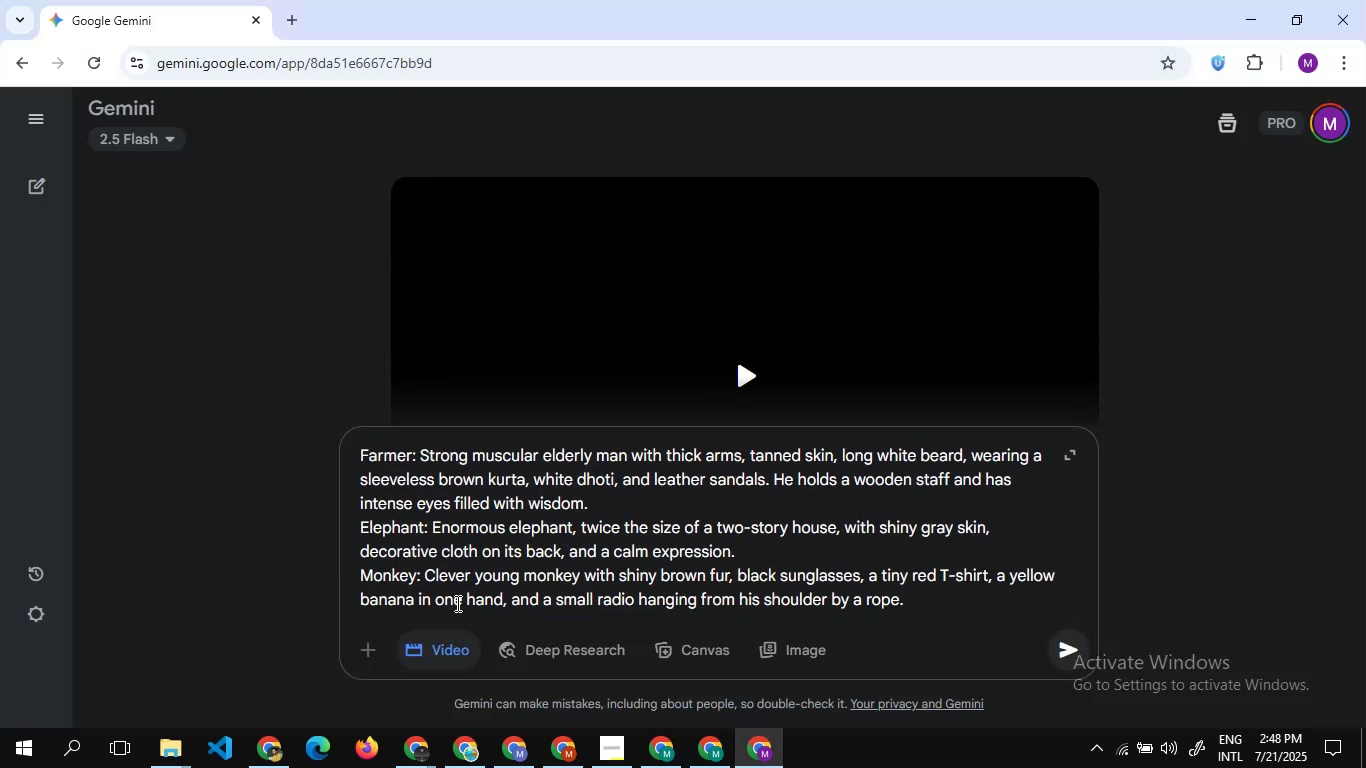 
key(Shift+Enter)
 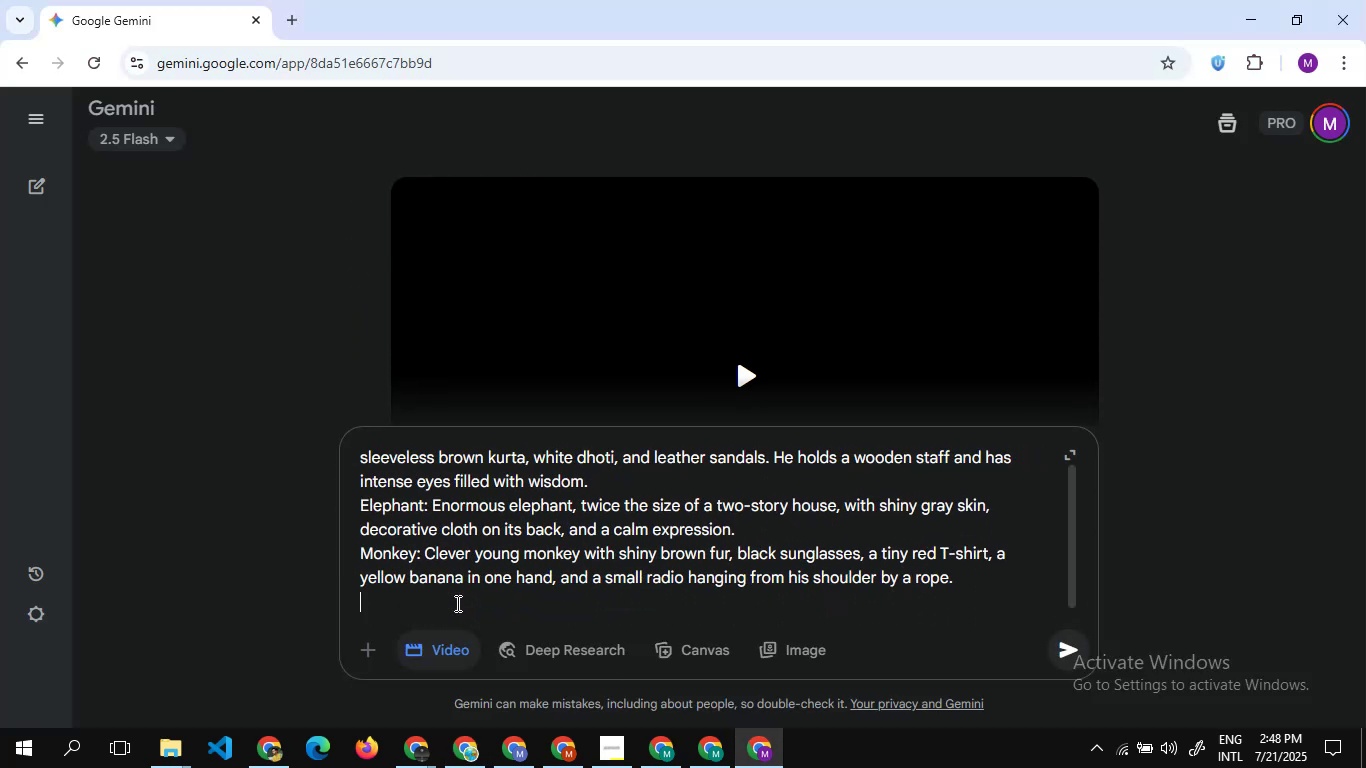 
key(Shift+Enter)
 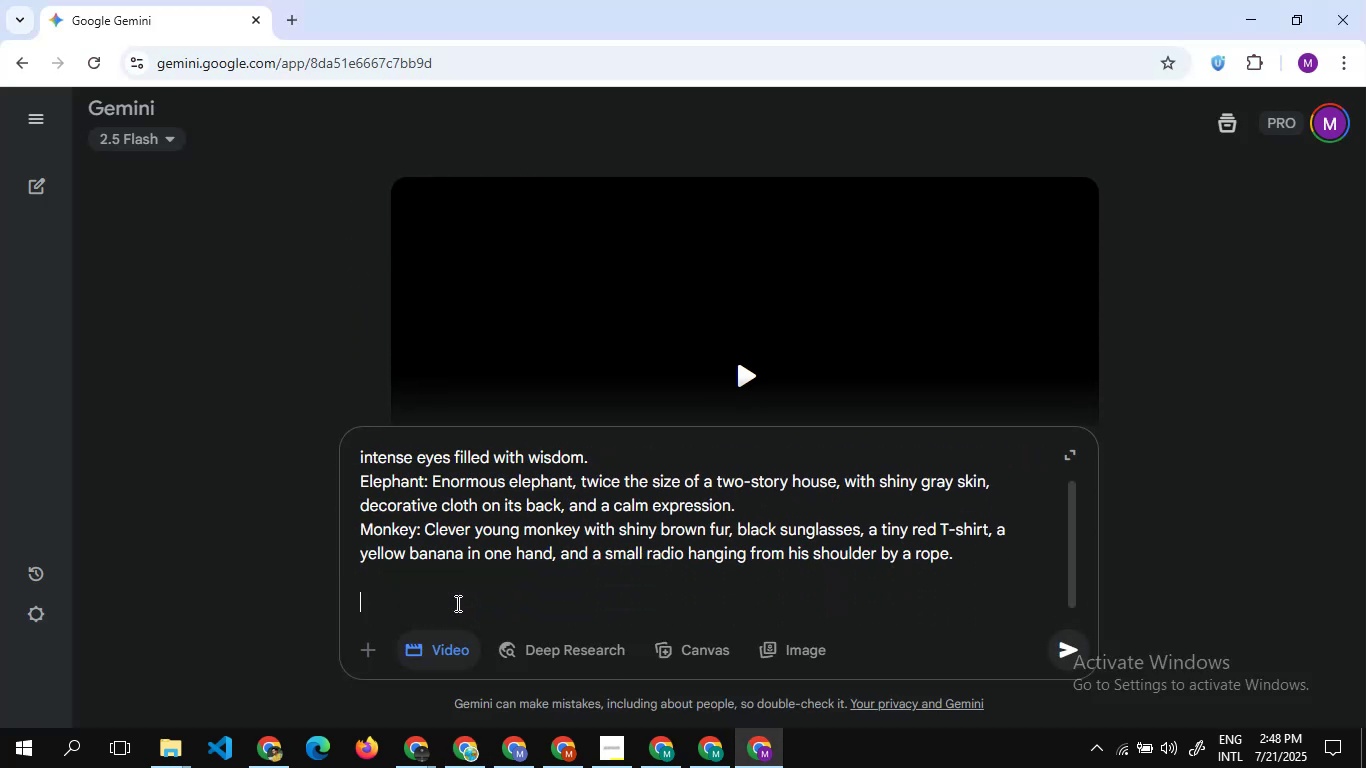 
key(Alt+Tab)
 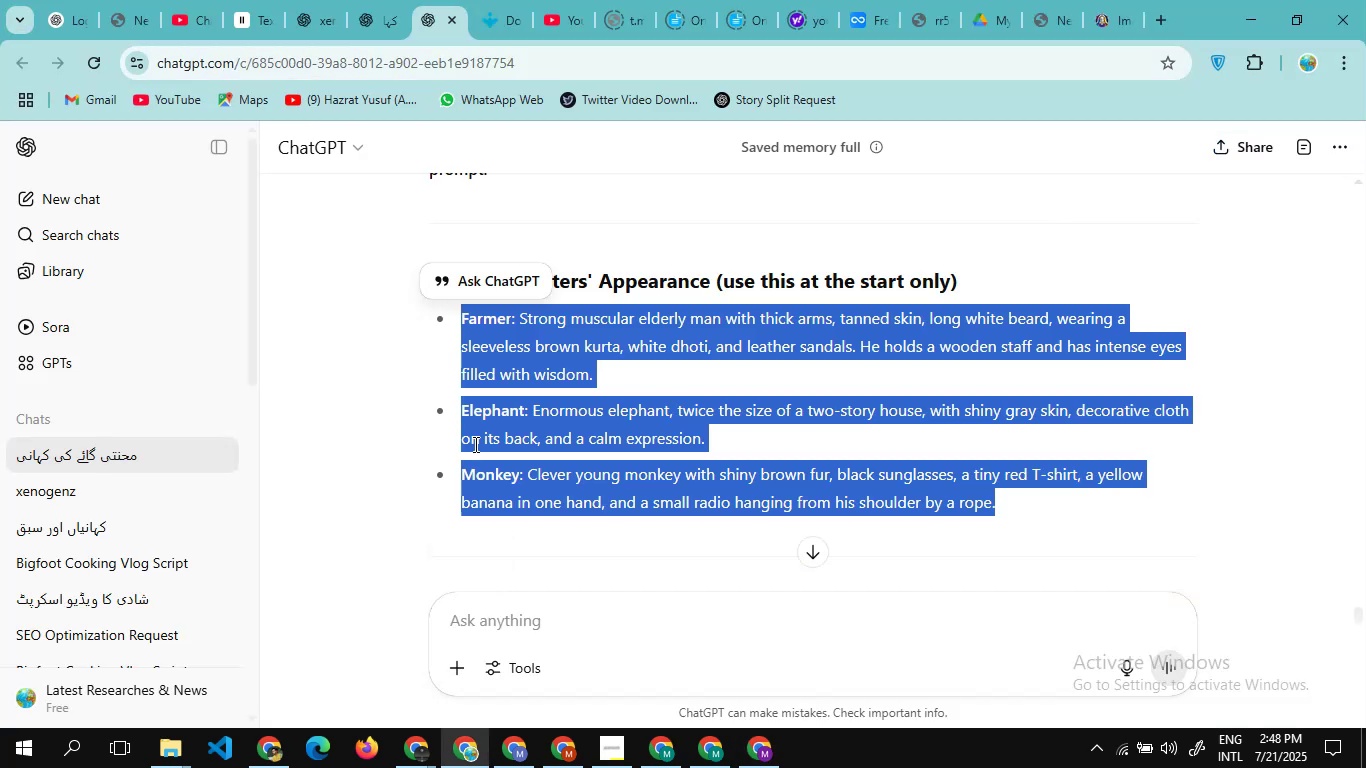 
scroll: coordinate [502, 434], scroll_direction: down, amount: 22.0
 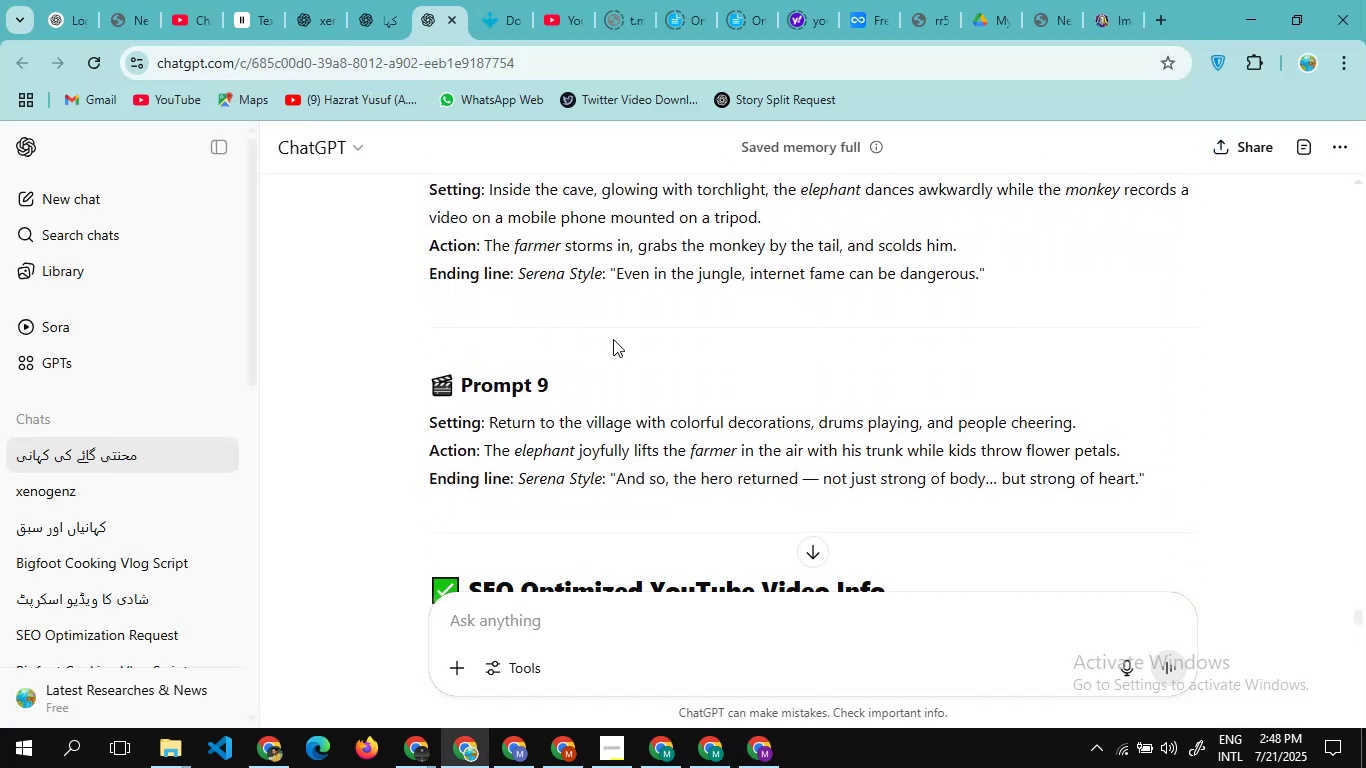 
scroll: coordinate [613, 339], scroll_direction: none, amount: 0.0
 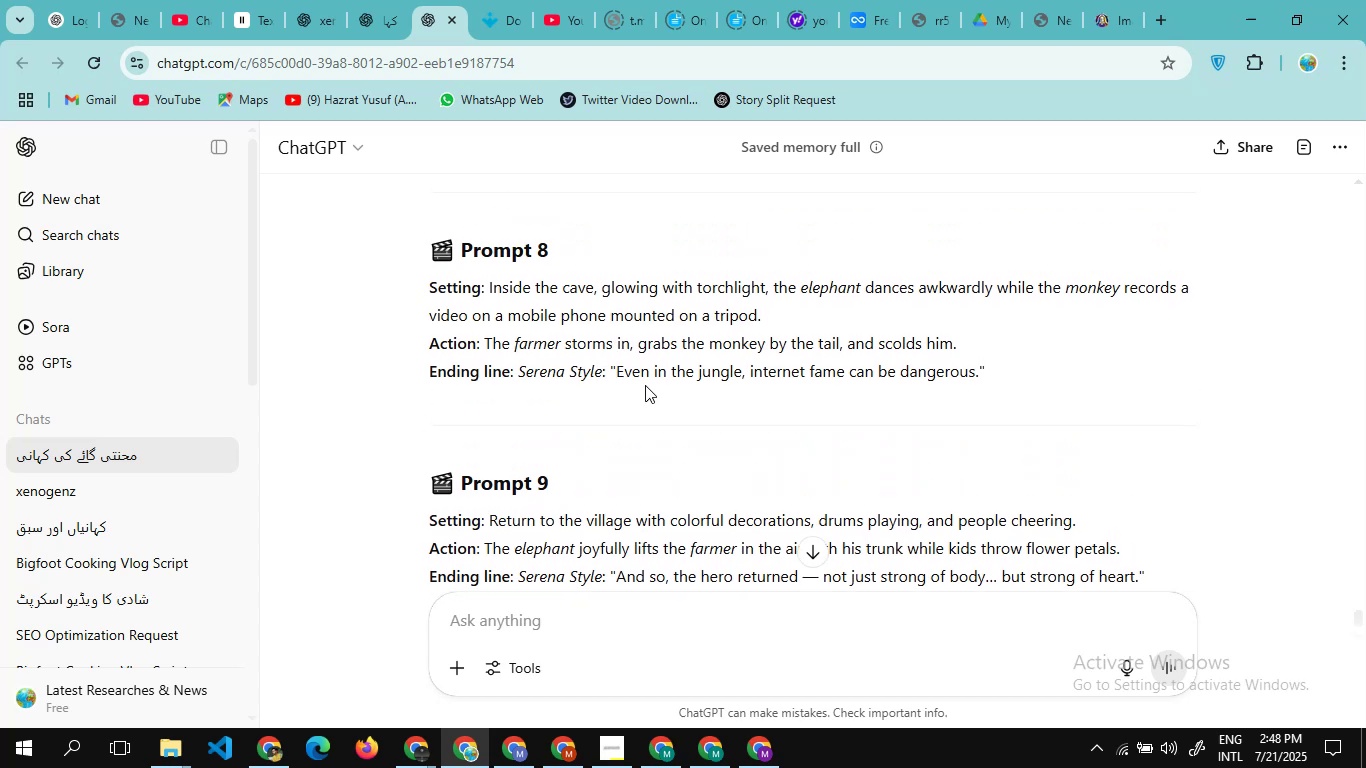 
left_click_drag(start_coordinate=[651, 390], to_coordinate=[377, 282])
 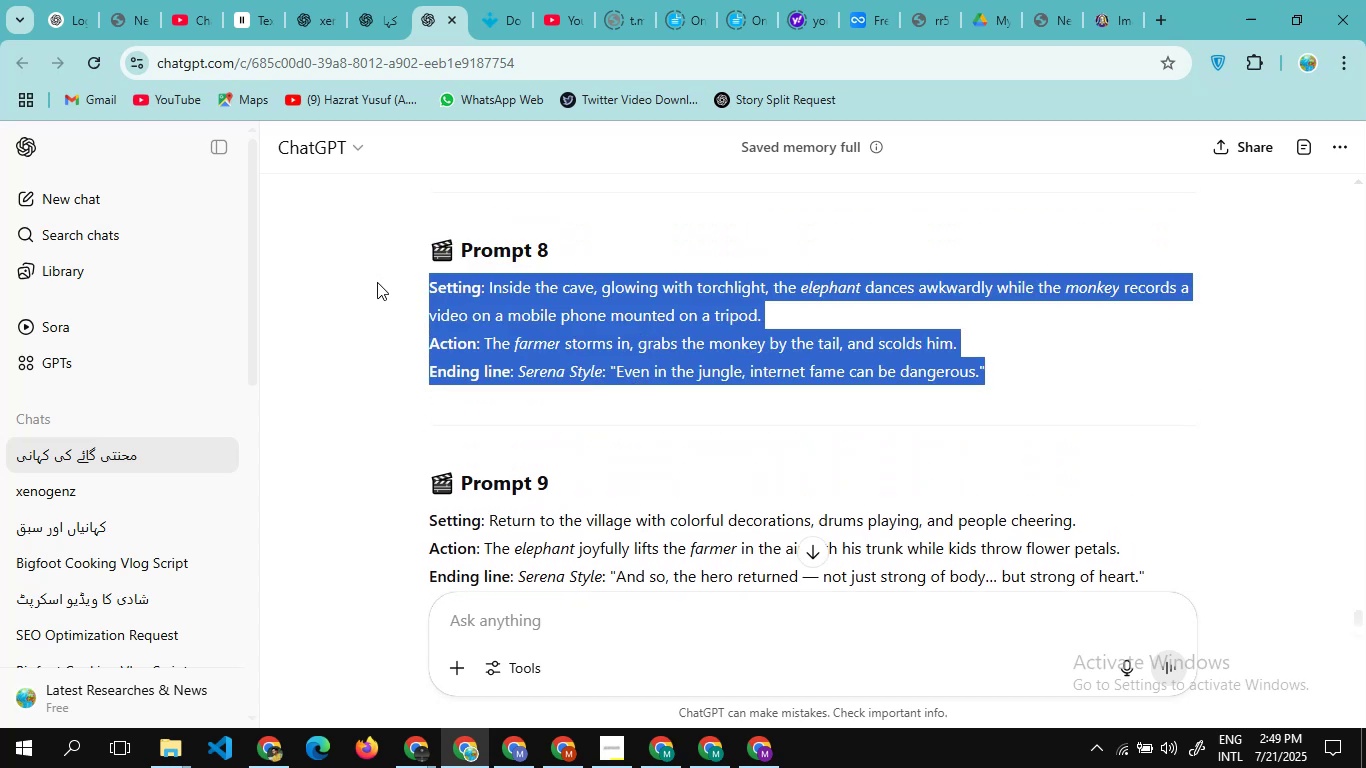 
key(Control+C)
 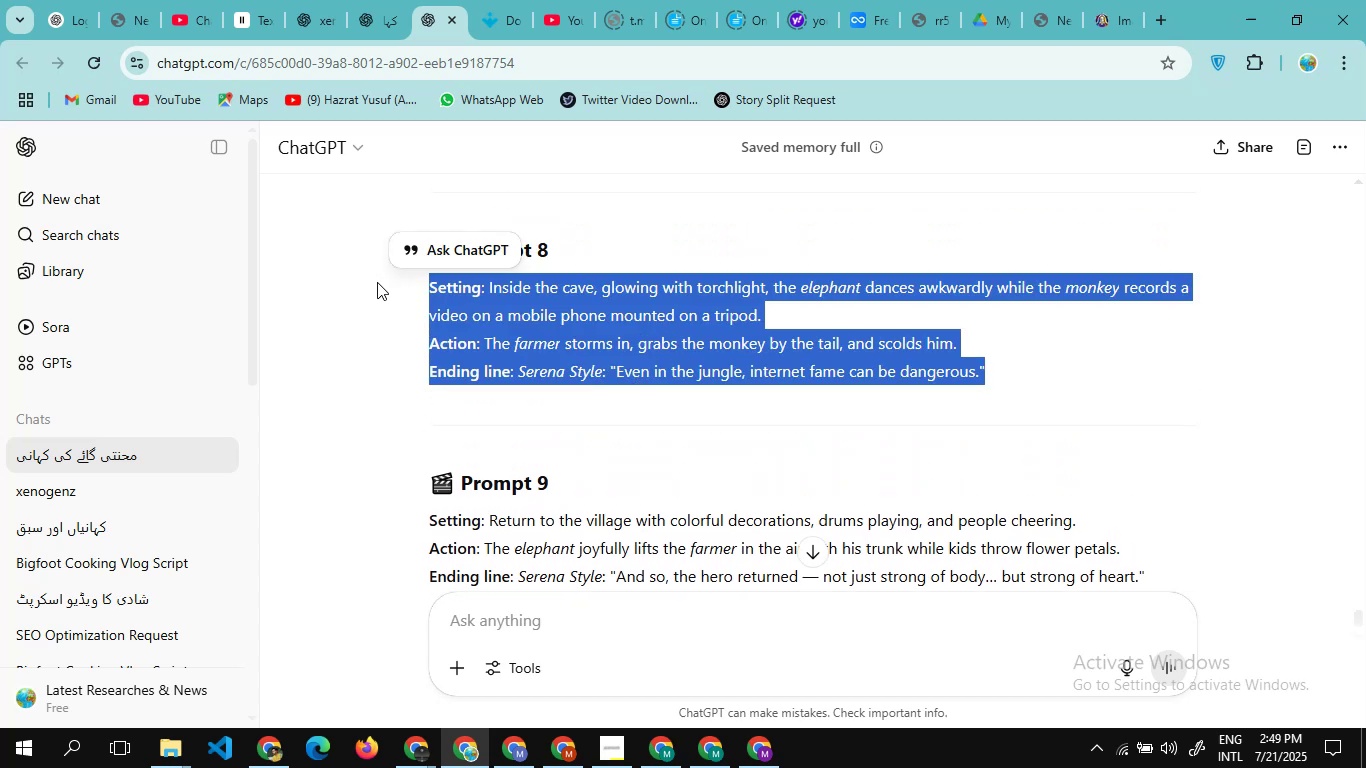 
key(Alt+AltLeft)
 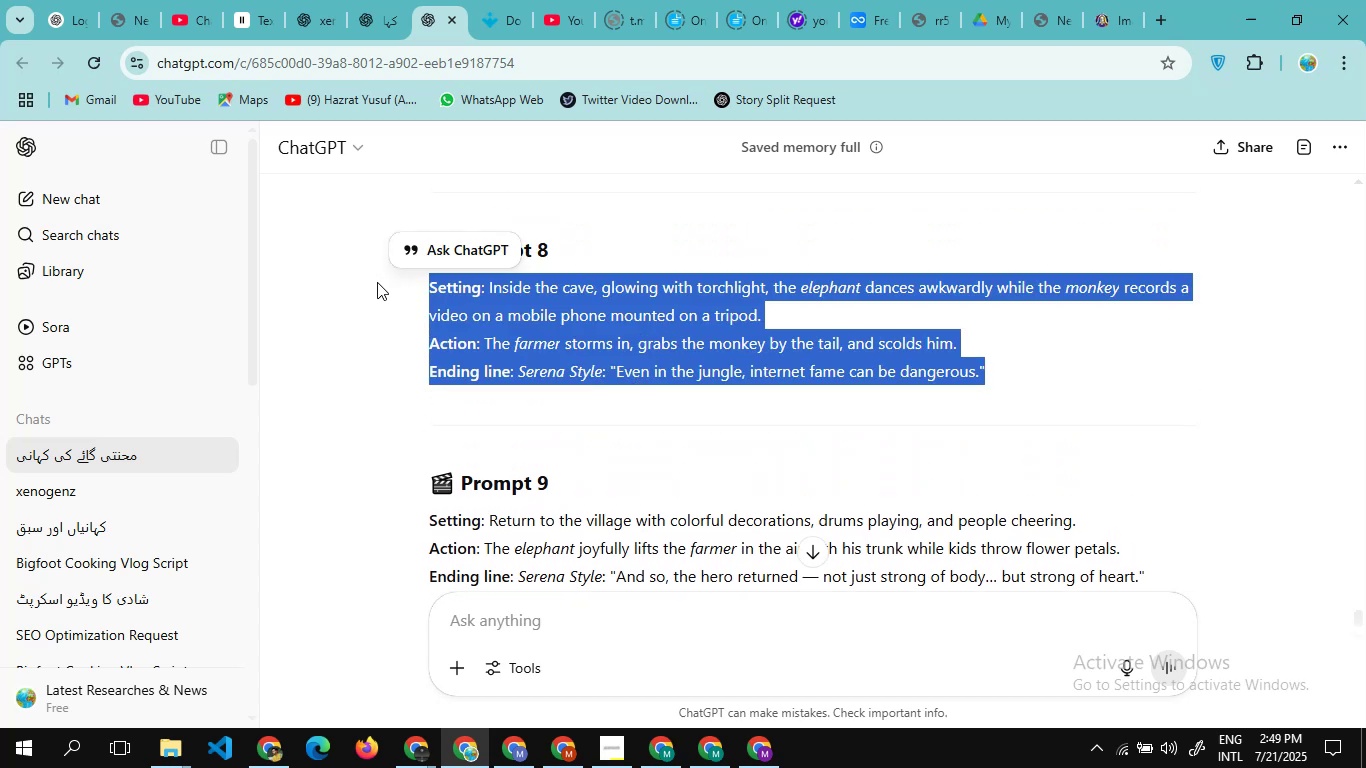 
key(Alt+Tab)
 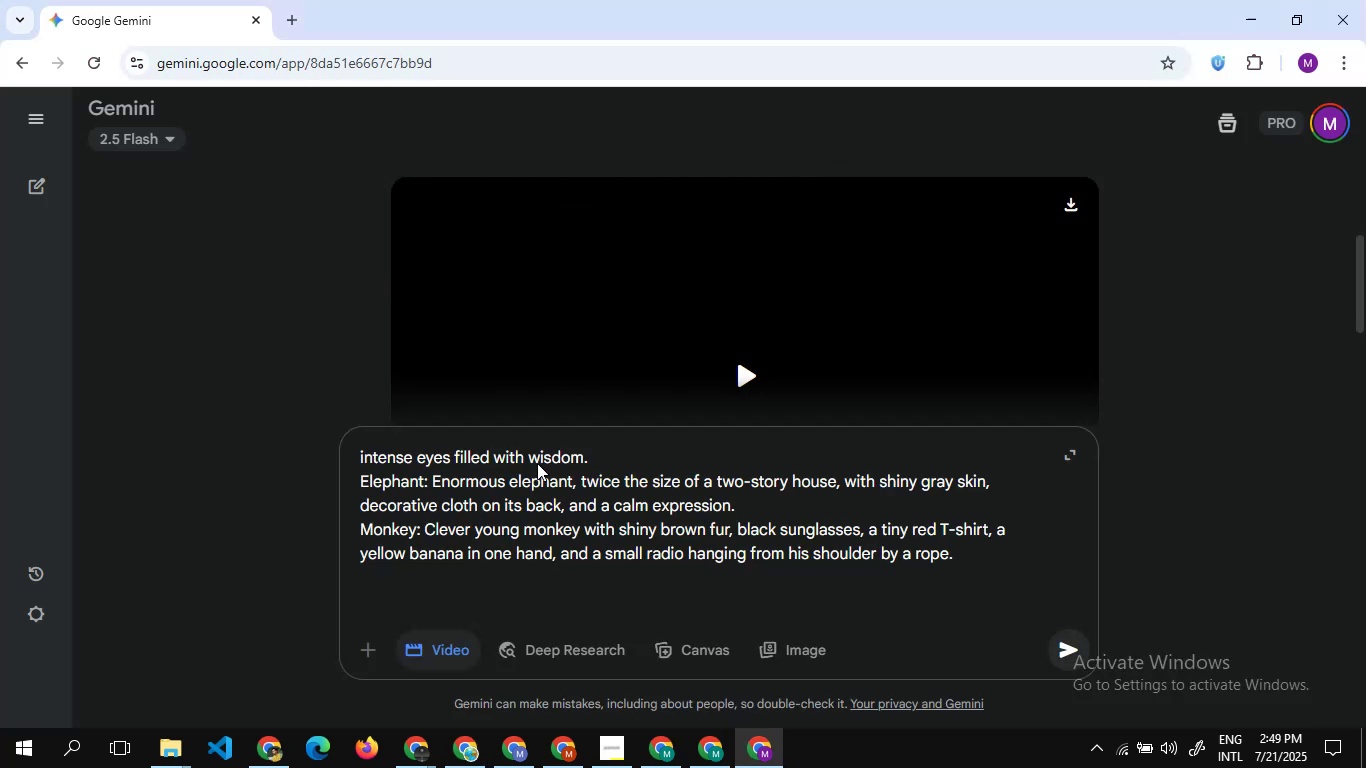 
key(Control+V)
 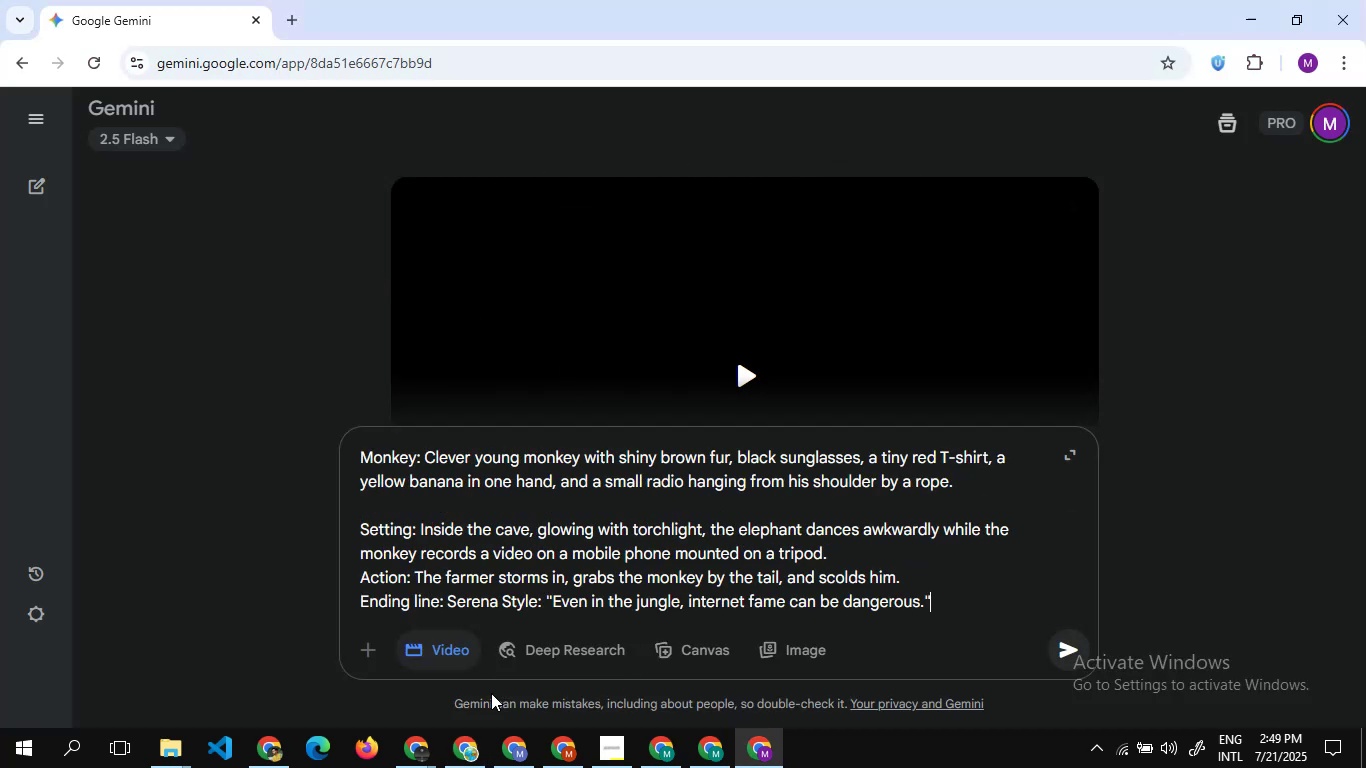 
scroll: coordinate [475, 553], scroll_direction: none, amount: 0.0
 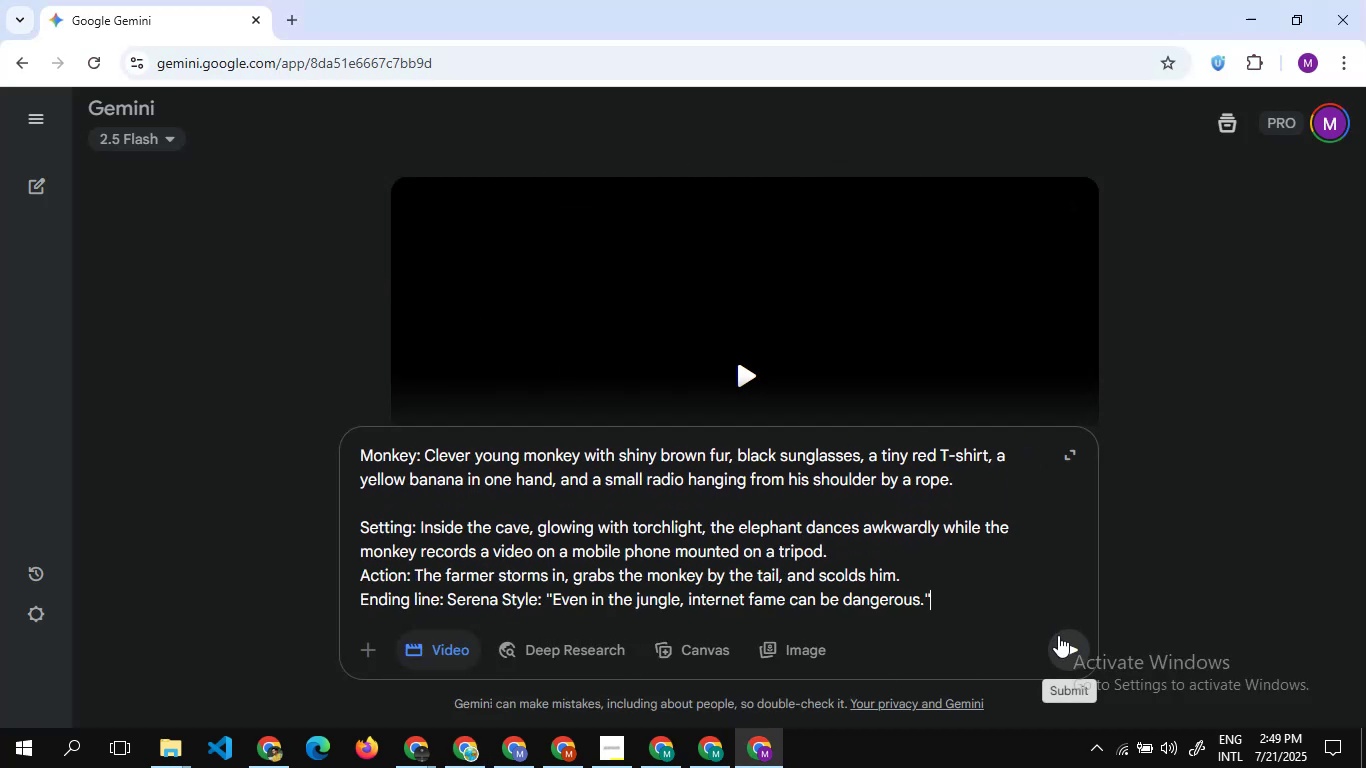 
left_click([1059, 636])
 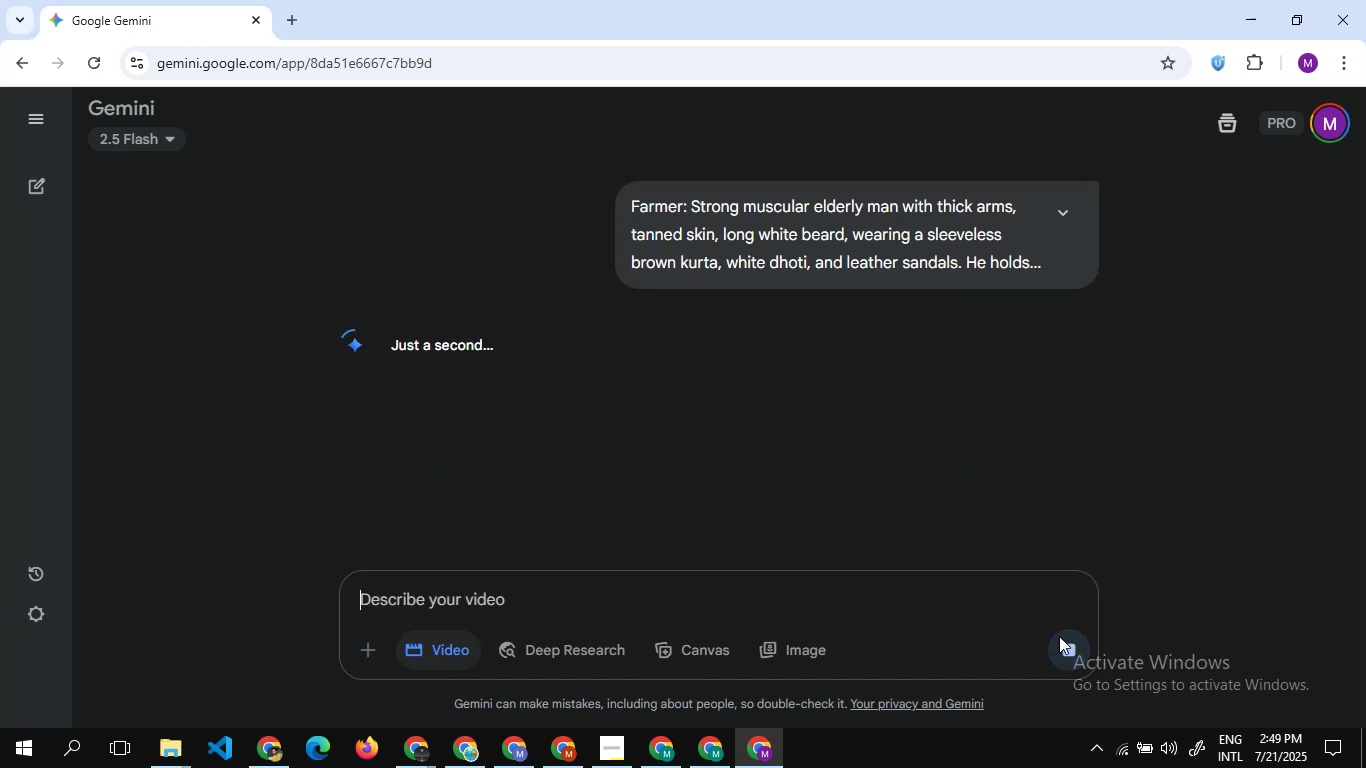 
scroll: coordinate [887, 460], scroll_direction: up, amount: 8.0
 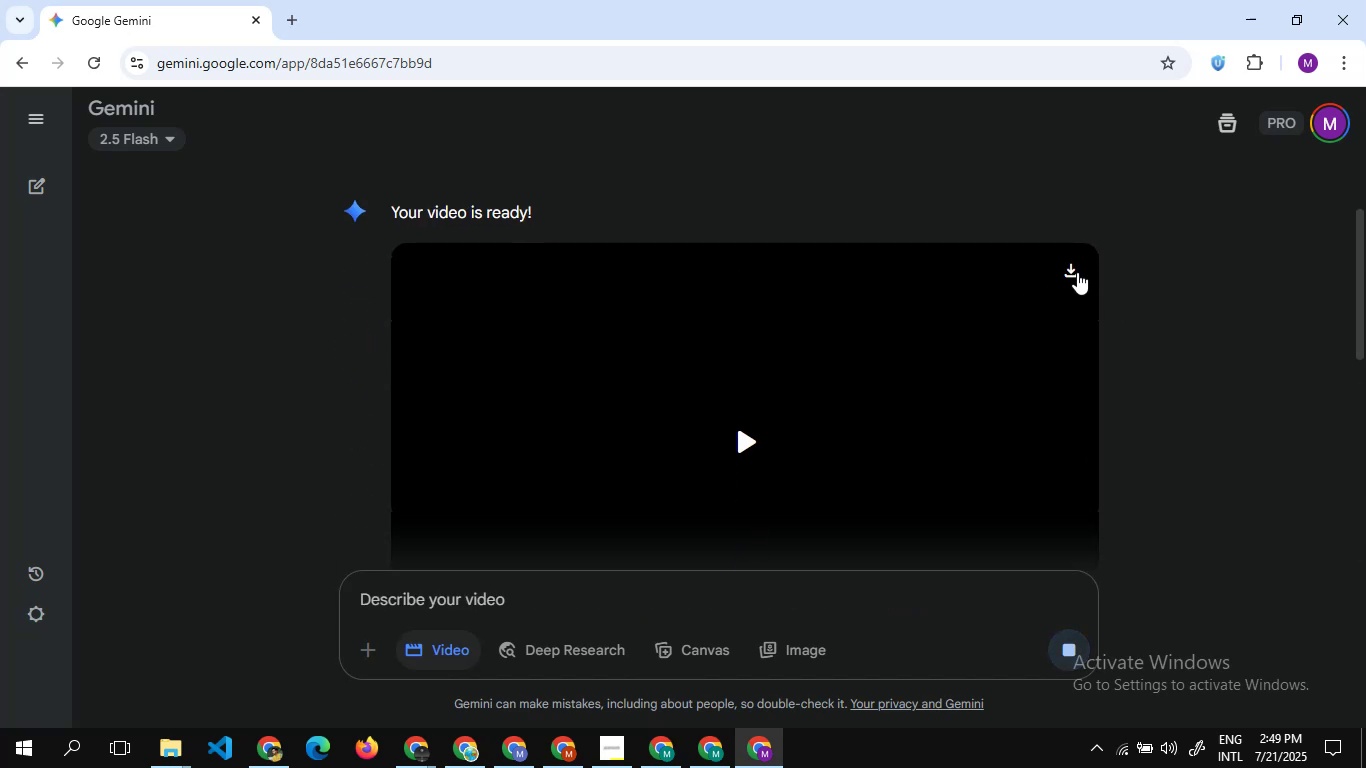 
left_click([1074, 269])
 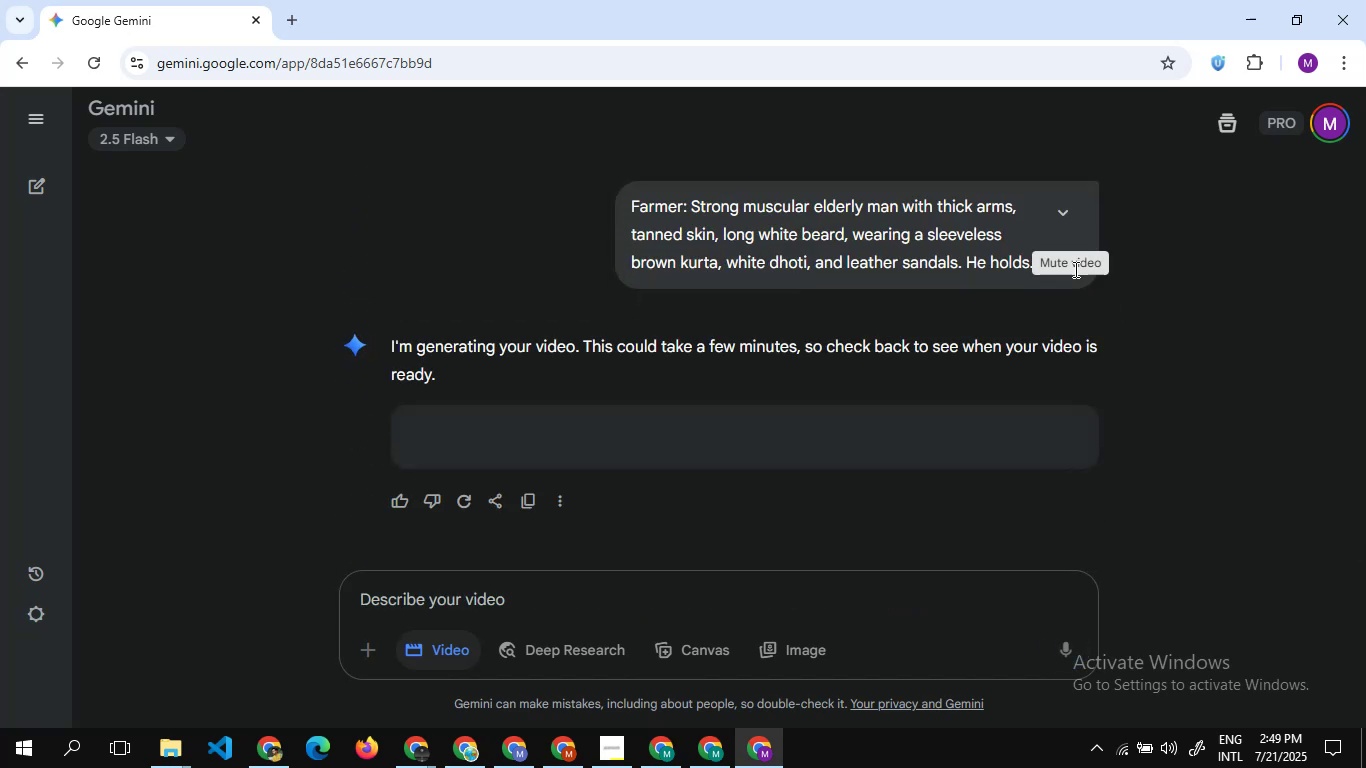 
scroll: coordinate [876, 310], scroll_direction: up, amount: 9.0
 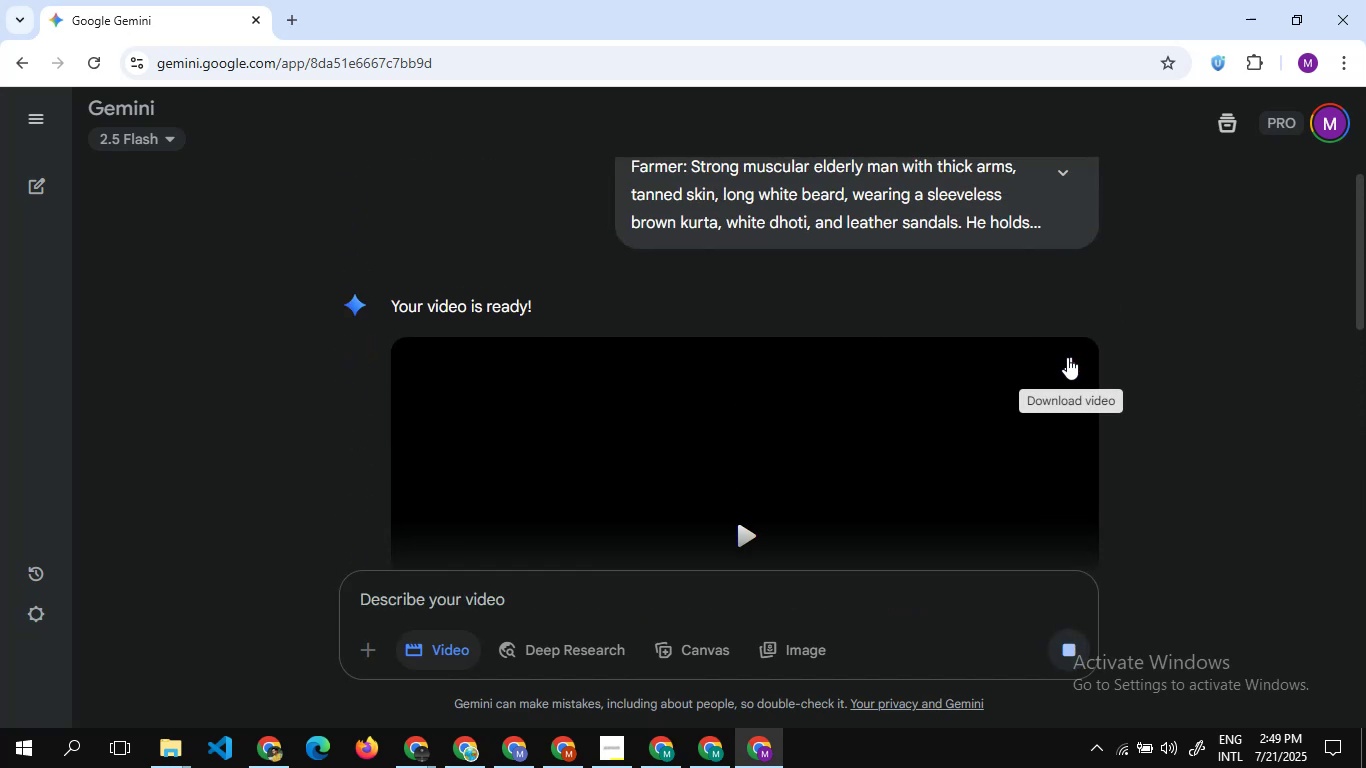 
left_click([1069, 358])
 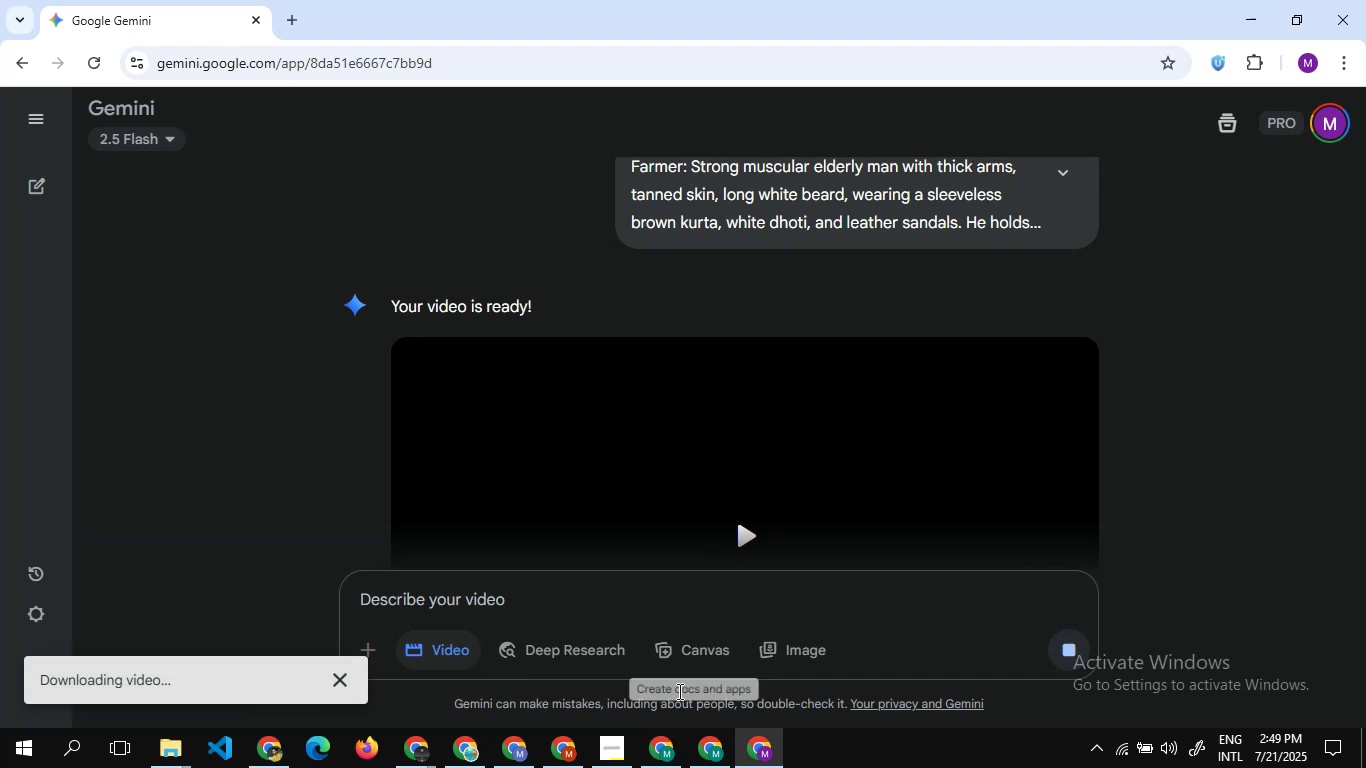 
scroll: coordinate [760, 486], scroll_direction: up, amount: 1.0
 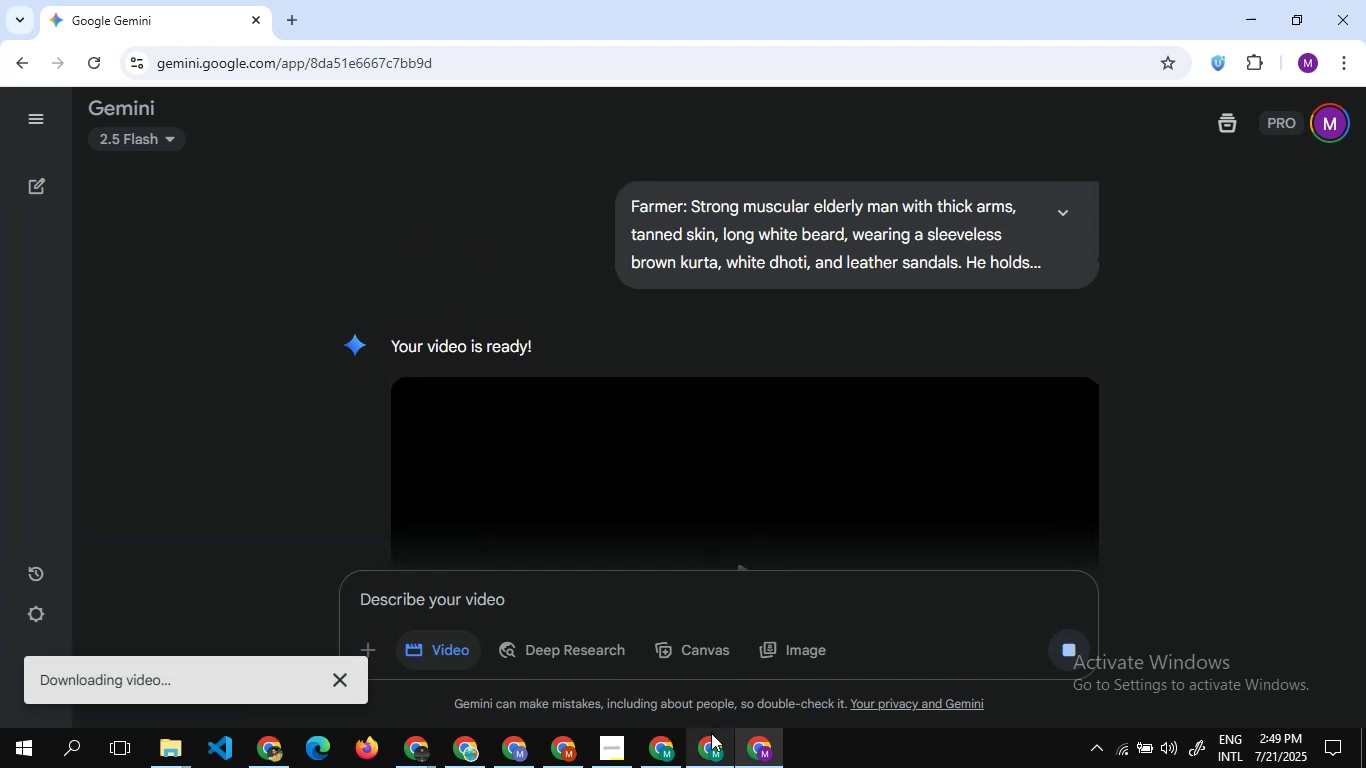 
left_click([711, 733])
 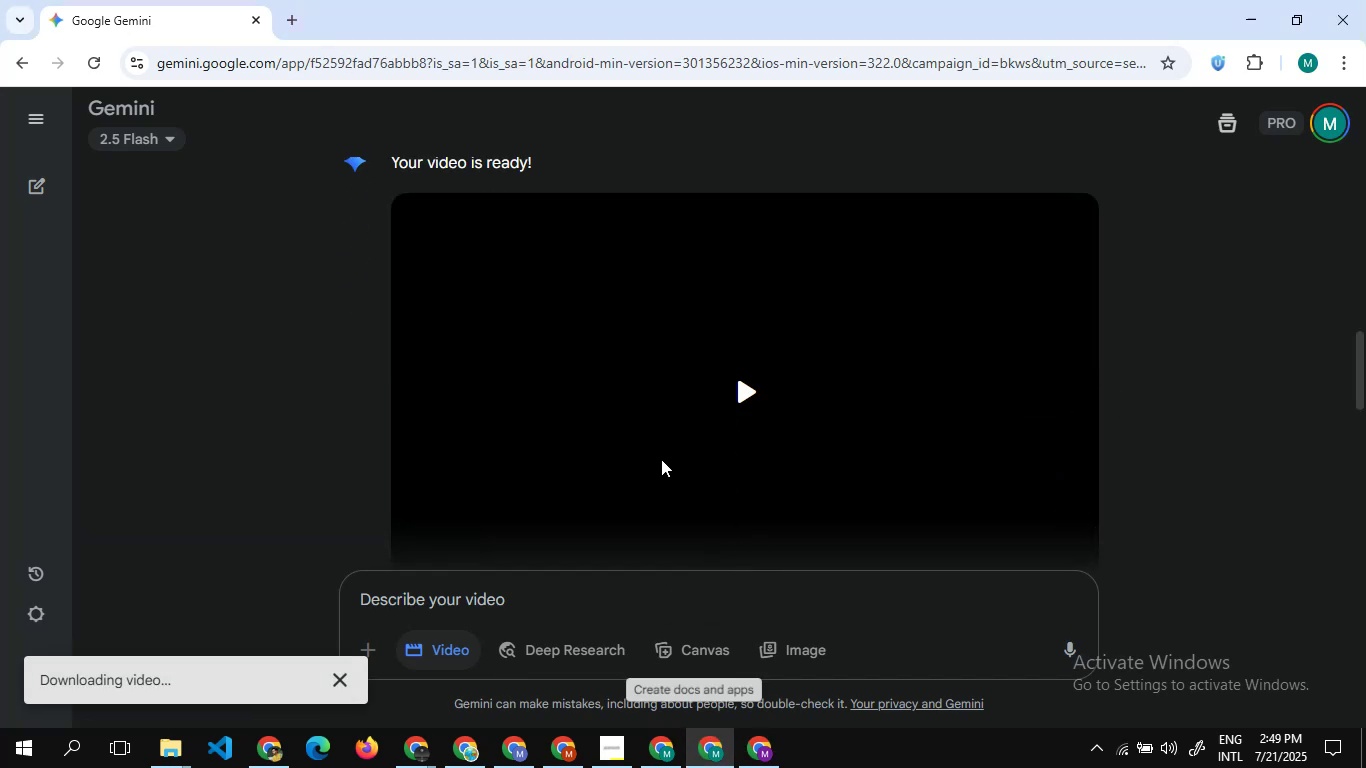 
scroll: coordinate [661, 459], scroll_direction: none, amount: 0.0
 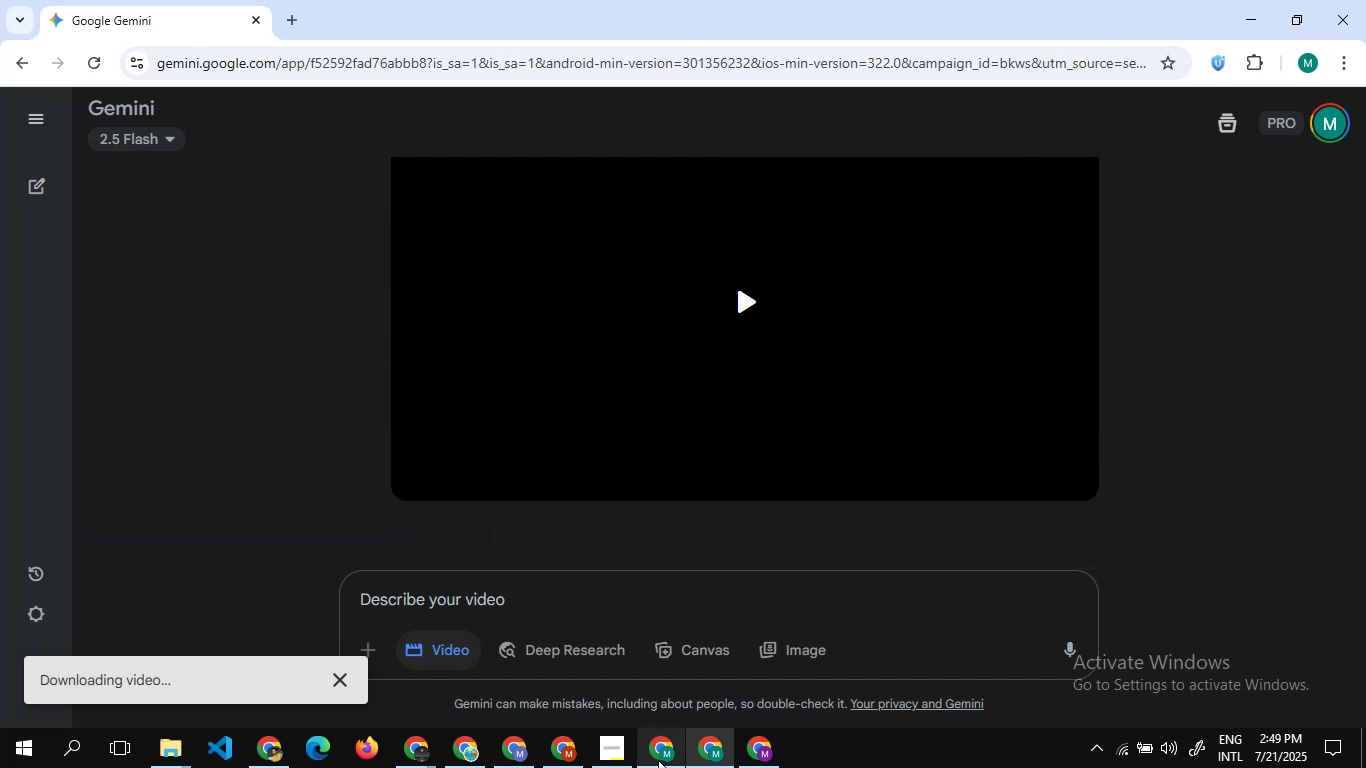 
left_click([658, 760])
 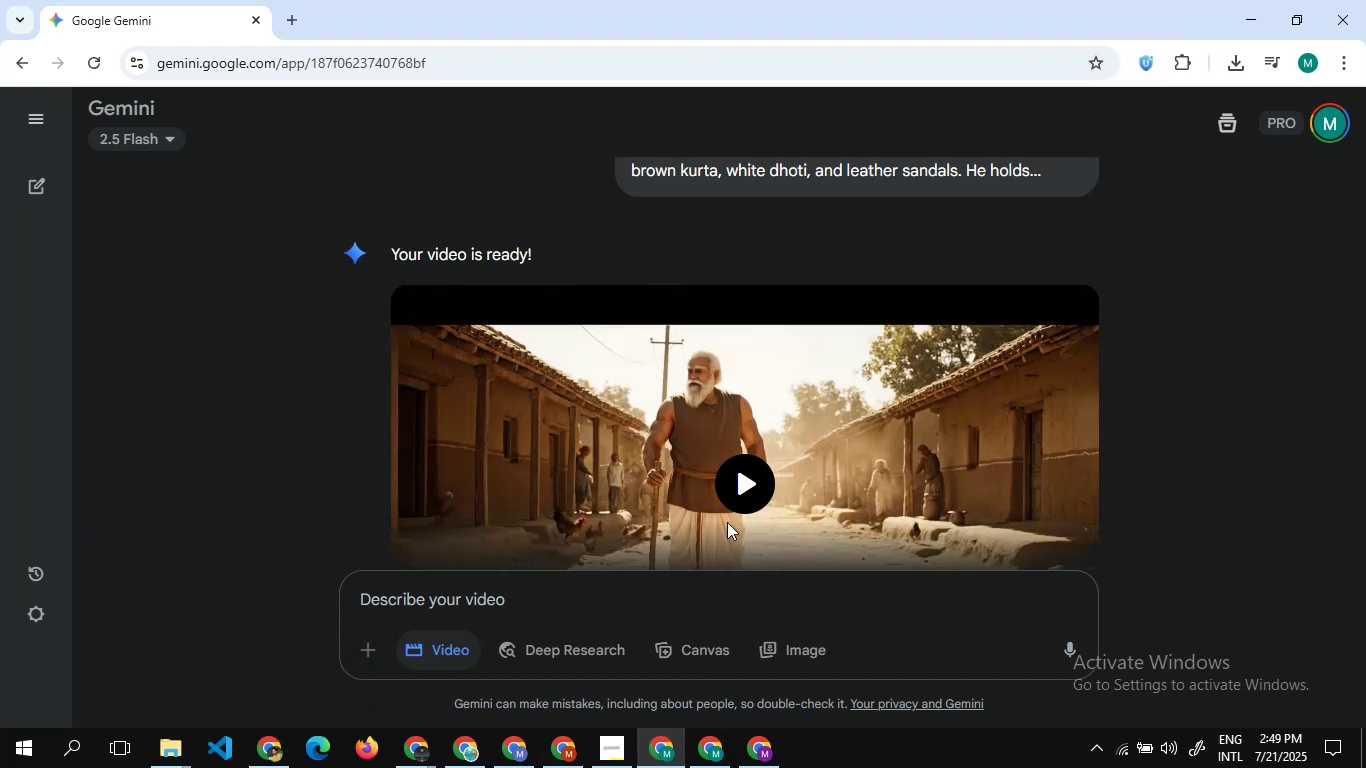 
scroll: coordinate [727, 522], scroll_direction: down, amount: 7.0
 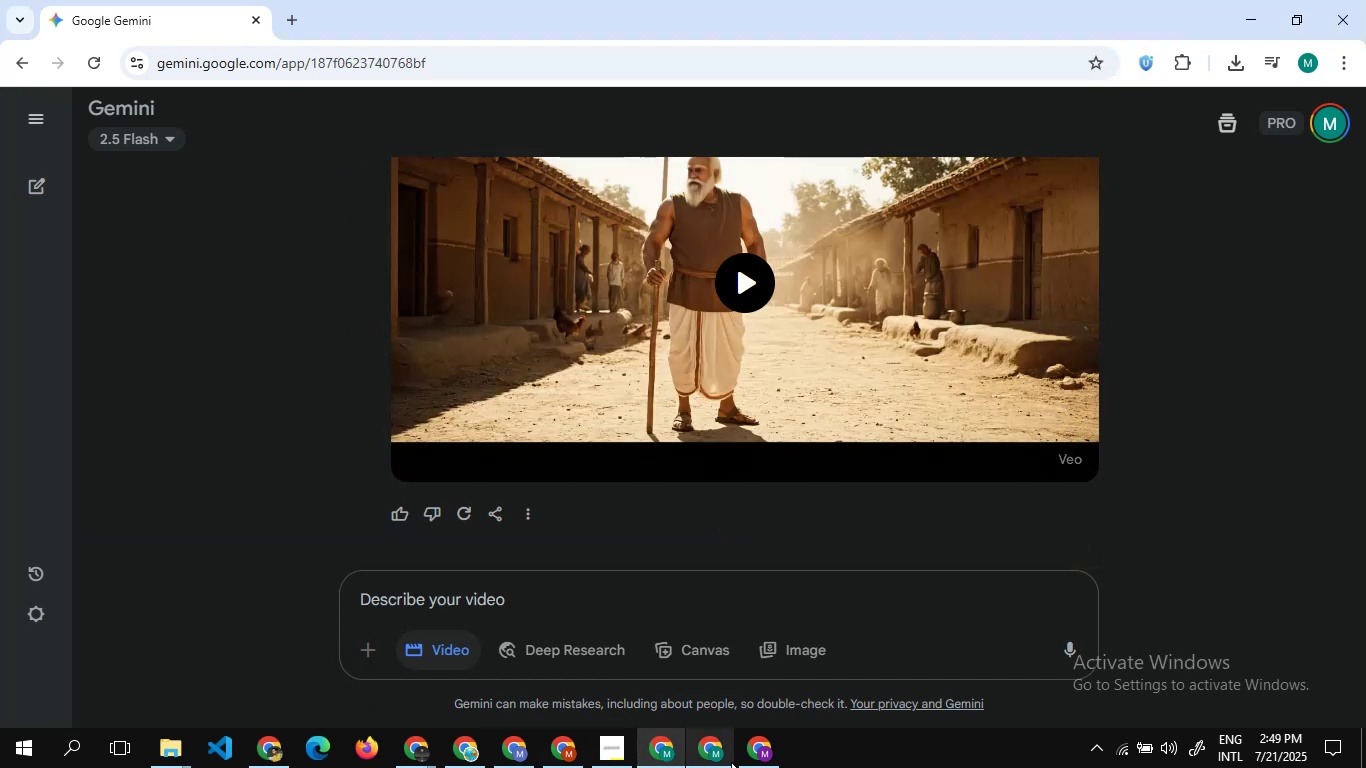 
left_click([731, 761])
 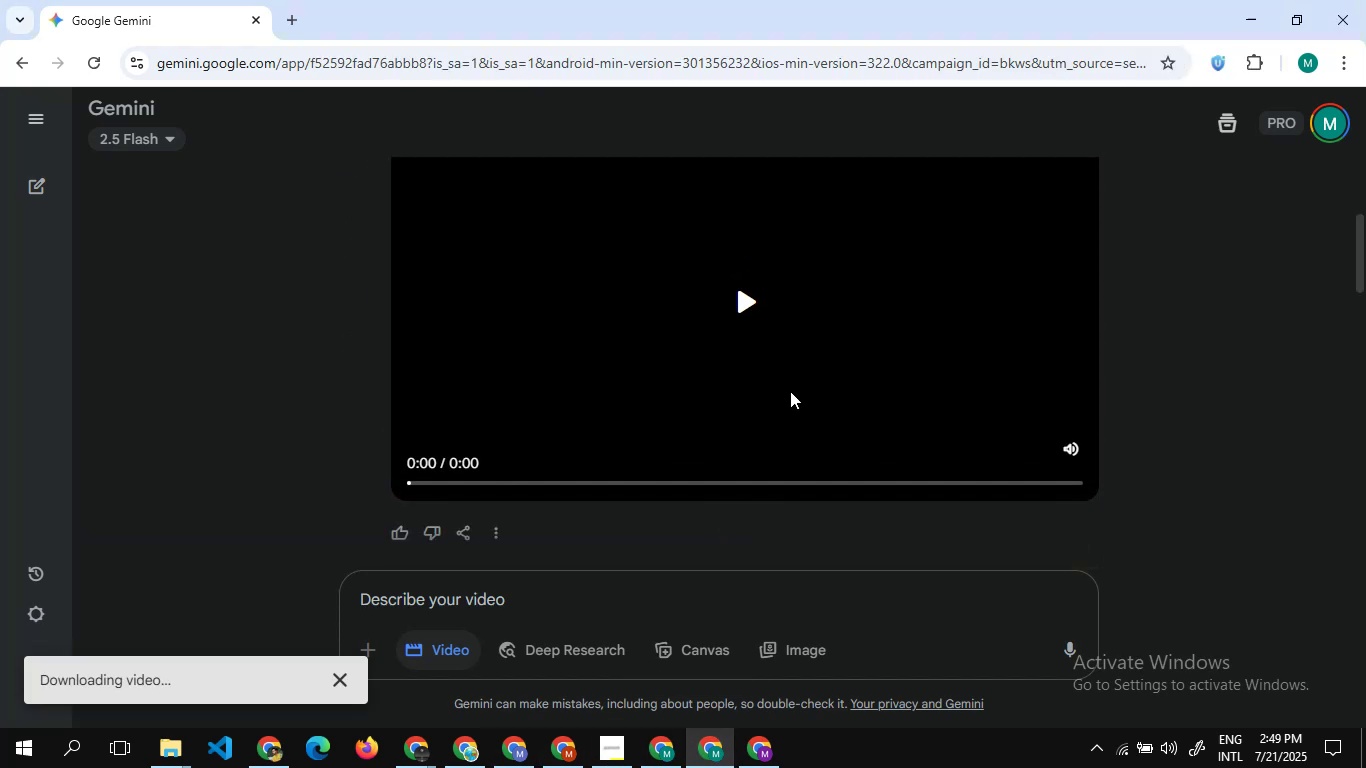 
scroll: coordinate [703, 365], scroll_direction: up, amount: 2.0
 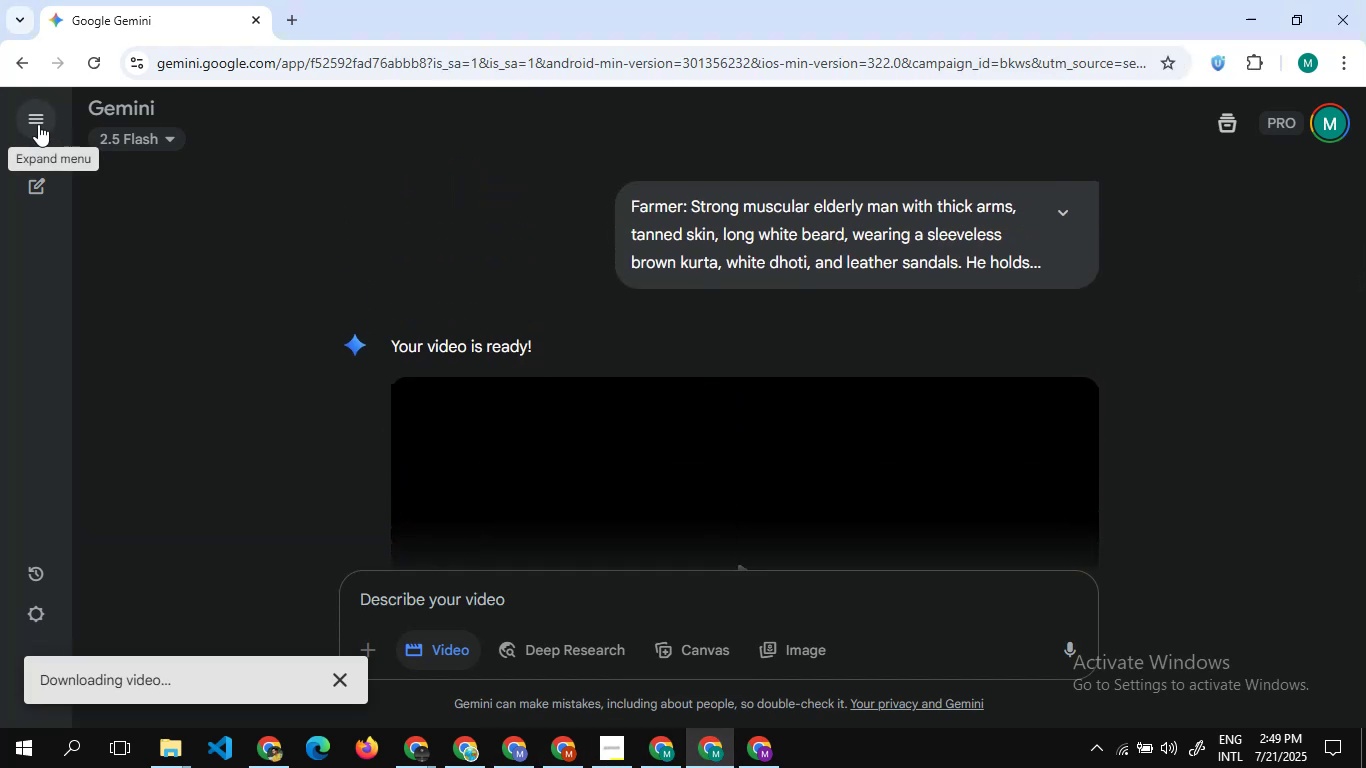 
left_click([34, 119])
 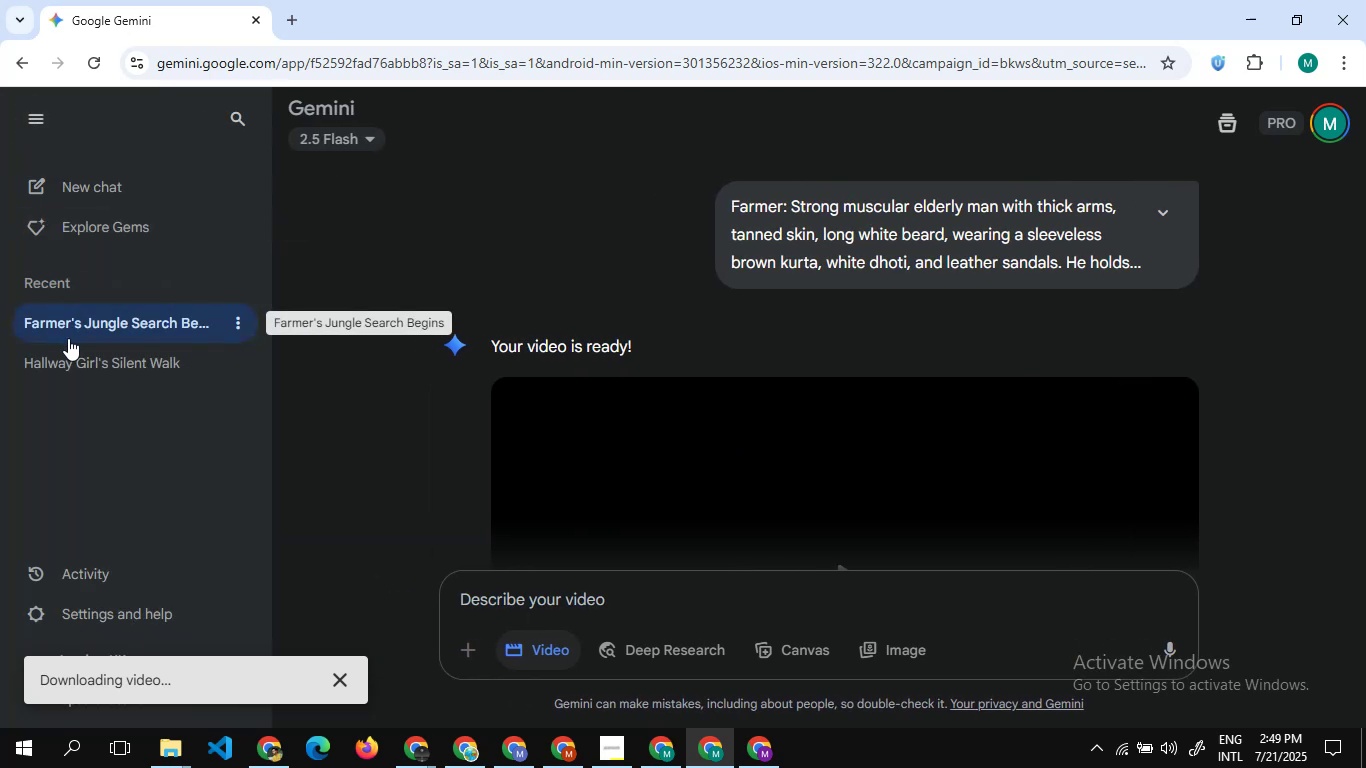 
left_click([74, 370])
 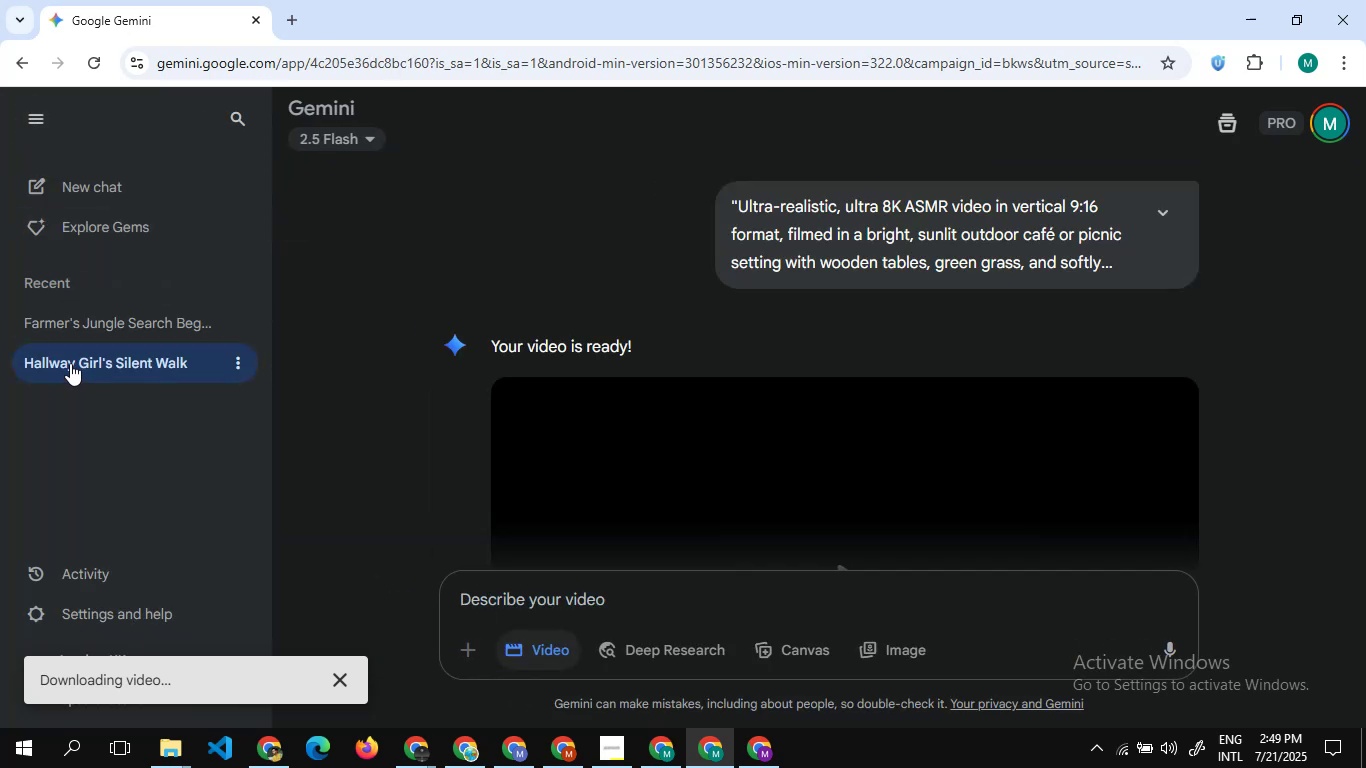 
wait(7.81)
 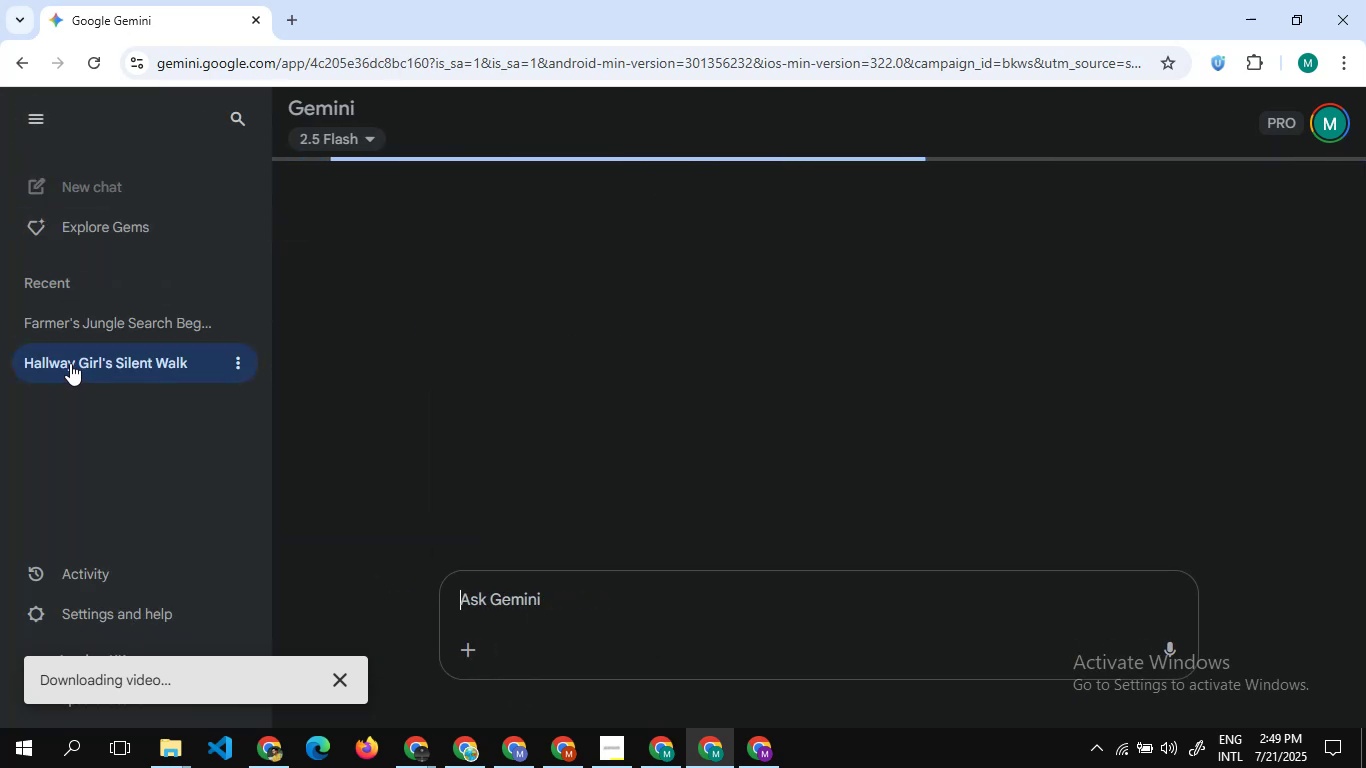 
scroll: coordinate [70, 363], scroll_direction: up, amount: 1.0
 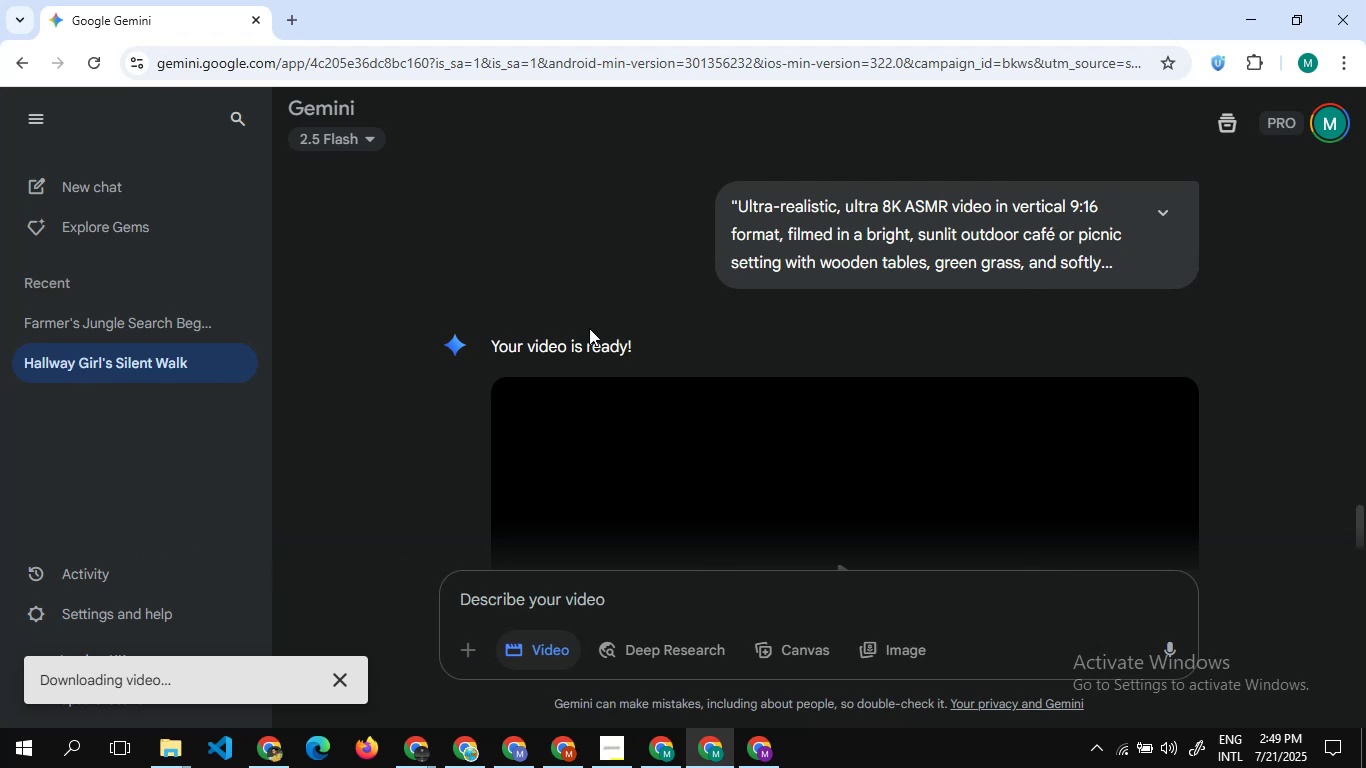 
scroll: coordinate [739, 381], scroll_direction: down, amount: 7.0
 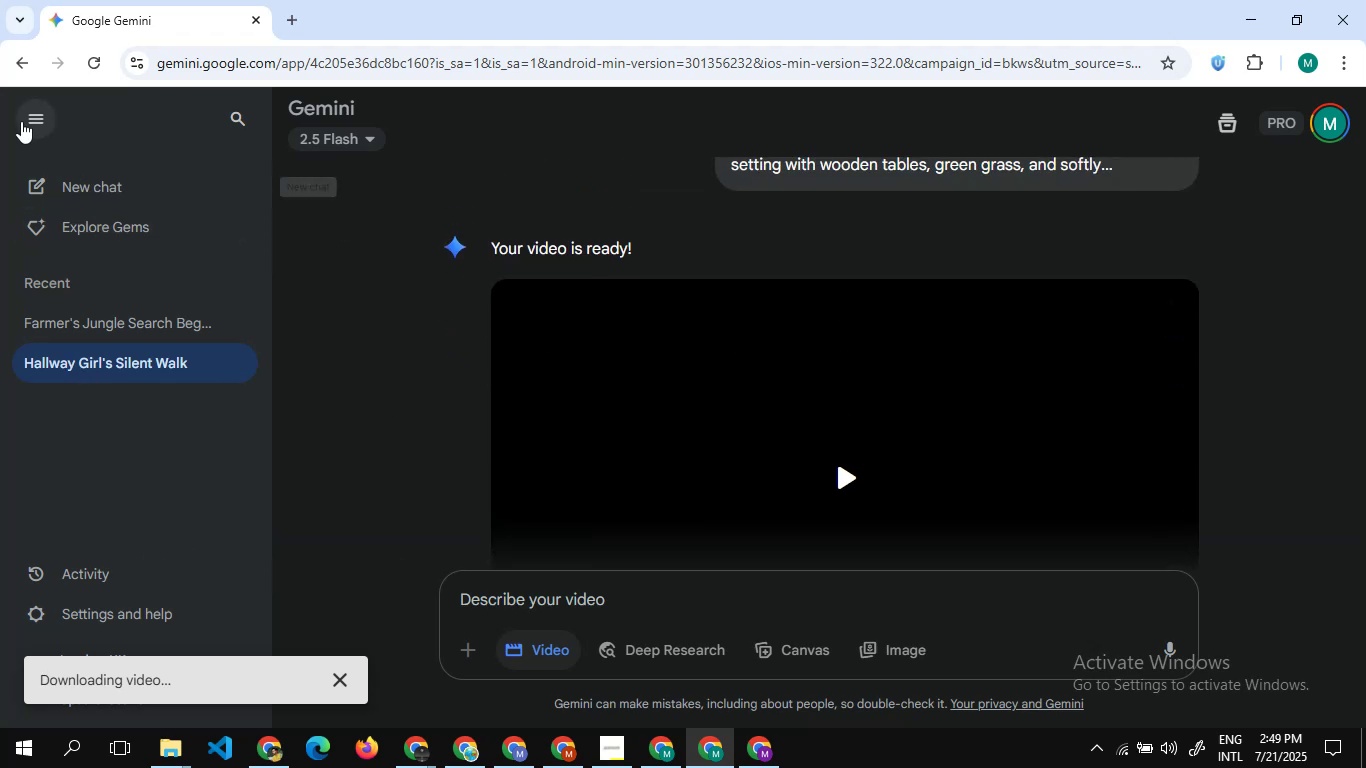 
left_click([29, 112])
 